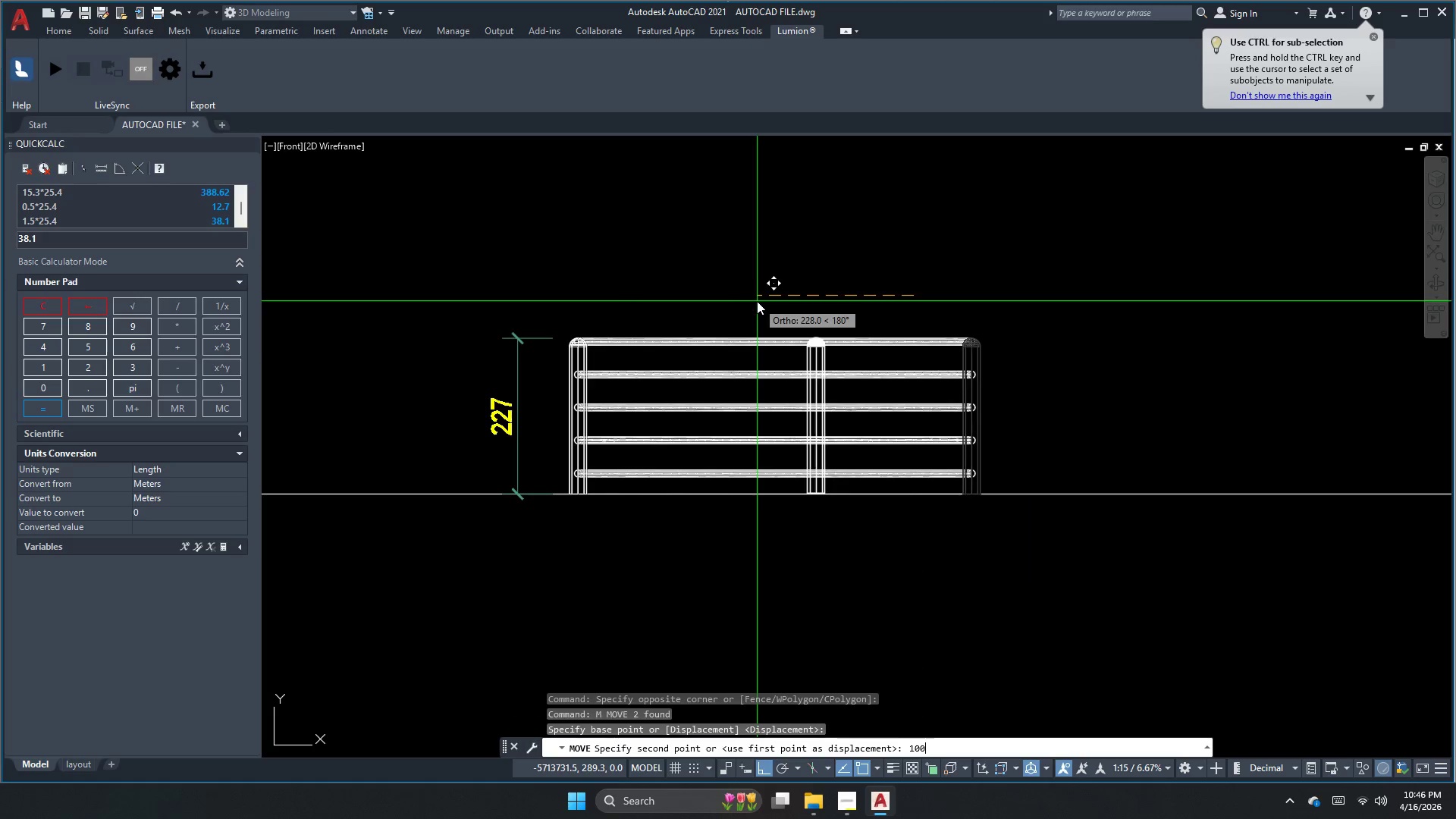 
key(NumpadEnter)
 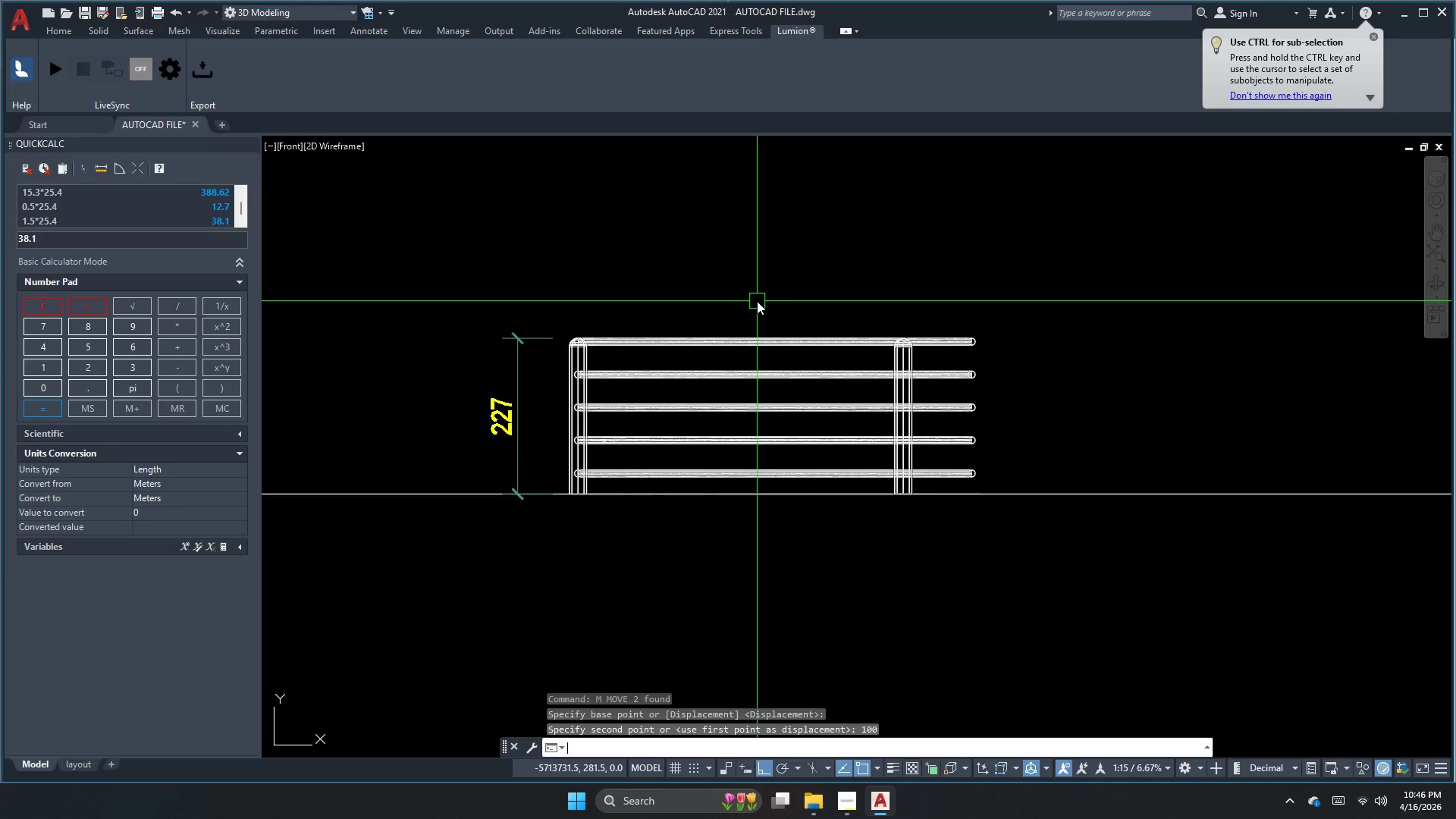 
key(Escape)
 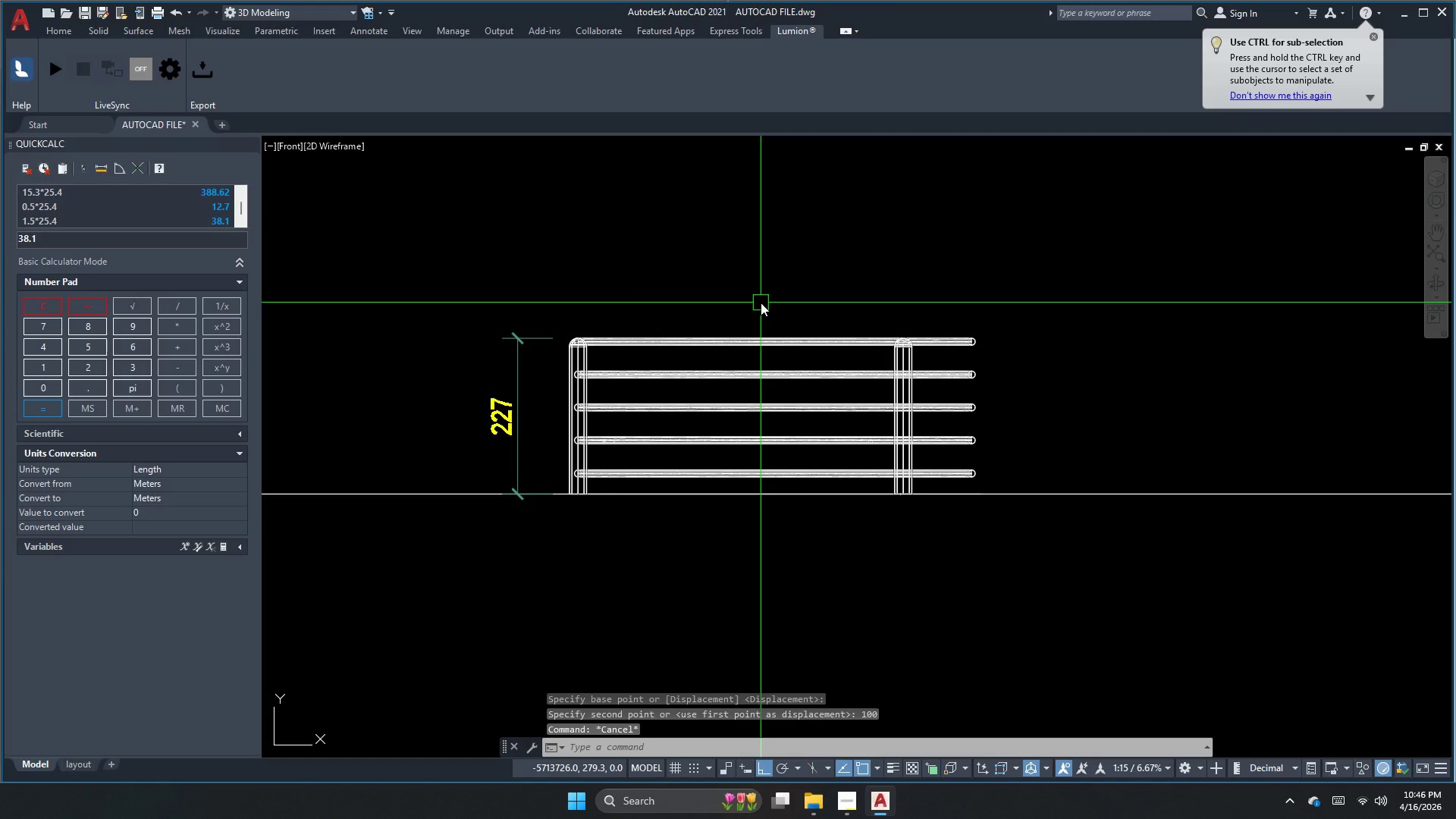 
key(Control+Z)
 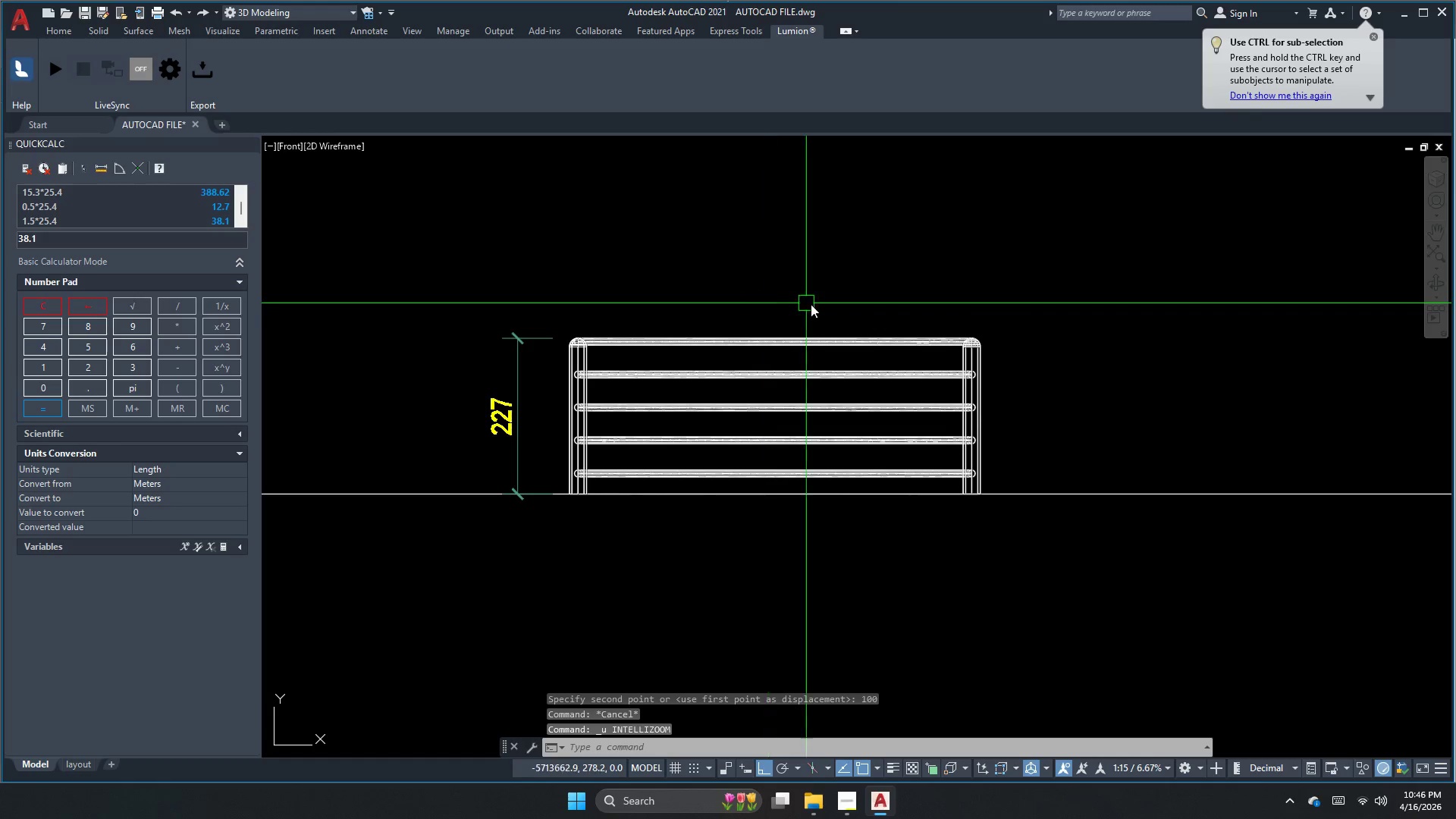 
scroll: coordinate [902, 406], scroll_direction: down, amount: 3.0
 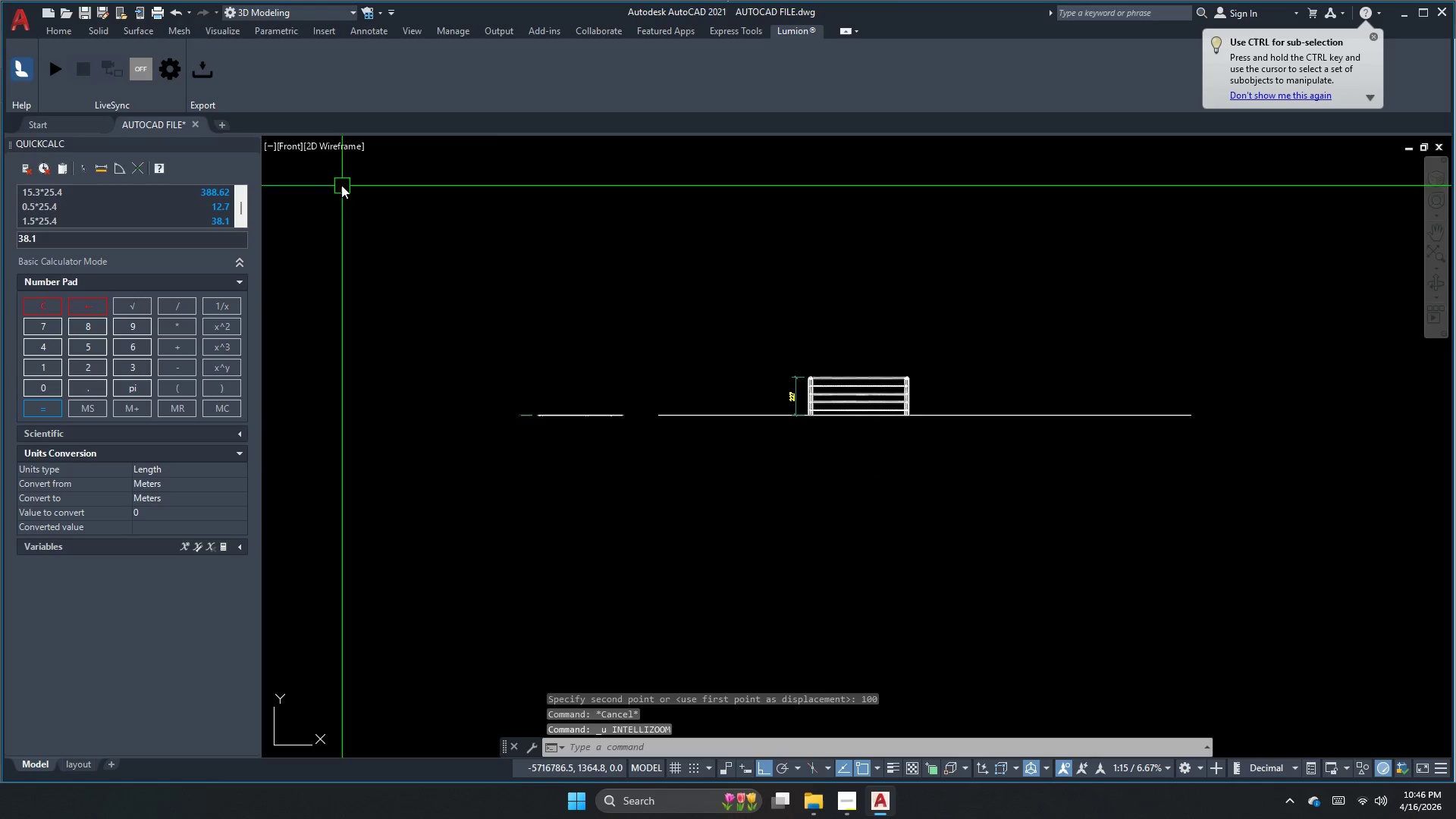 
left_click([278, 140])
 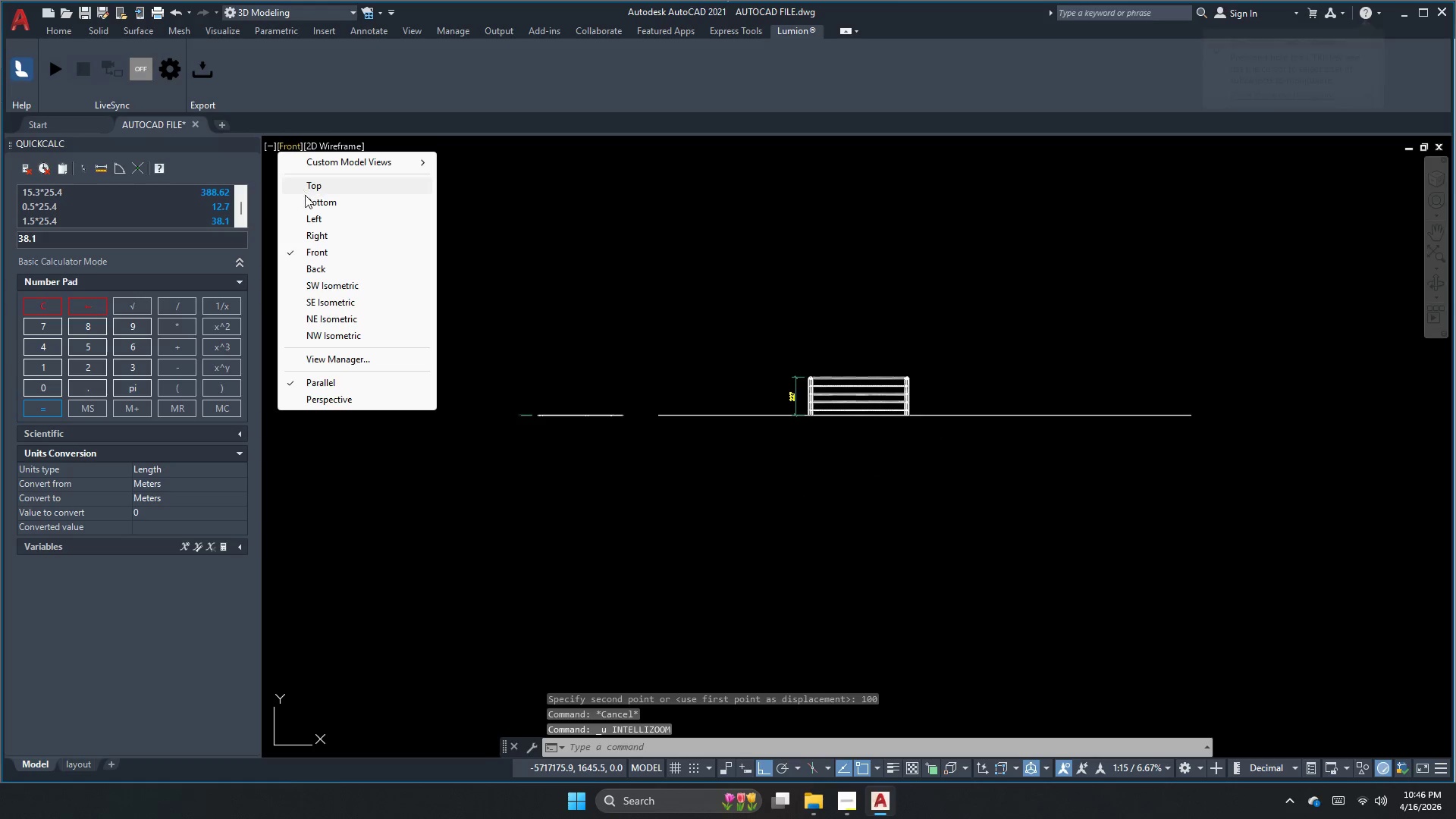 
left_click([311, 185])
 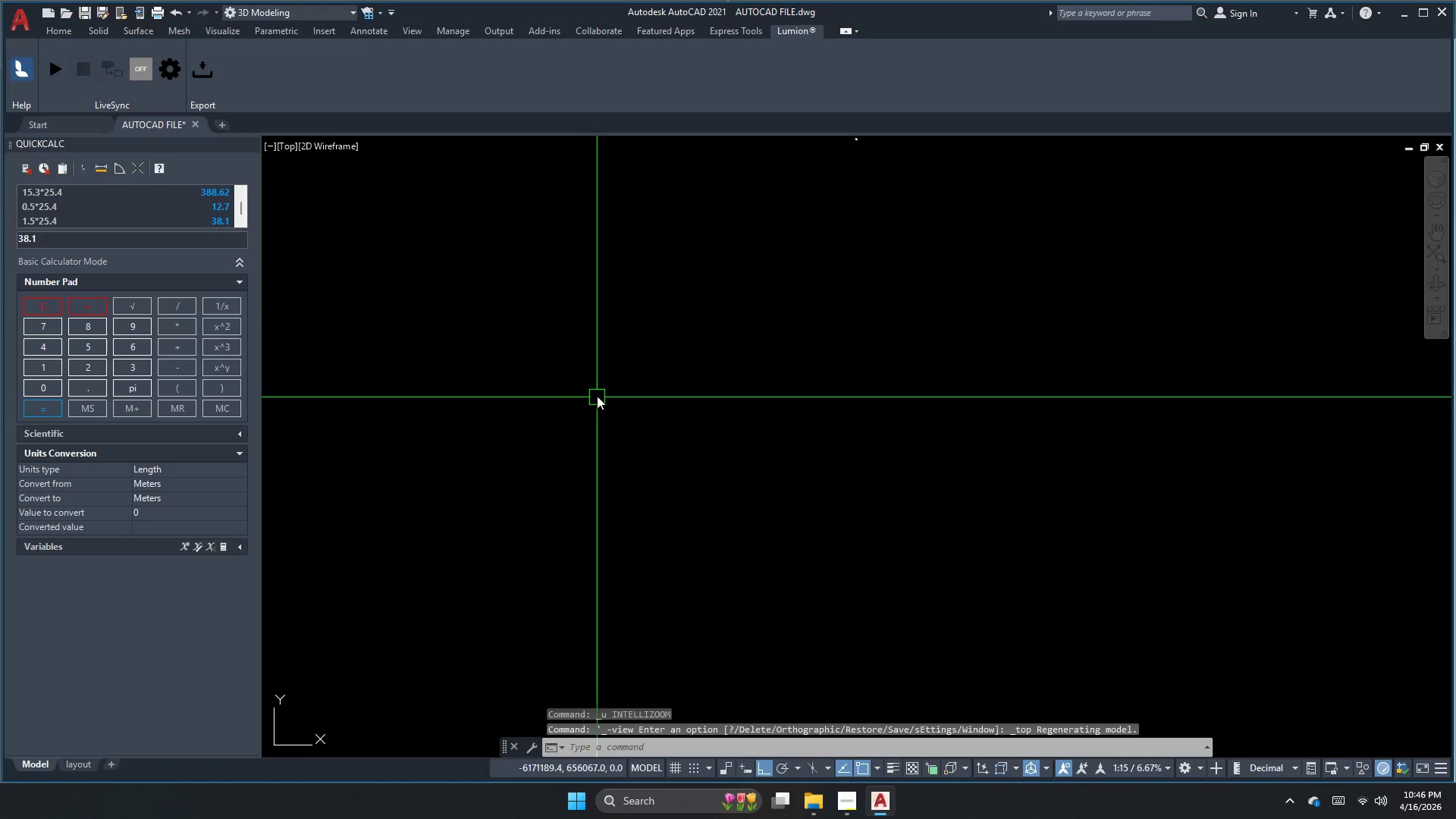 
middle_click([722, 435])
 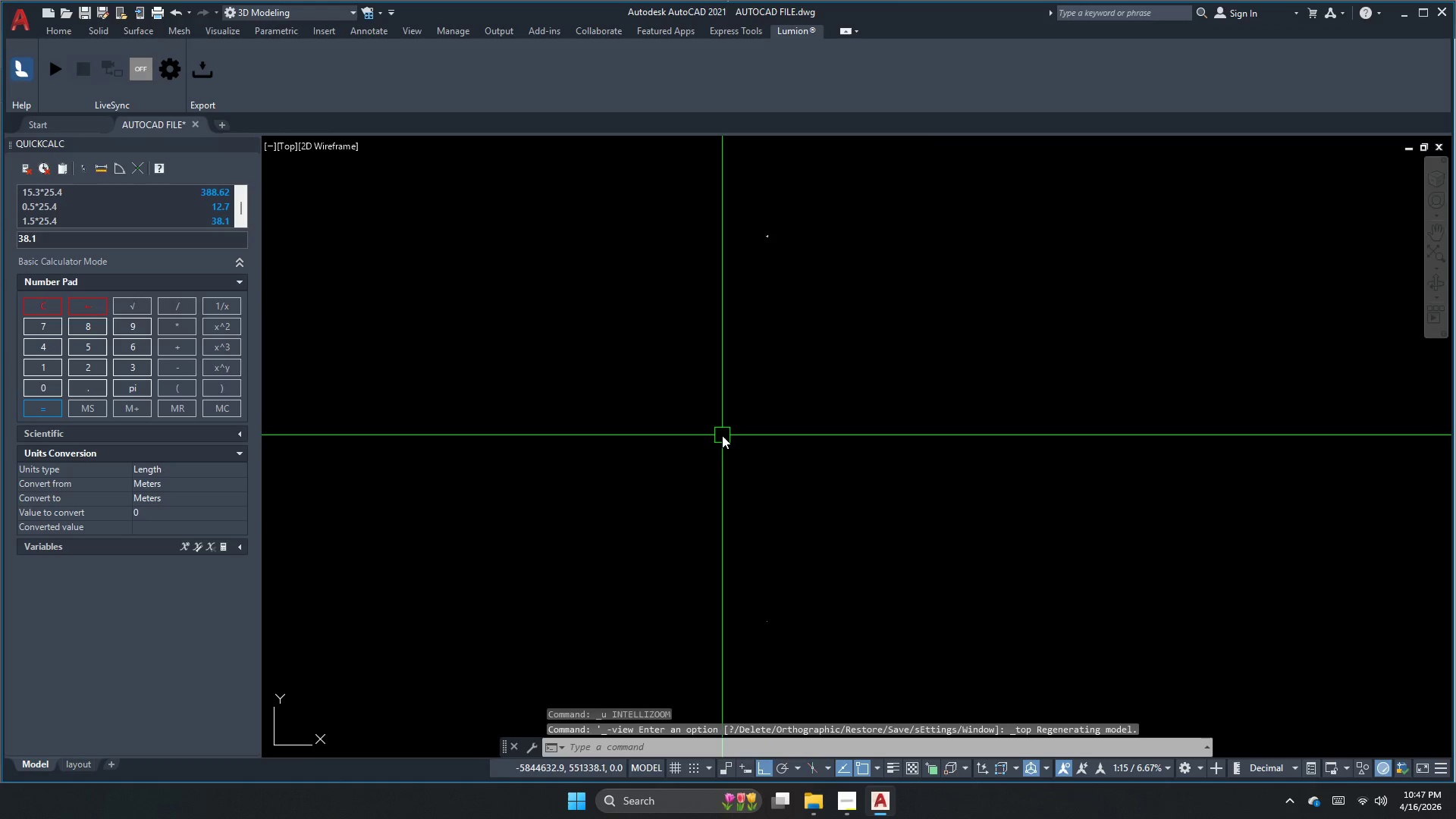 
scroll: coordinate [619, 397], scroll_direction: down, amount: 1.0
 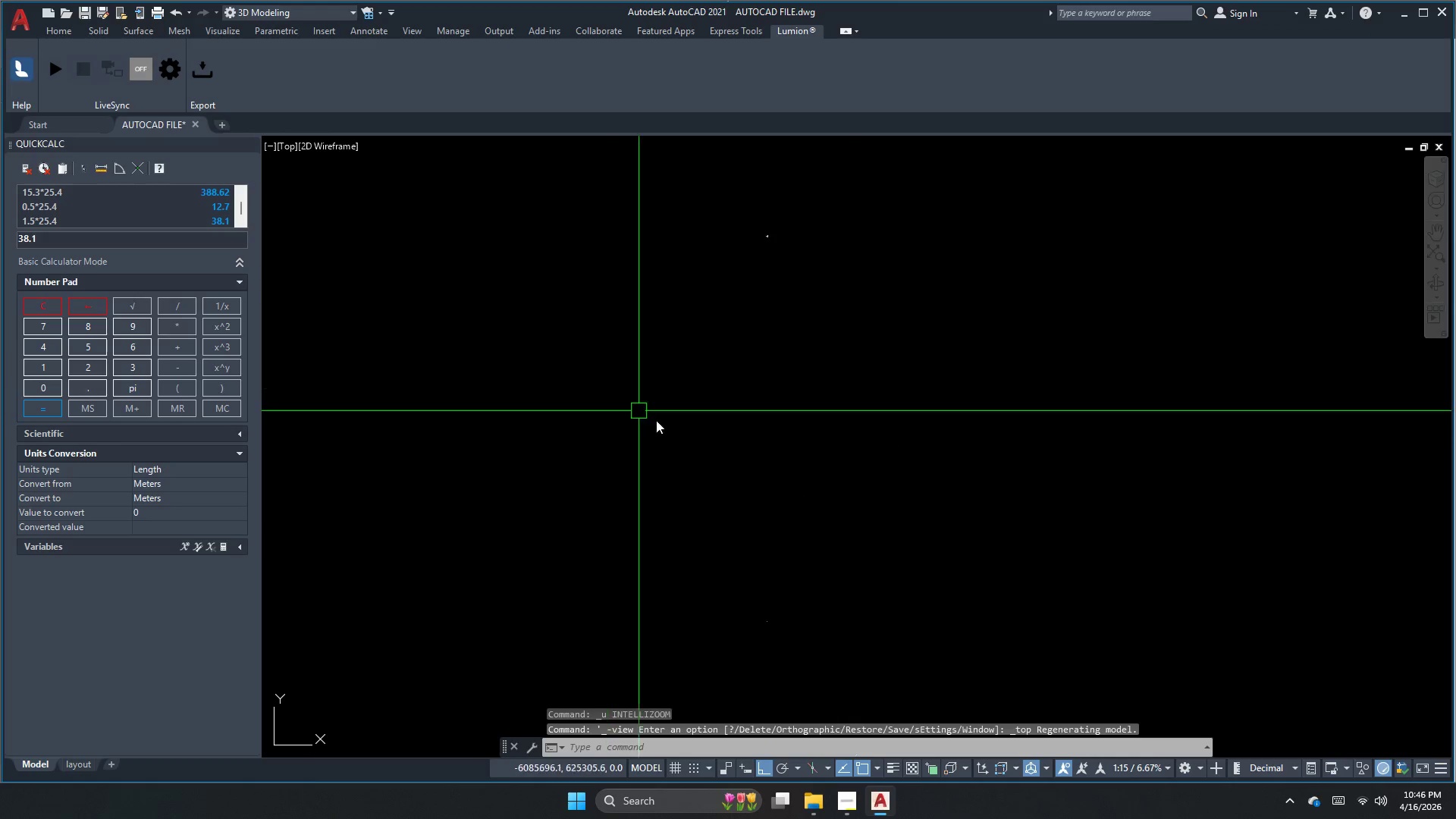 
double_click([722, 435])
 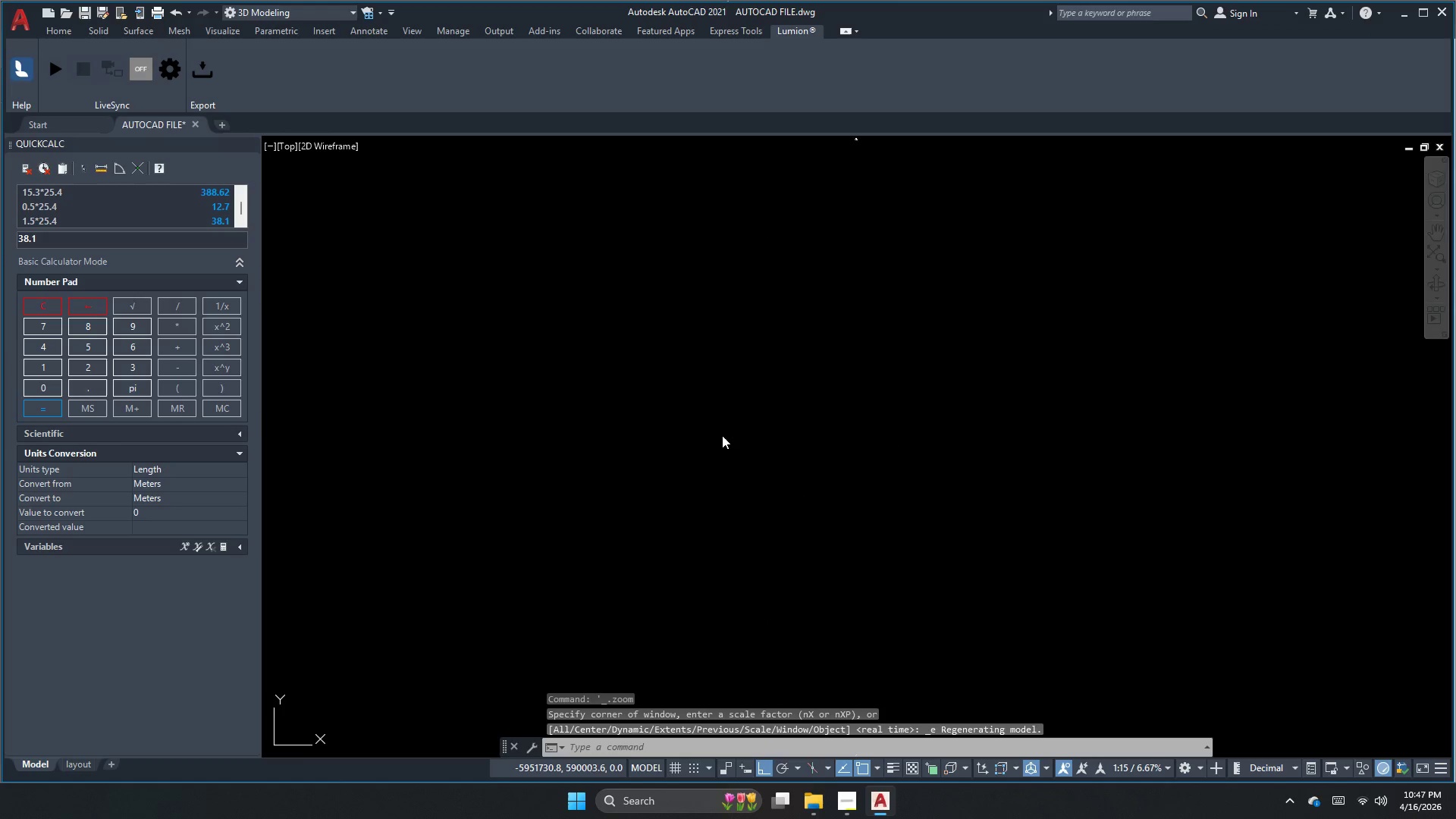 
key(Escape)
 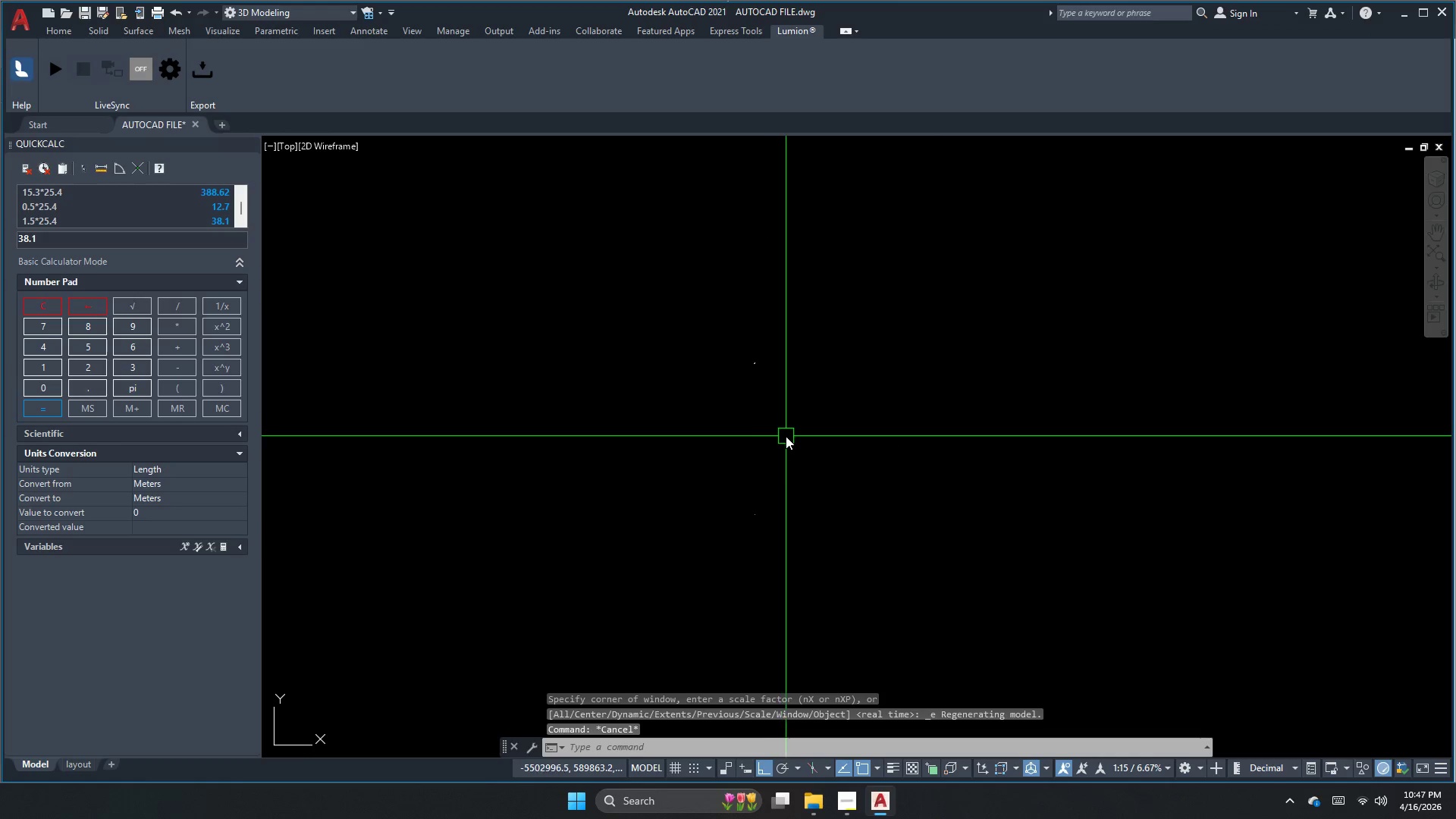 
scroll: coordinate [722, 435], scroll_direction: down, amount: 3.0
 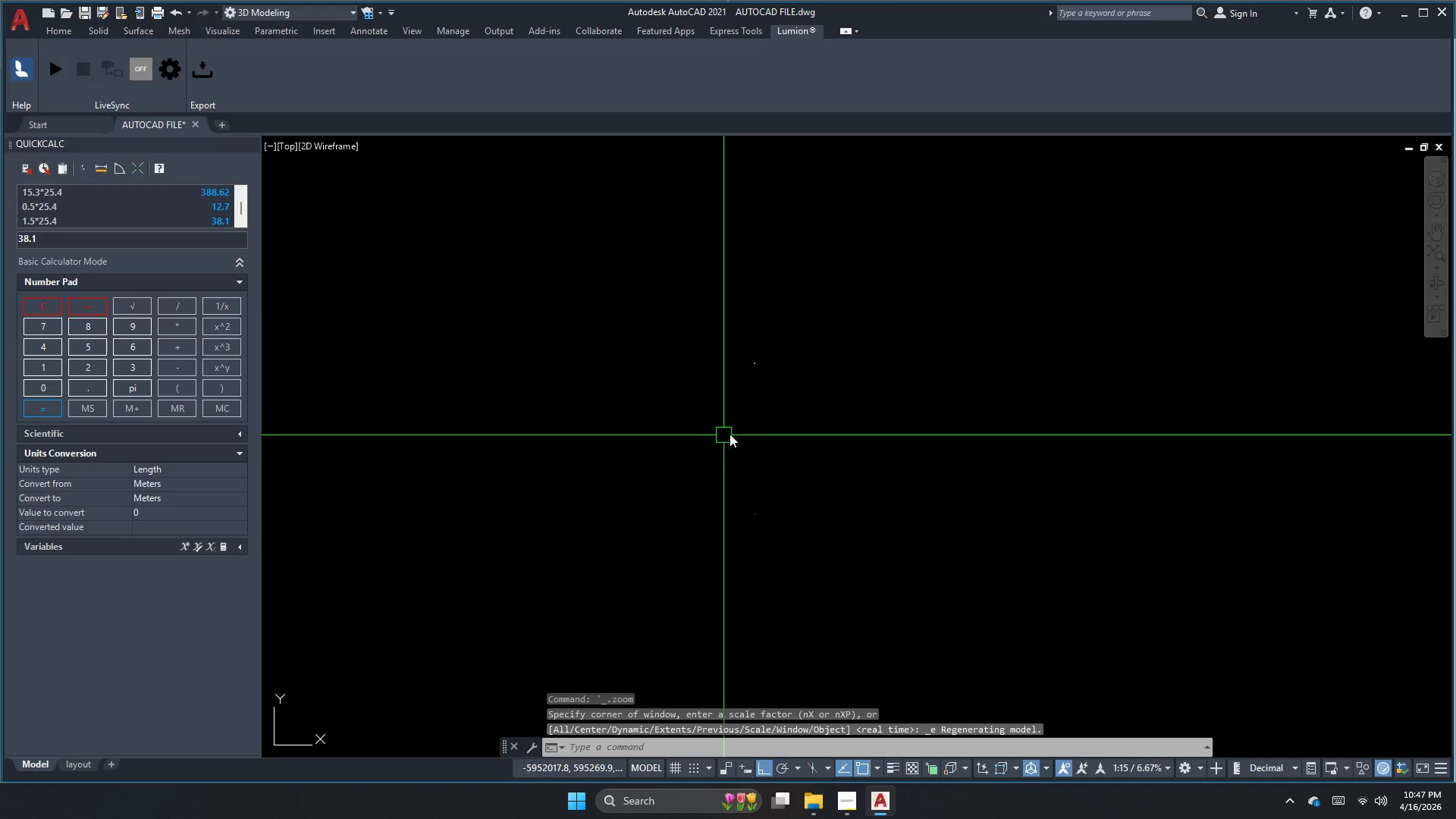 
key(Control+ControlLeft)
 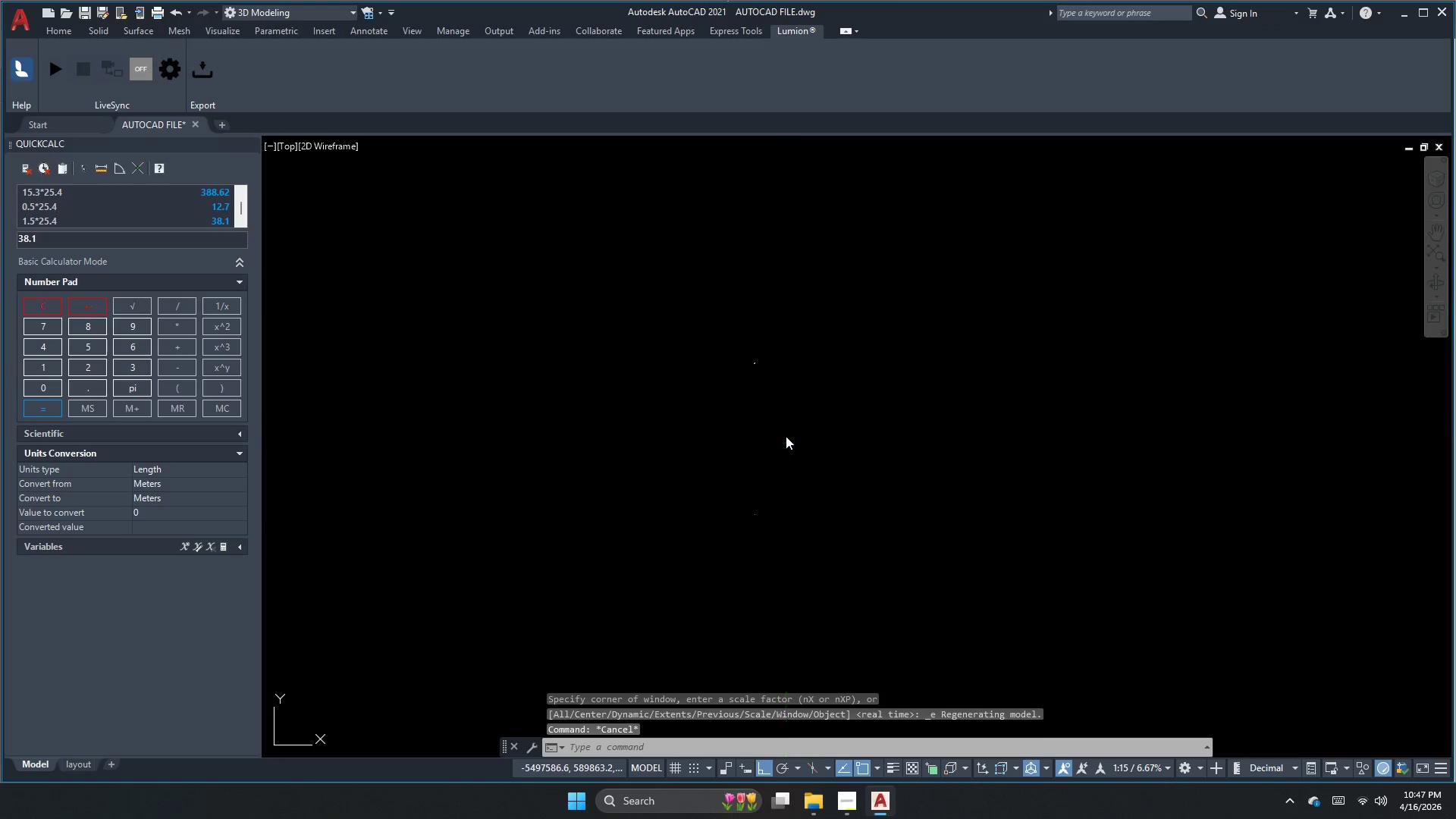 
key(Control+A)
 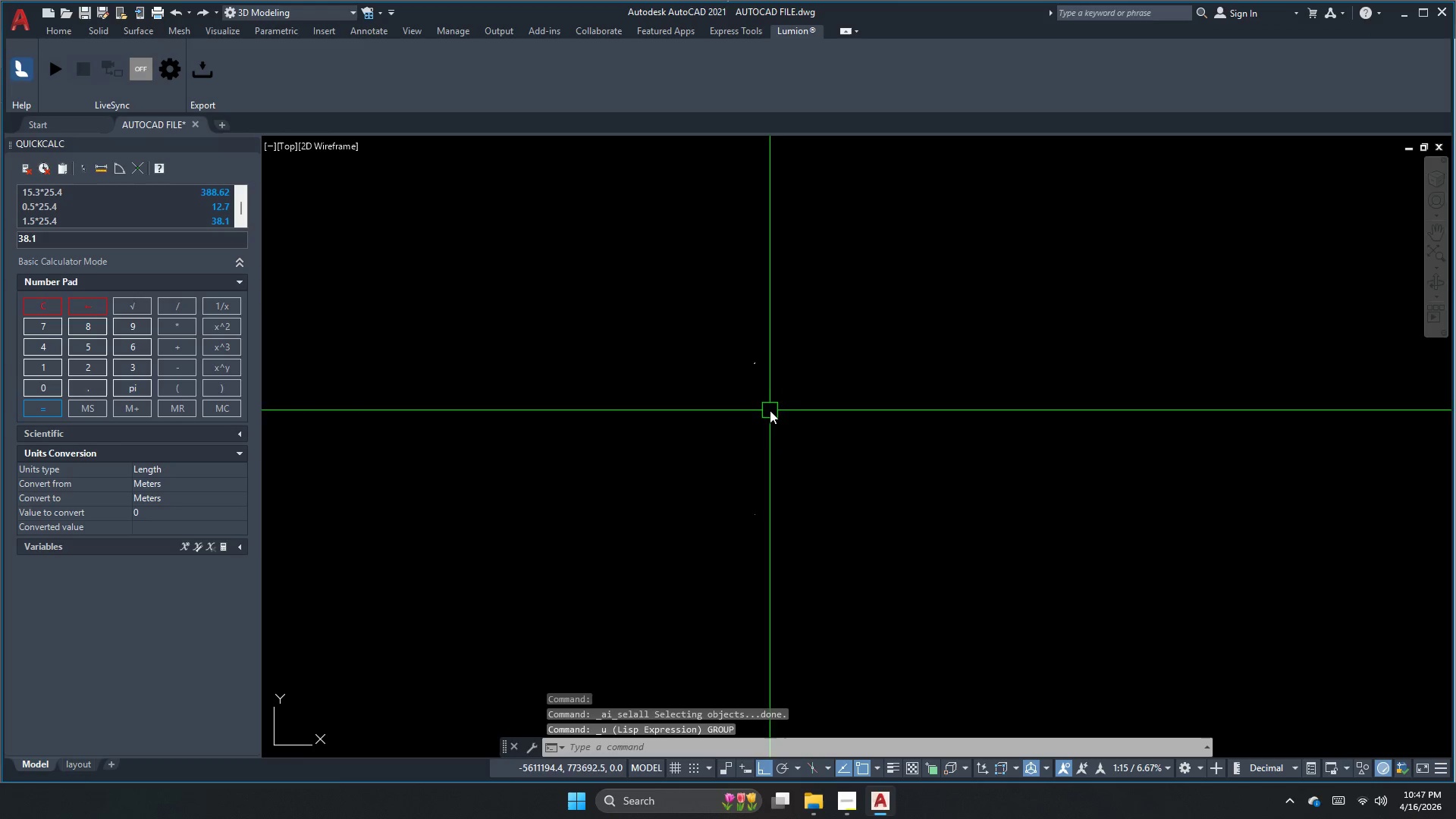 
scroll: coordinate [757, 382], scroll_direction: down, amount: 1.0
 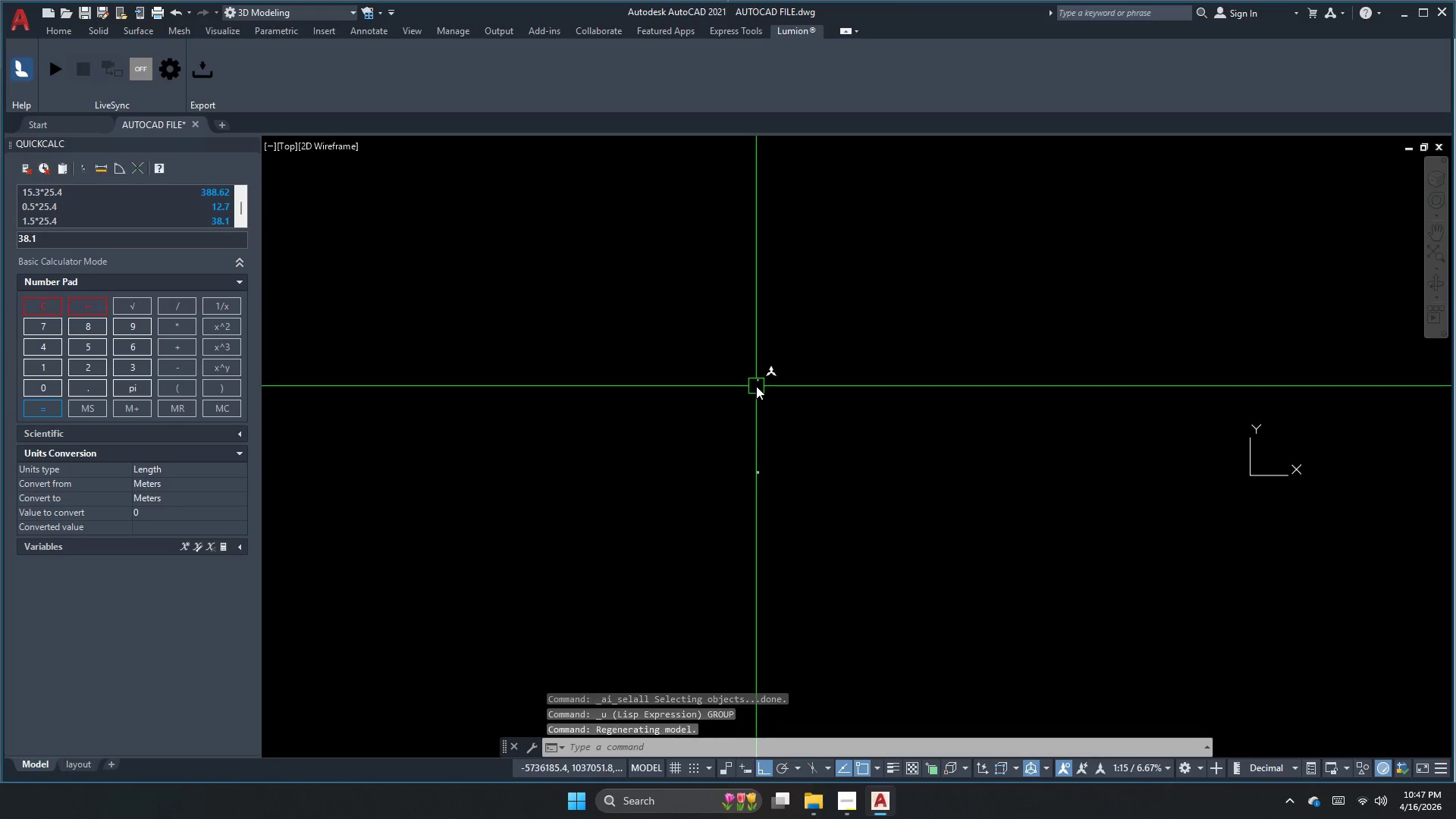 
key(Control+A)
 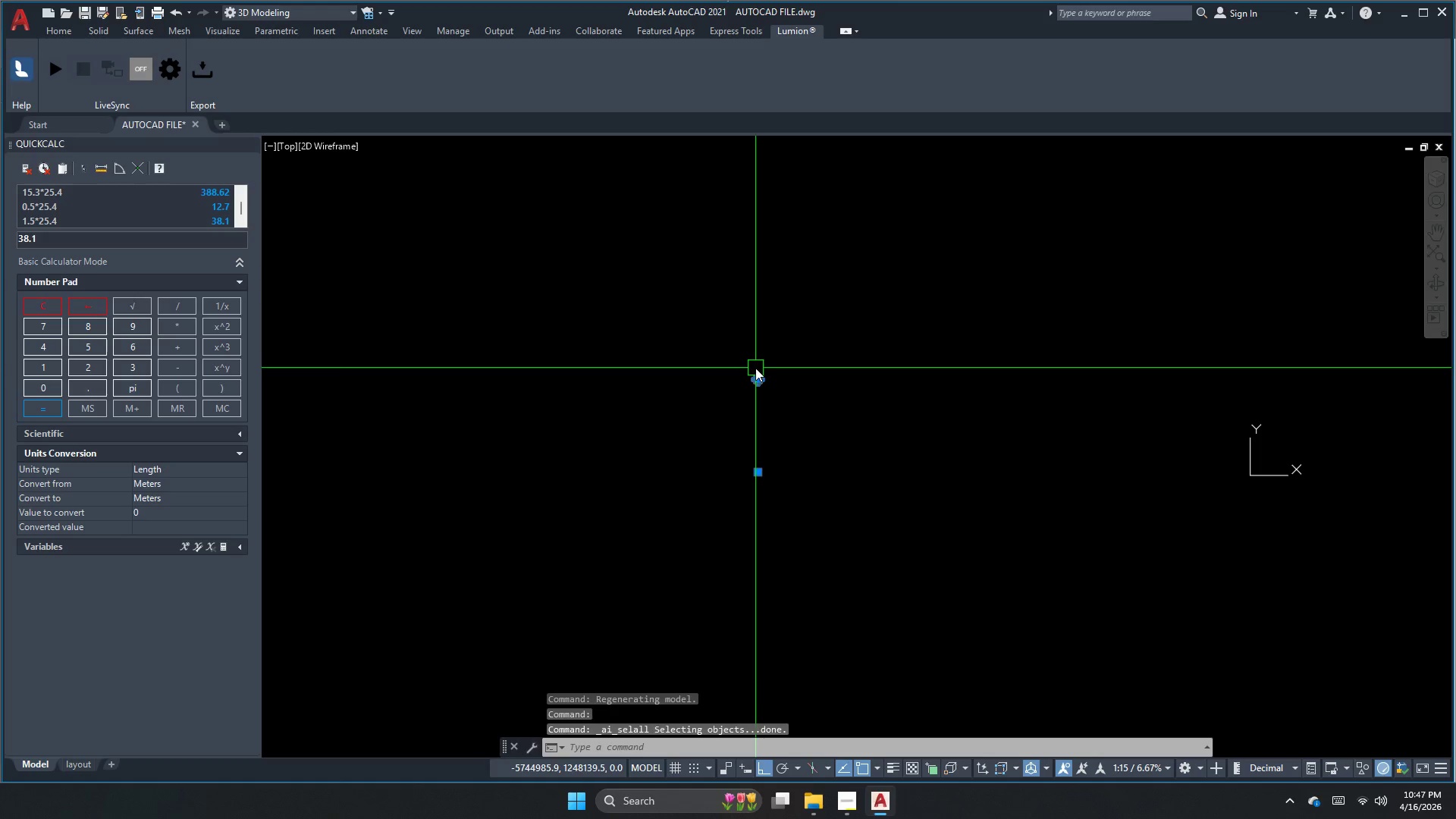 
hold_key(key=ShiftLeft, duration=1.16)
double_click([752, 357])
 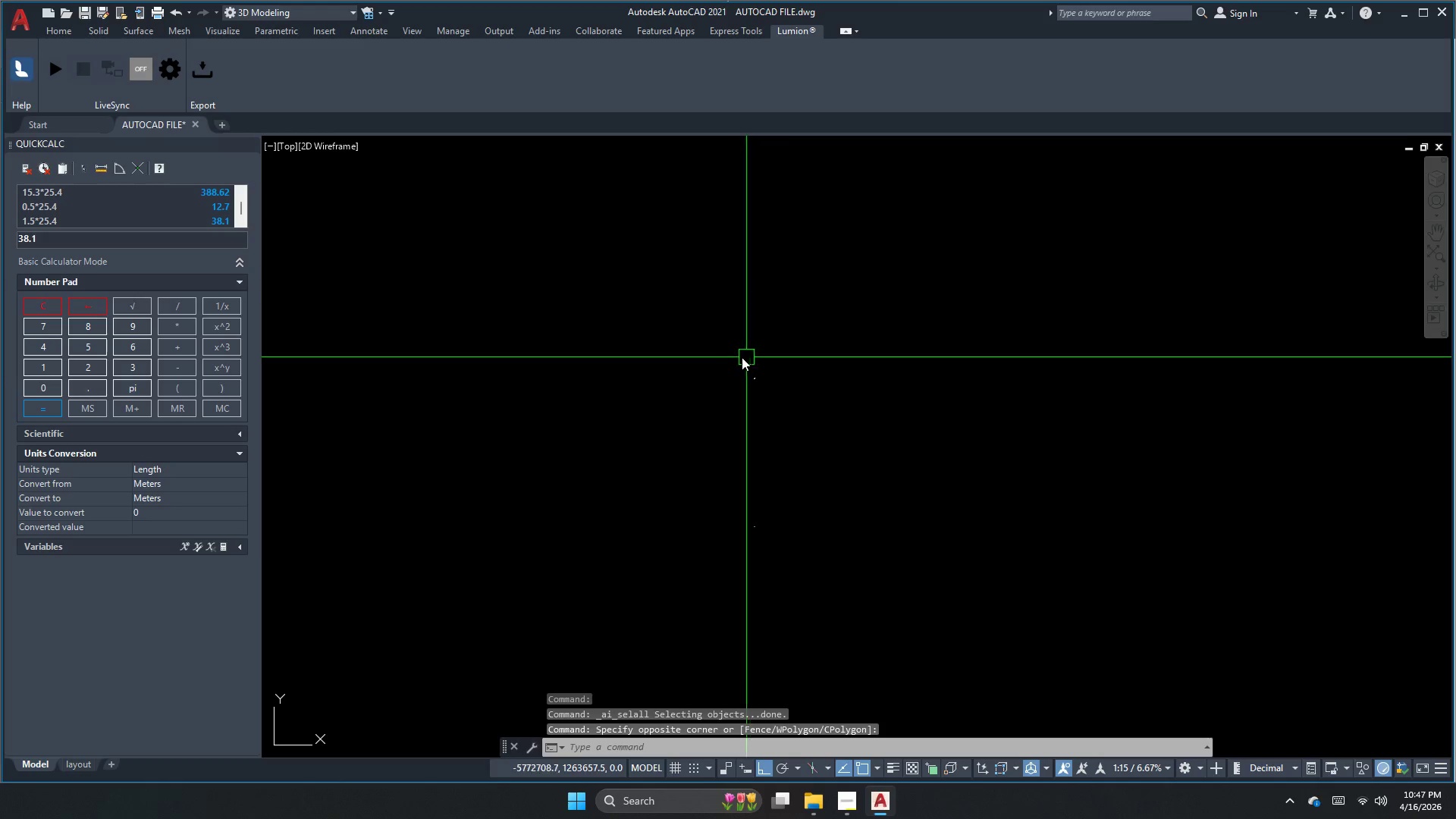 
scroll: coordinate [761, 382], scroll_direction: up, amount: 1.0
 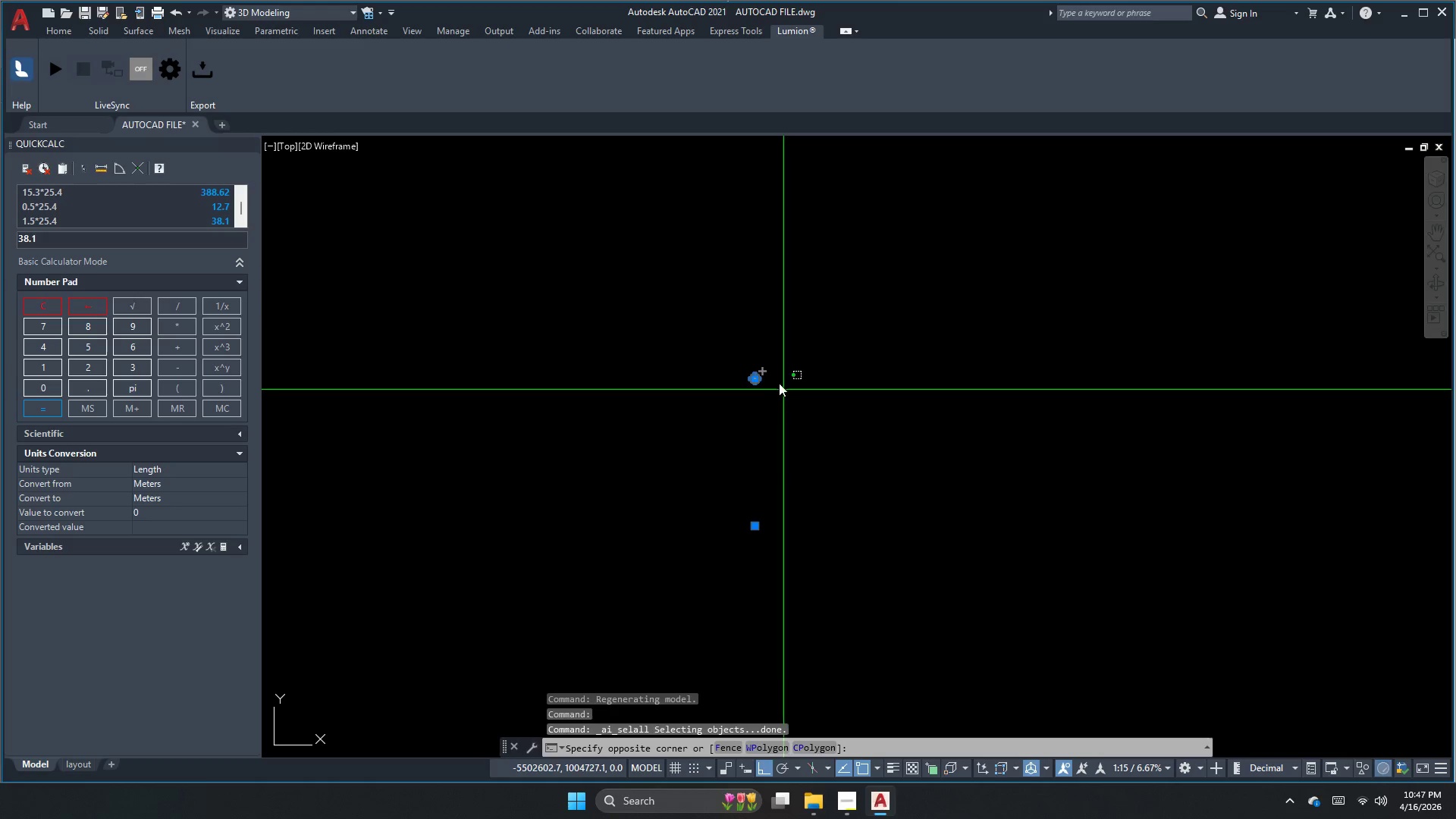 
key(E)
 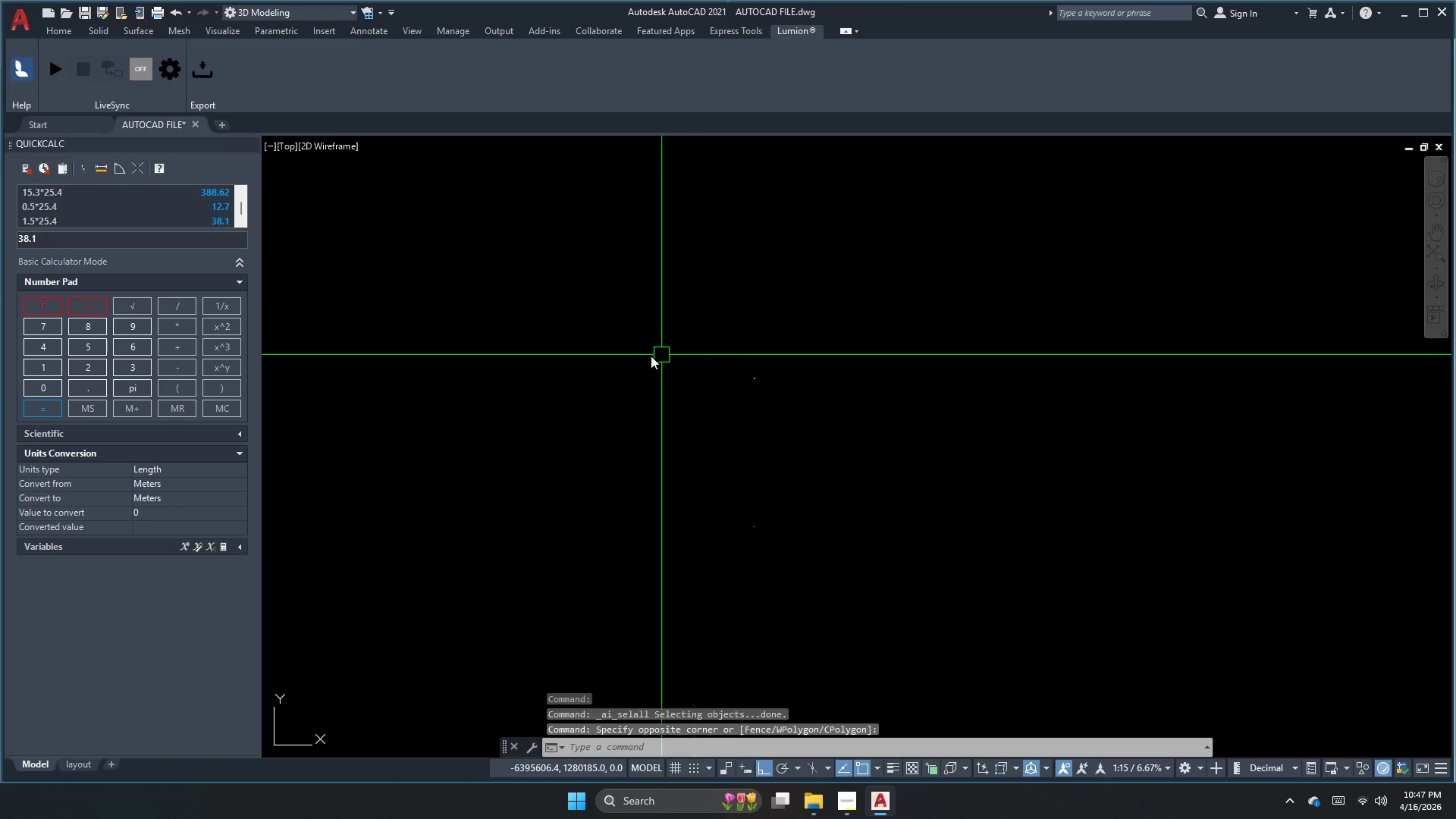 
key(Space)
 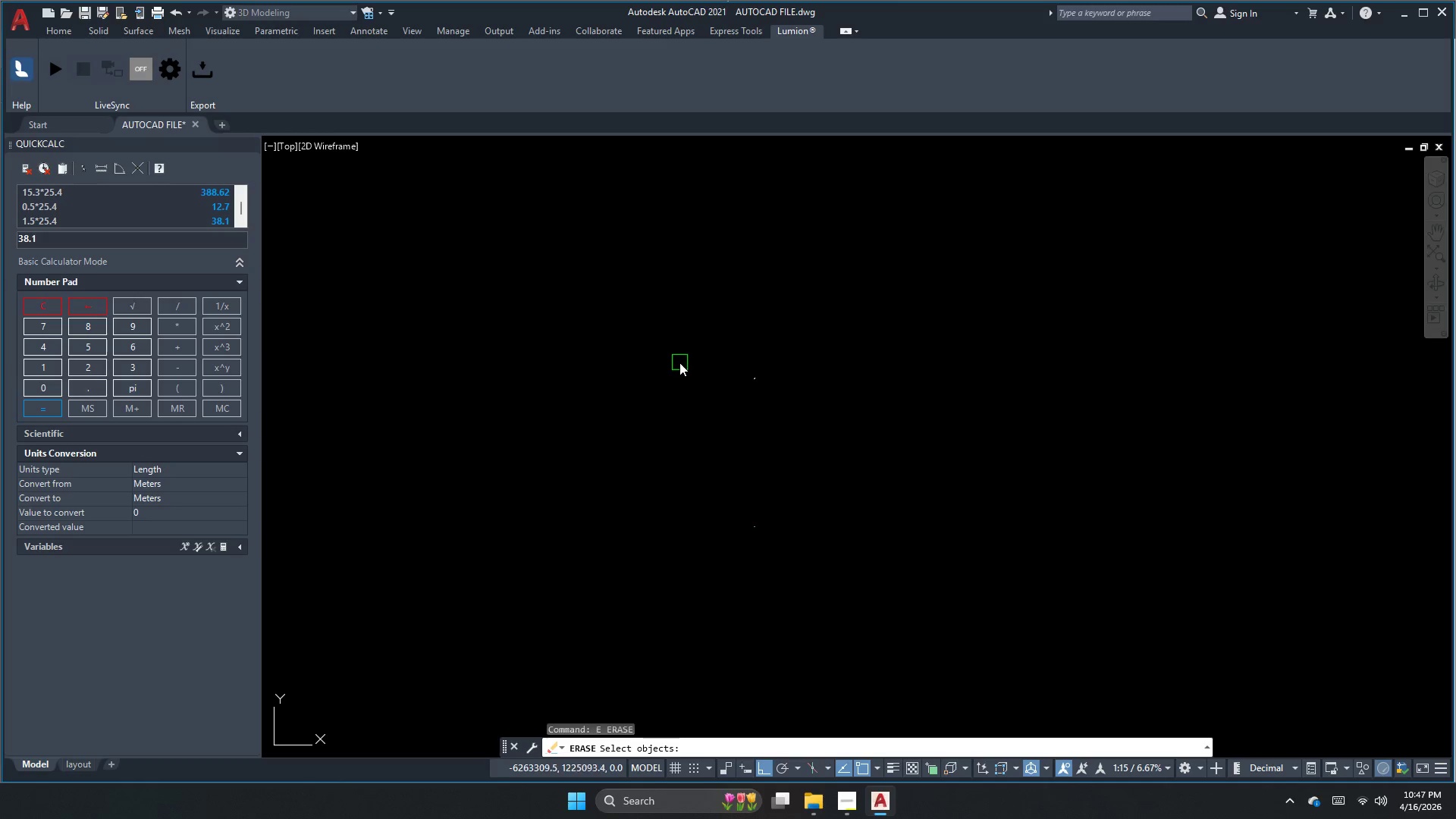 
key(Escape)
 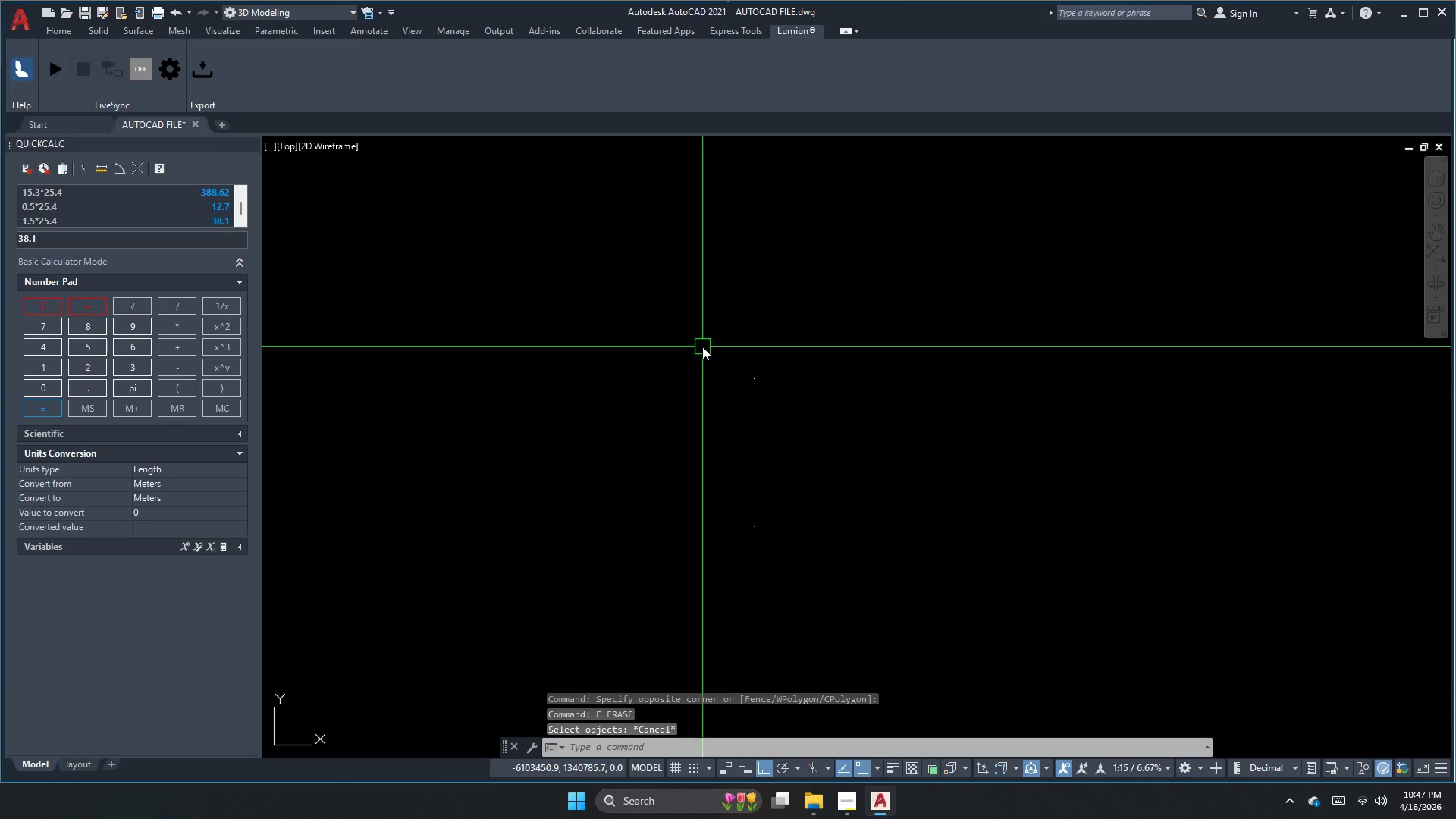 
key(Control+A)
 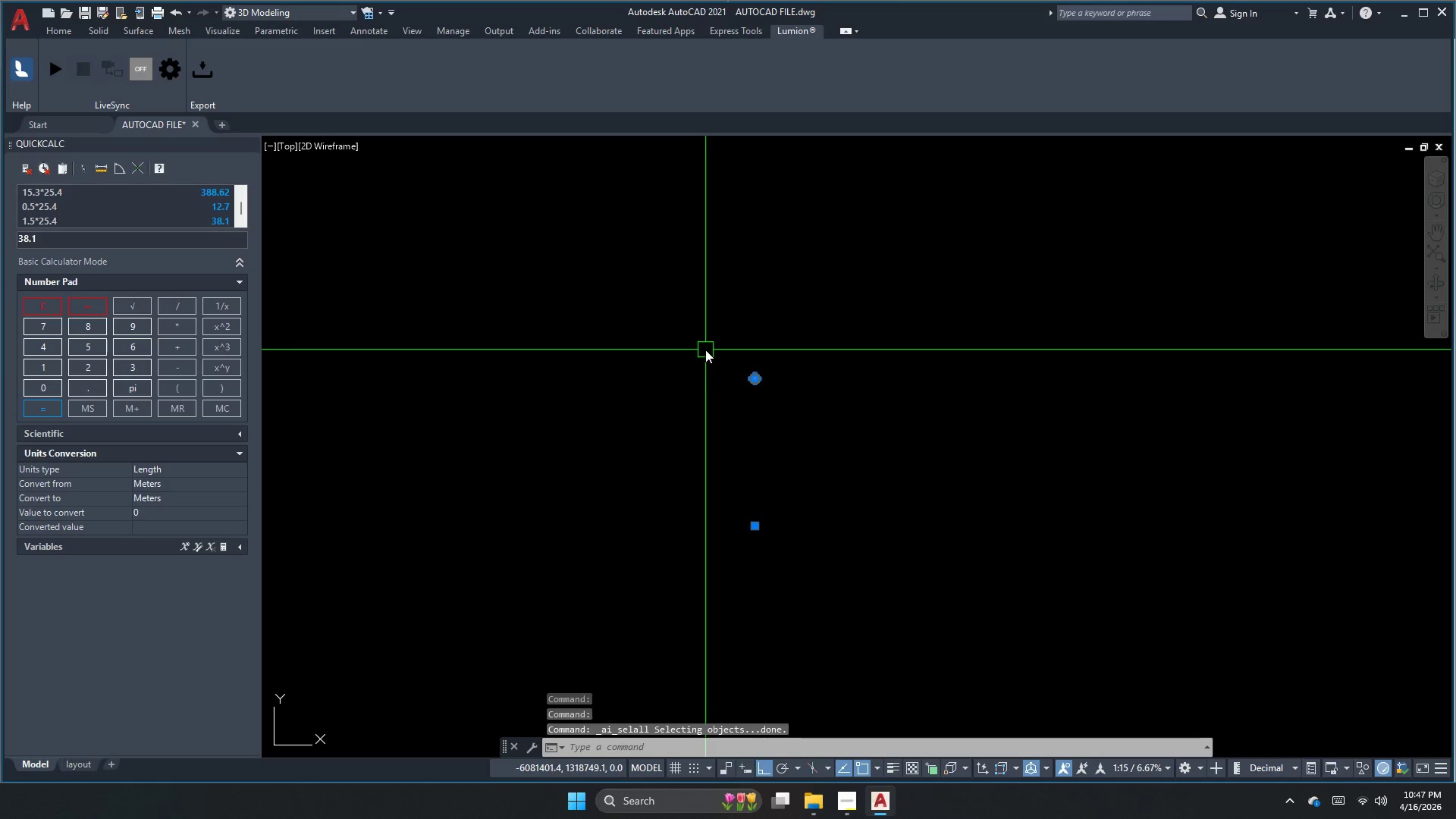 
hold_key(key=ShiftLeft, duration=0.97)
left_click_drag(start_coordinate=[706, 344], to_coordinate=[713, 349])
 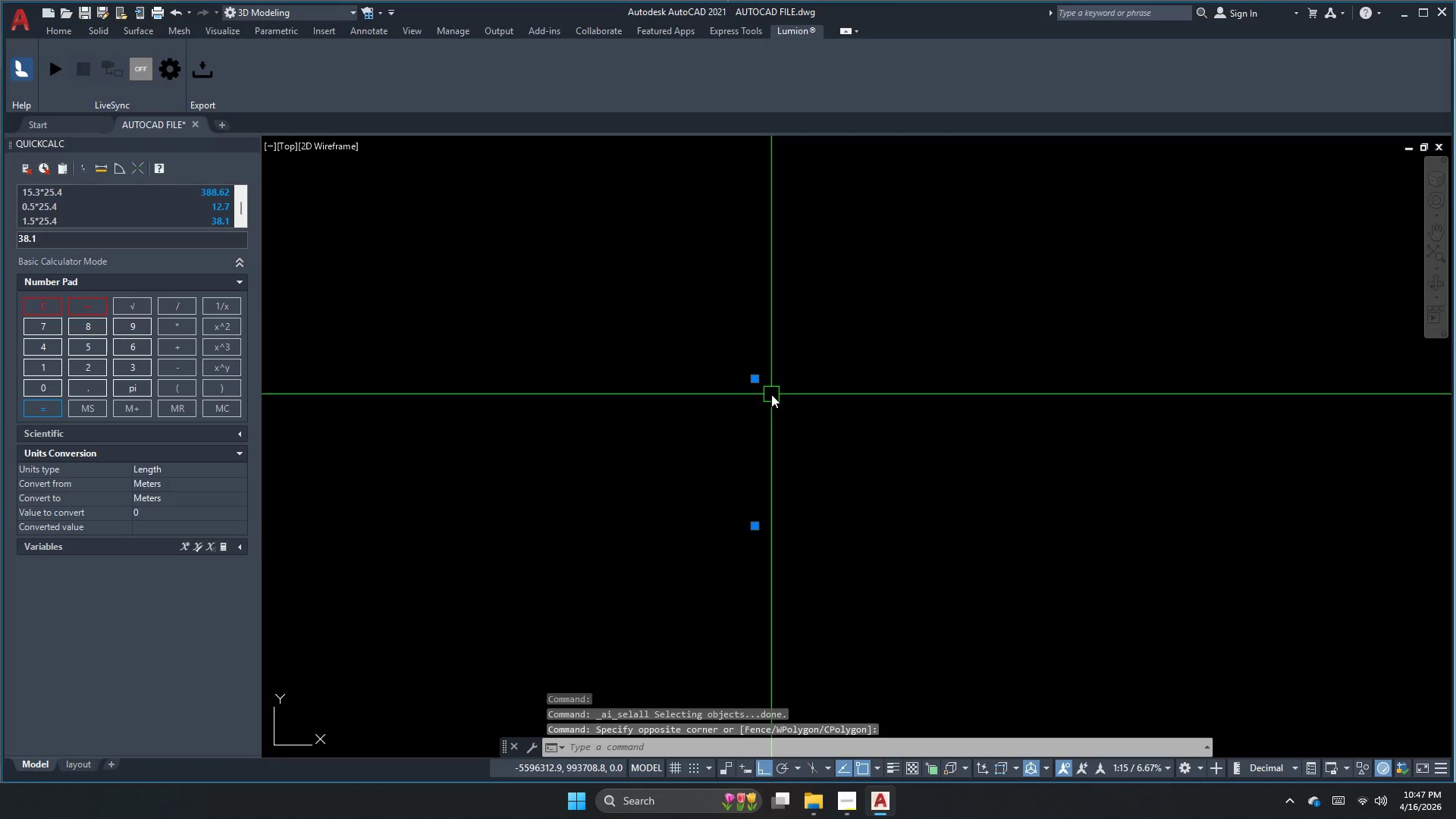 
key(E)
 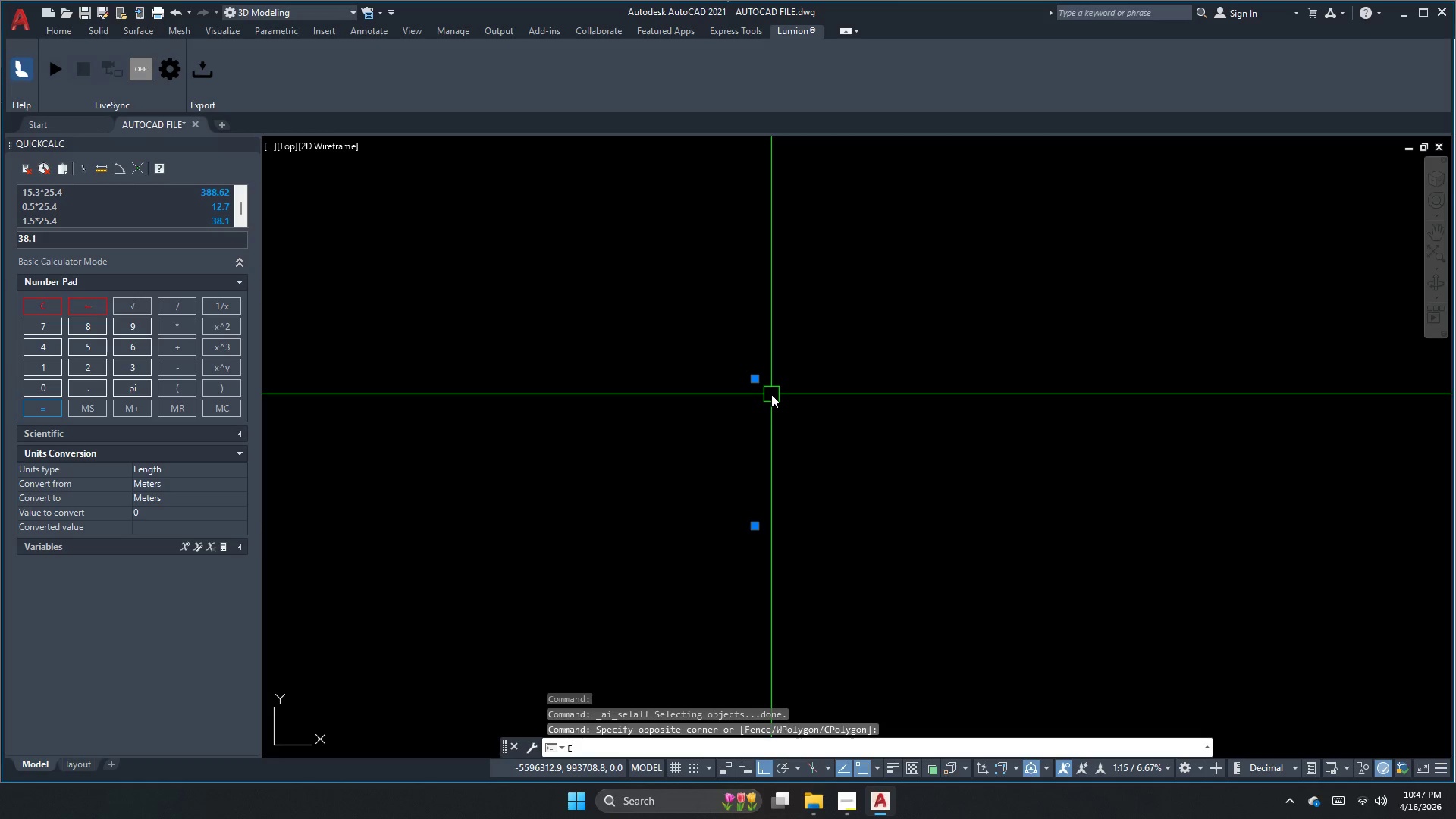 
key(Space)
 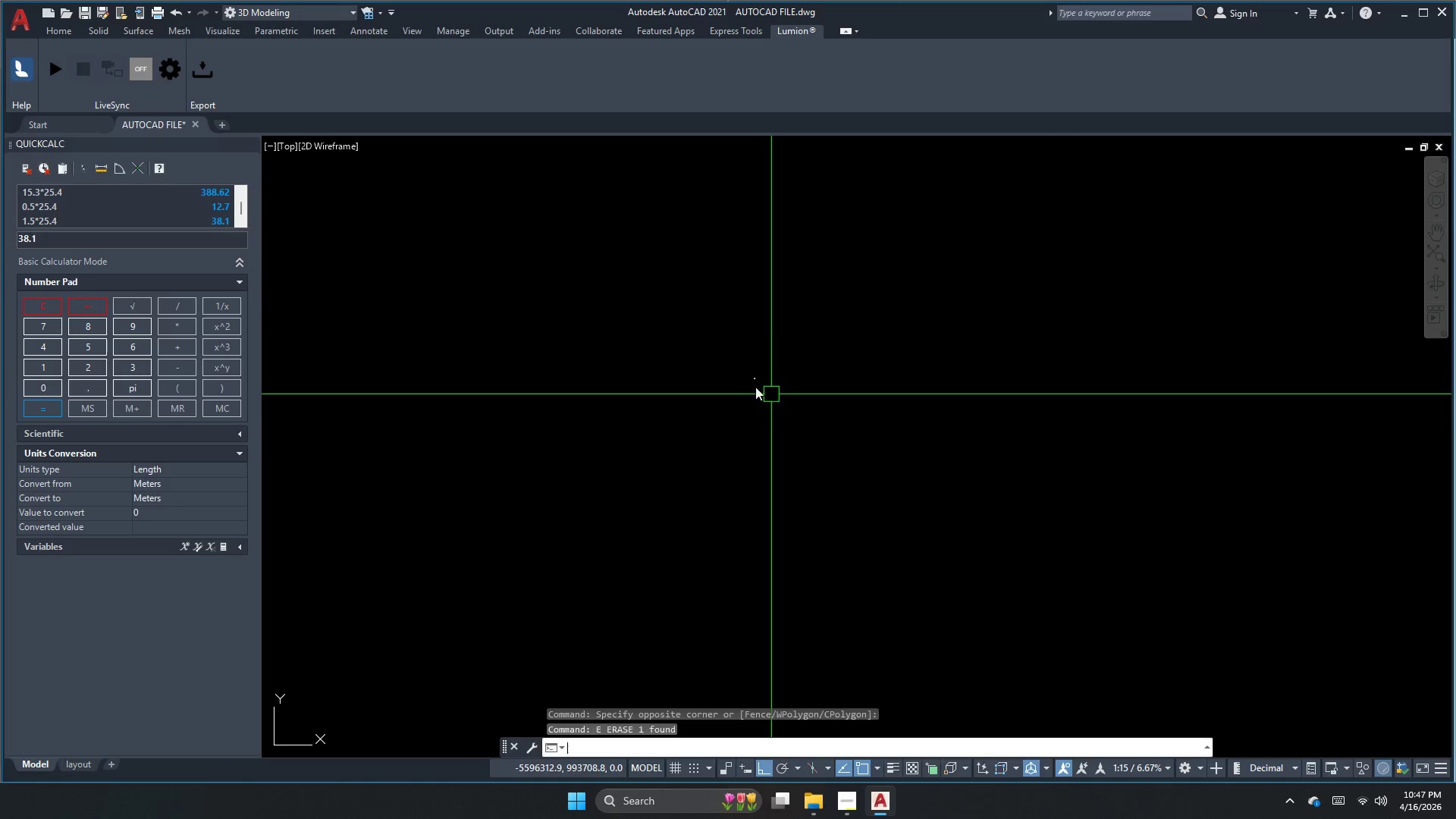 
double_click([764, 381])
 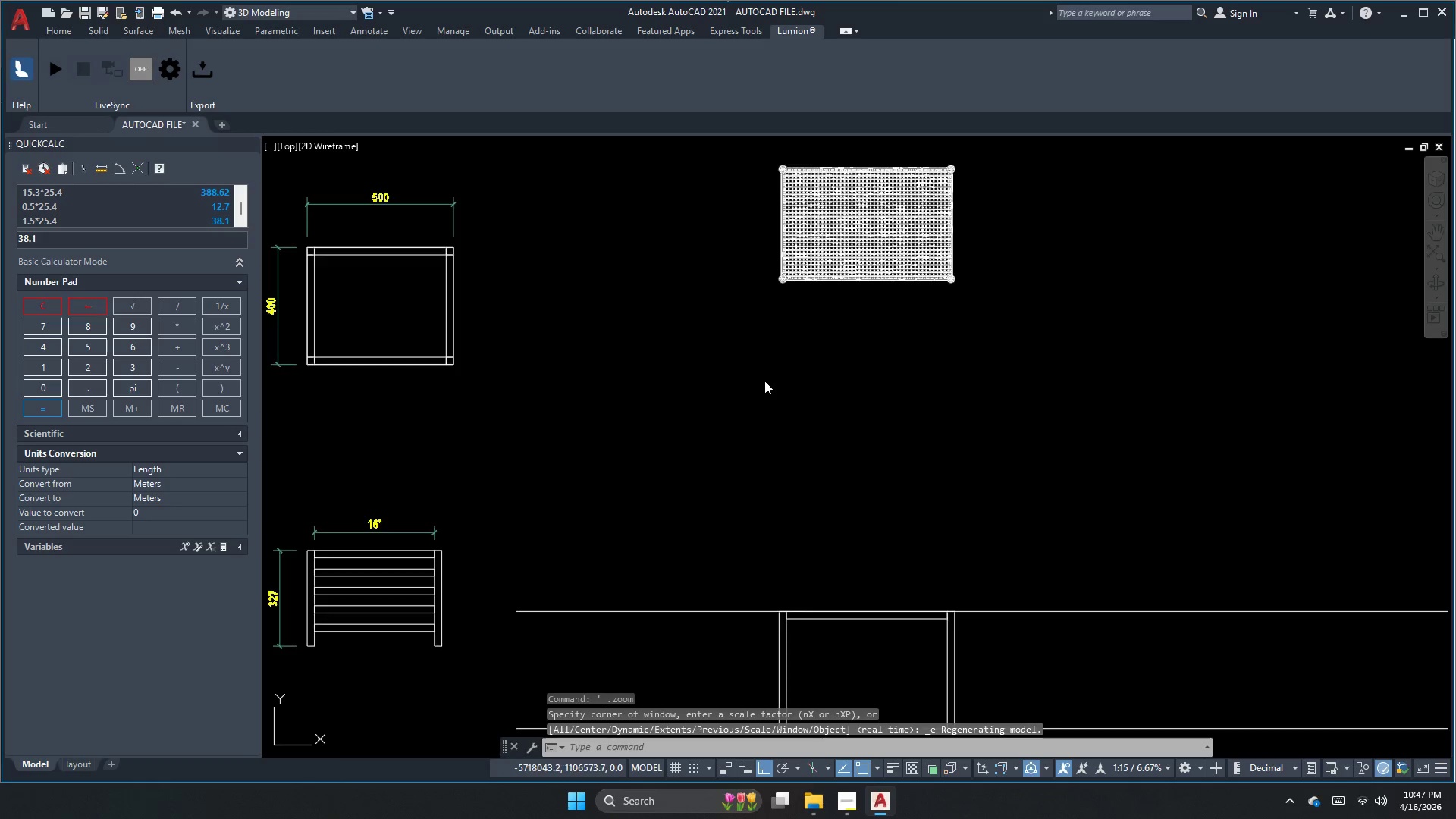 
triple_click([764, 381])
 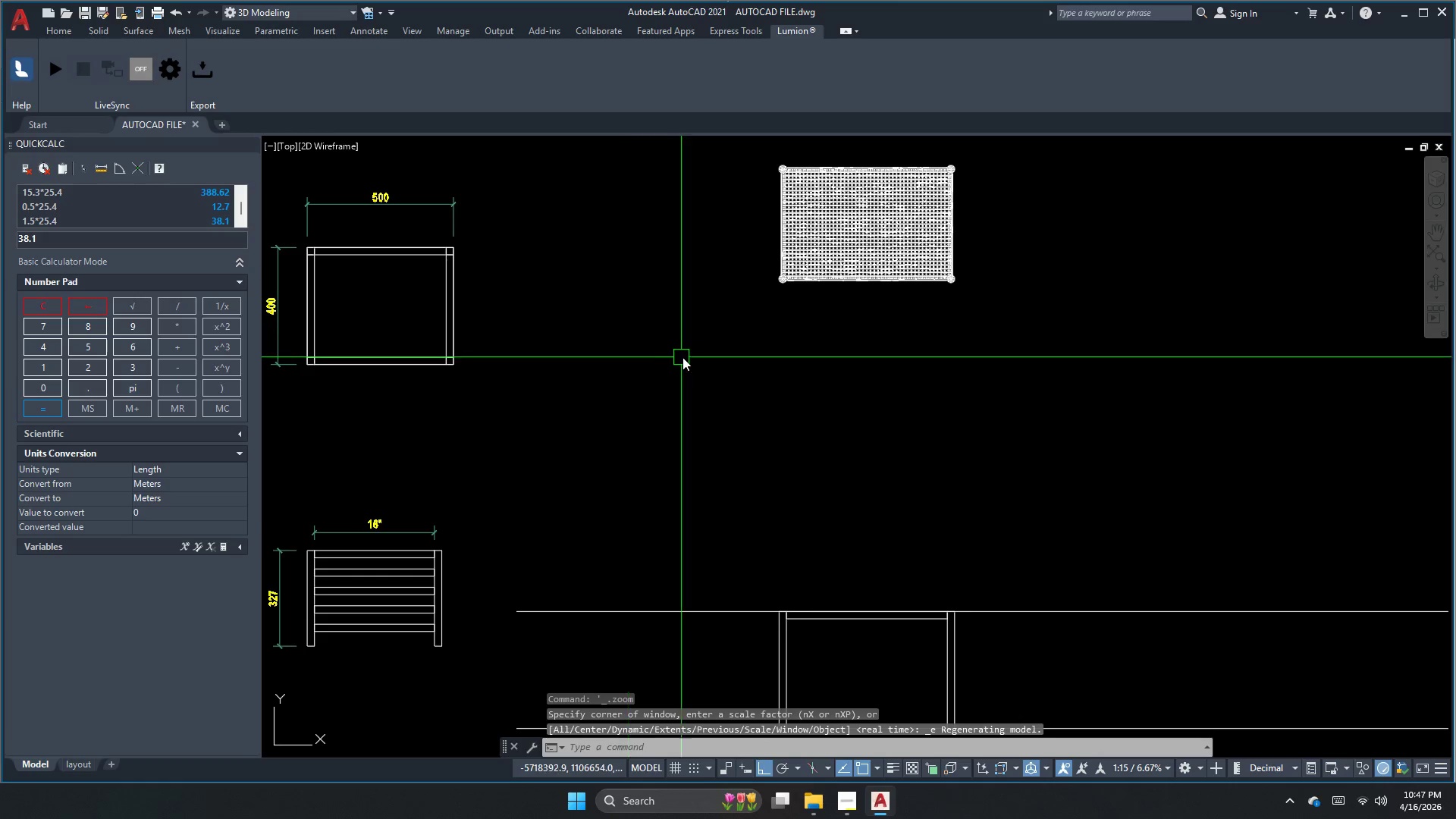 
scroll: coordinate [764, 381], scroll_direction: up, amount: 4.0
 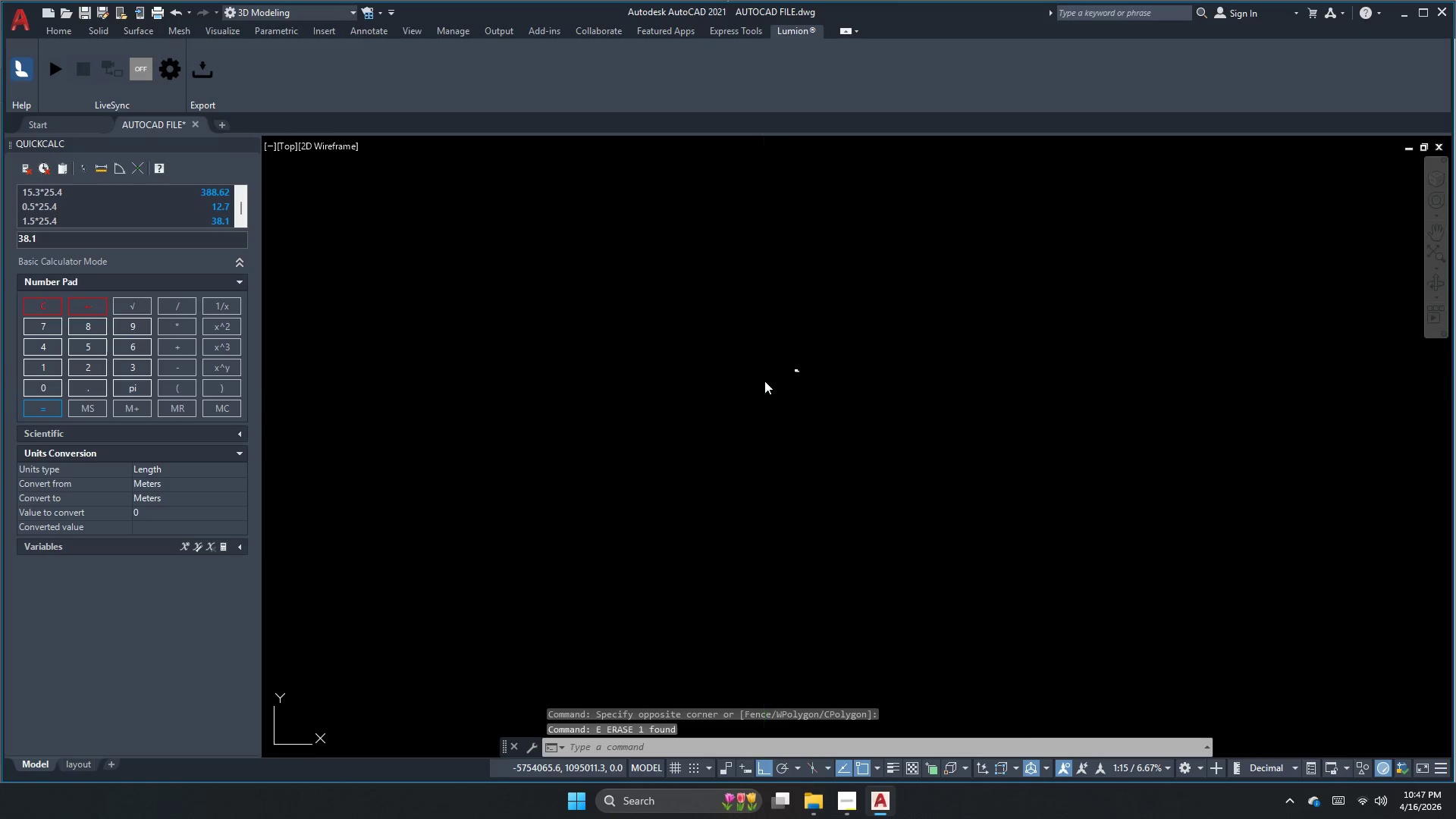 
scroll: coordinate [673, 362], scroll_direction: down, amount: 3.0
 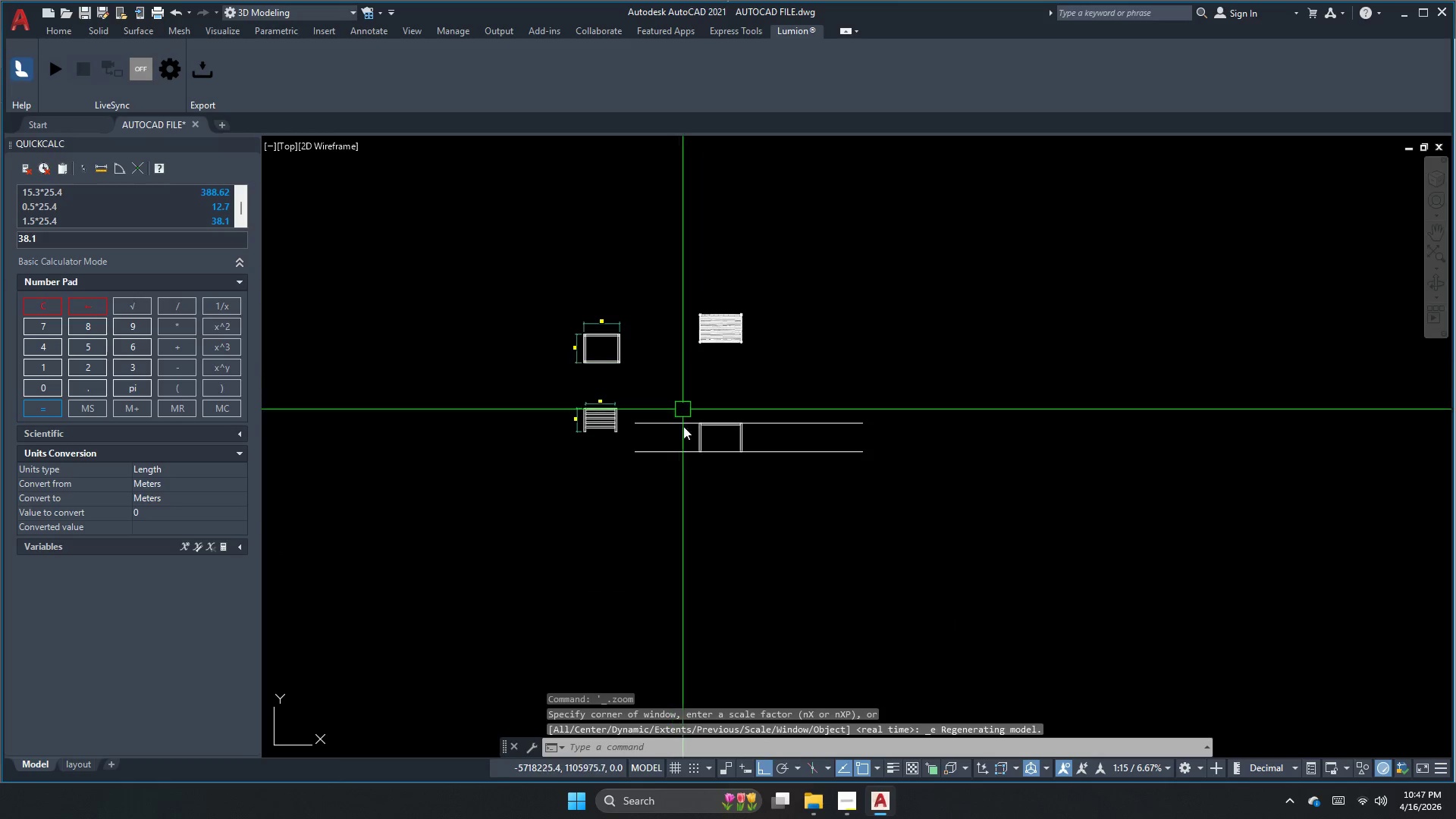 
key(Escape)
 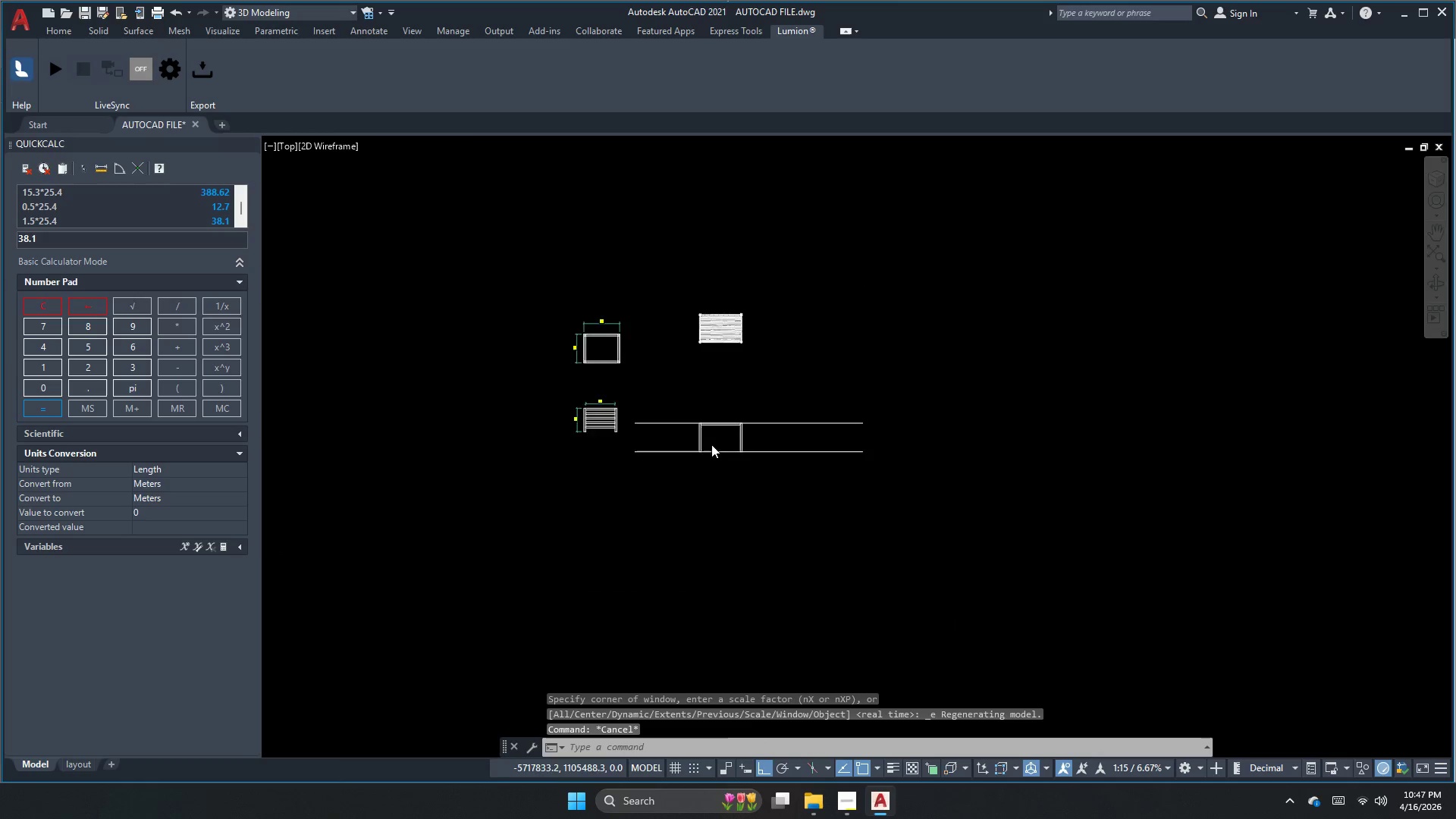 
left_click_drag(start_coordinate=[911, 550], to_coordinate=[900, 530])
 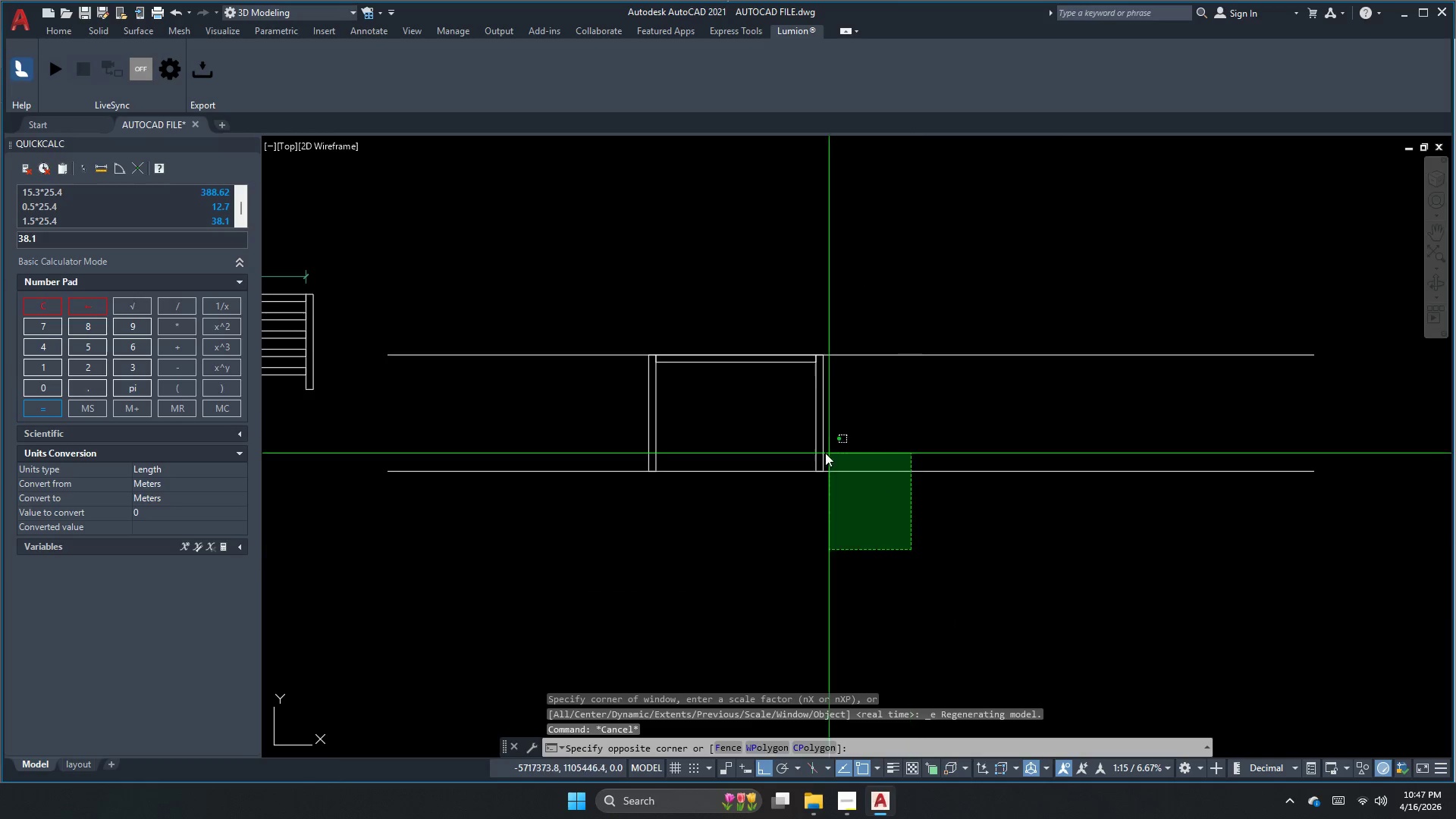 
scroll: coordinate [720, 447], scroll_direction: up, amount: 3.0
 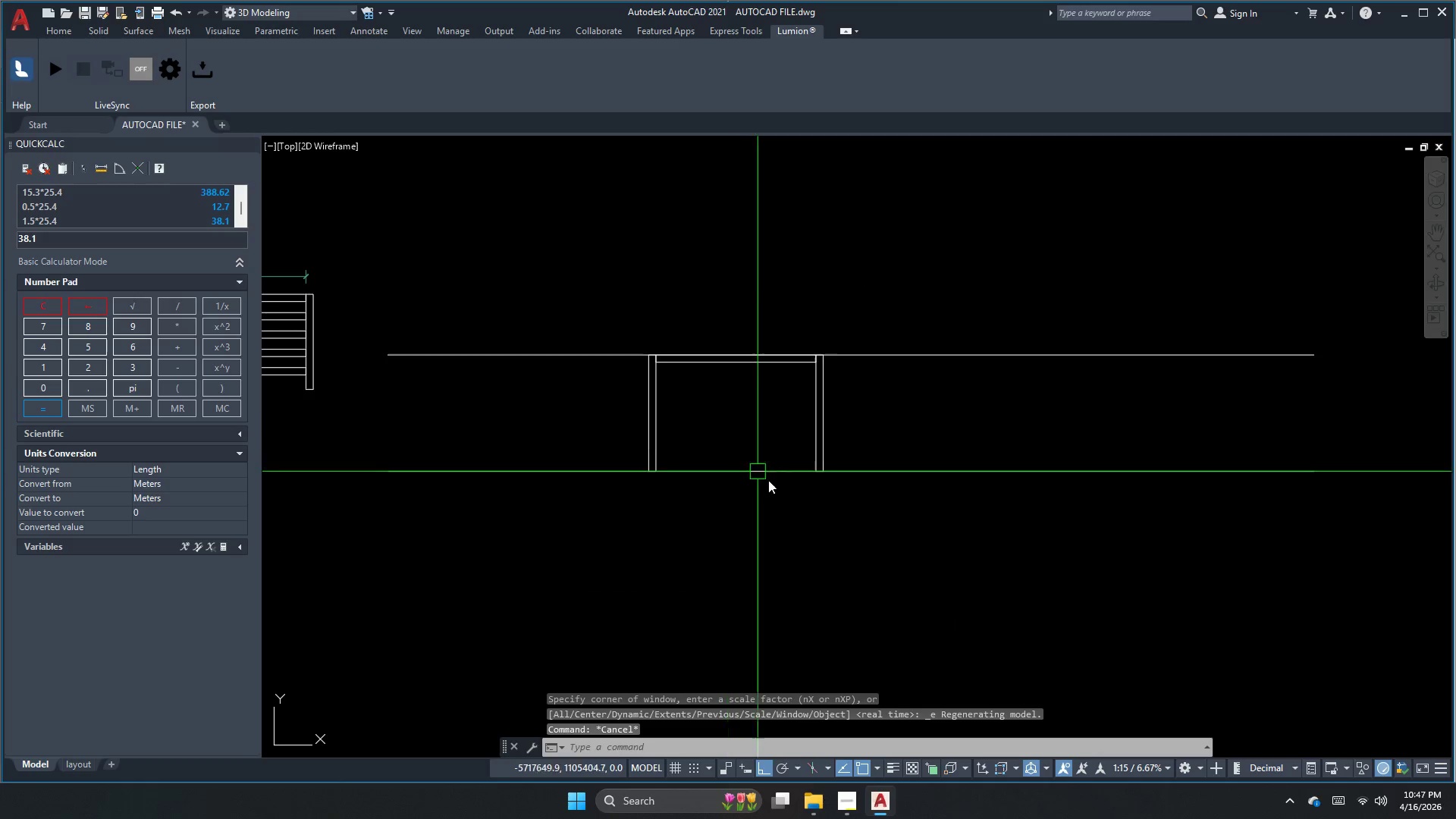 
double_click([719, 422])
 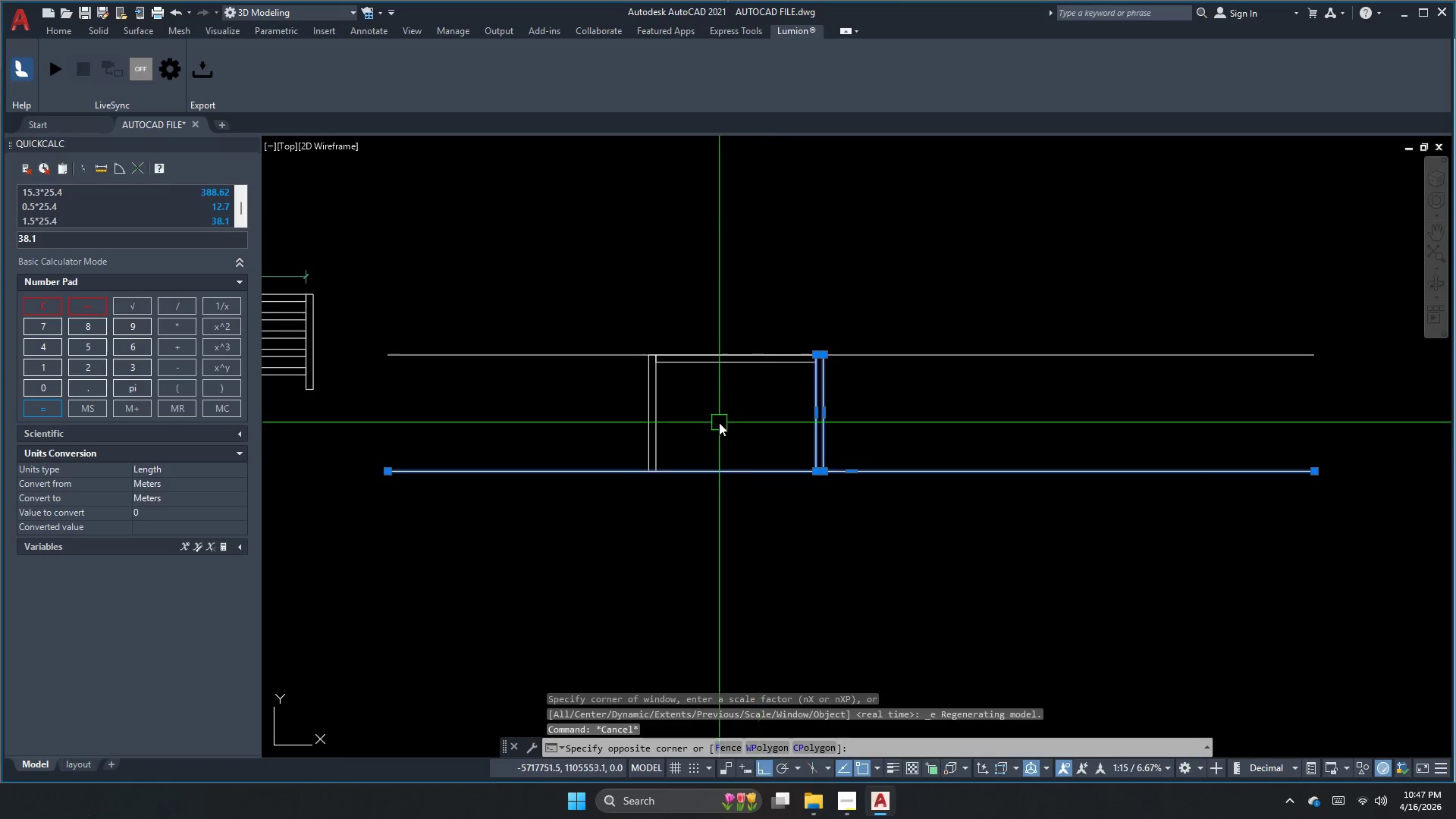 
key(E)
 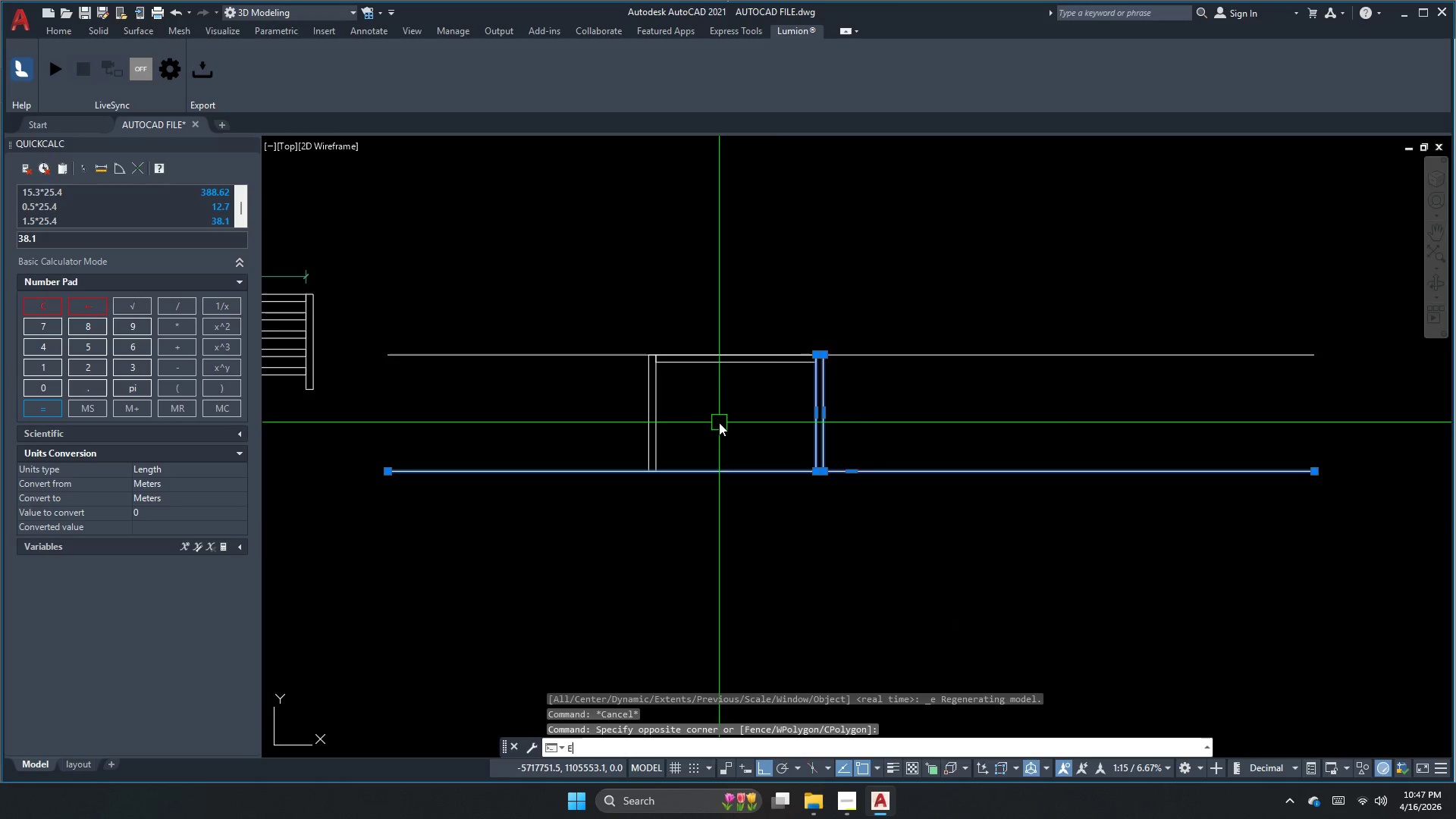 
key(Space)
 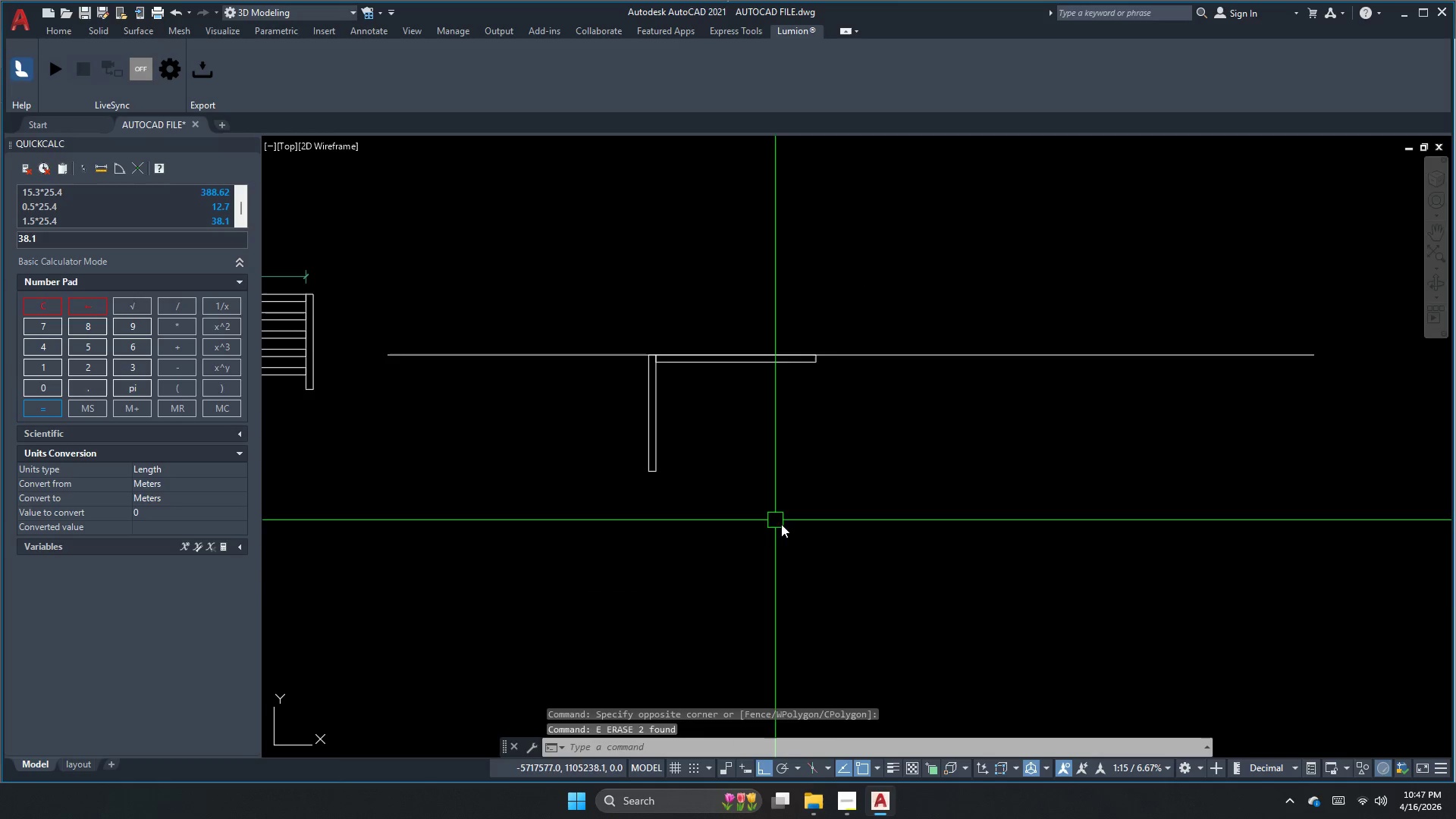 
key(Escape)
 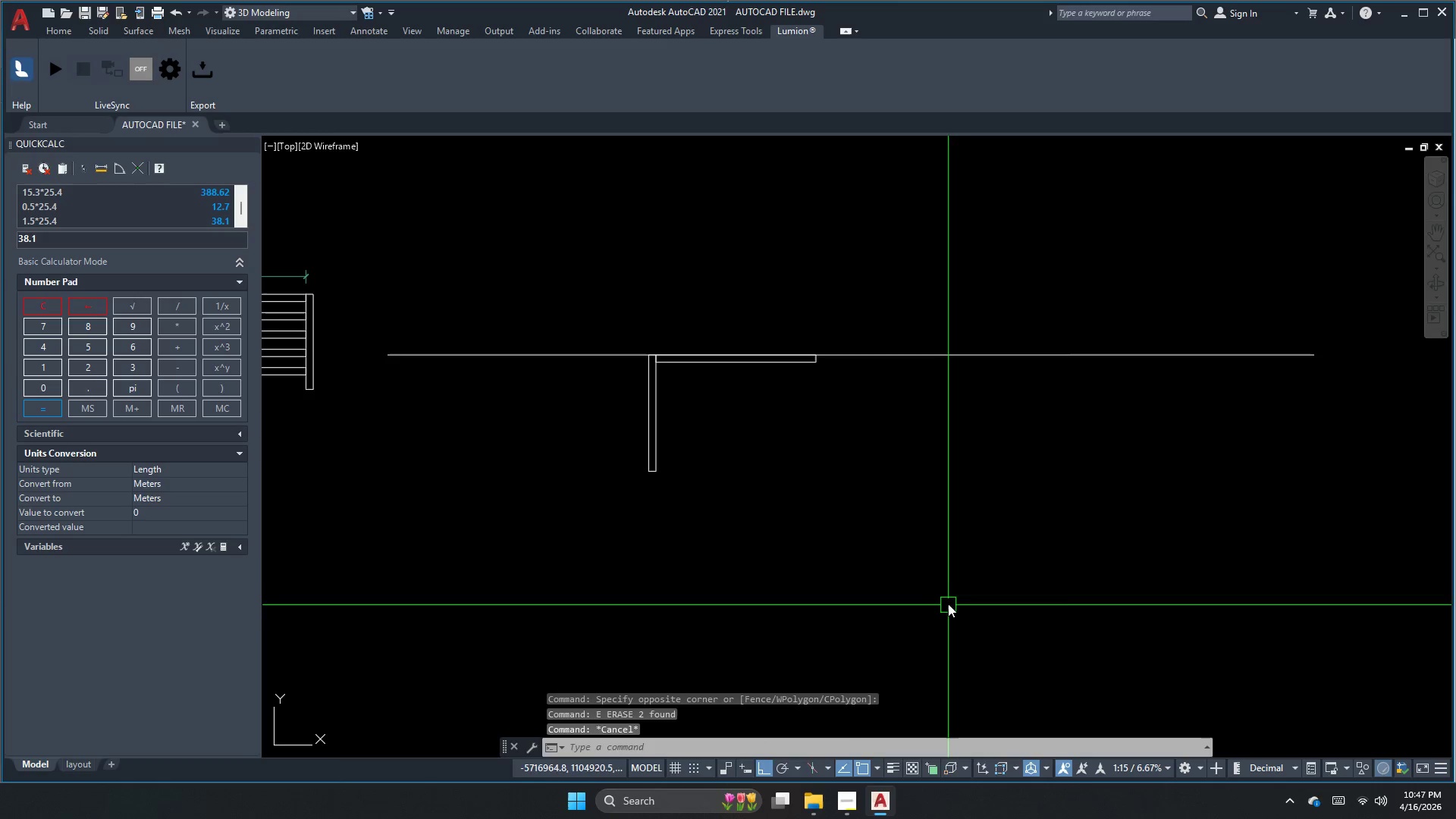 
left_click_drag(start_coordinate=[949, 601], to_coordinate=[894, 552])
 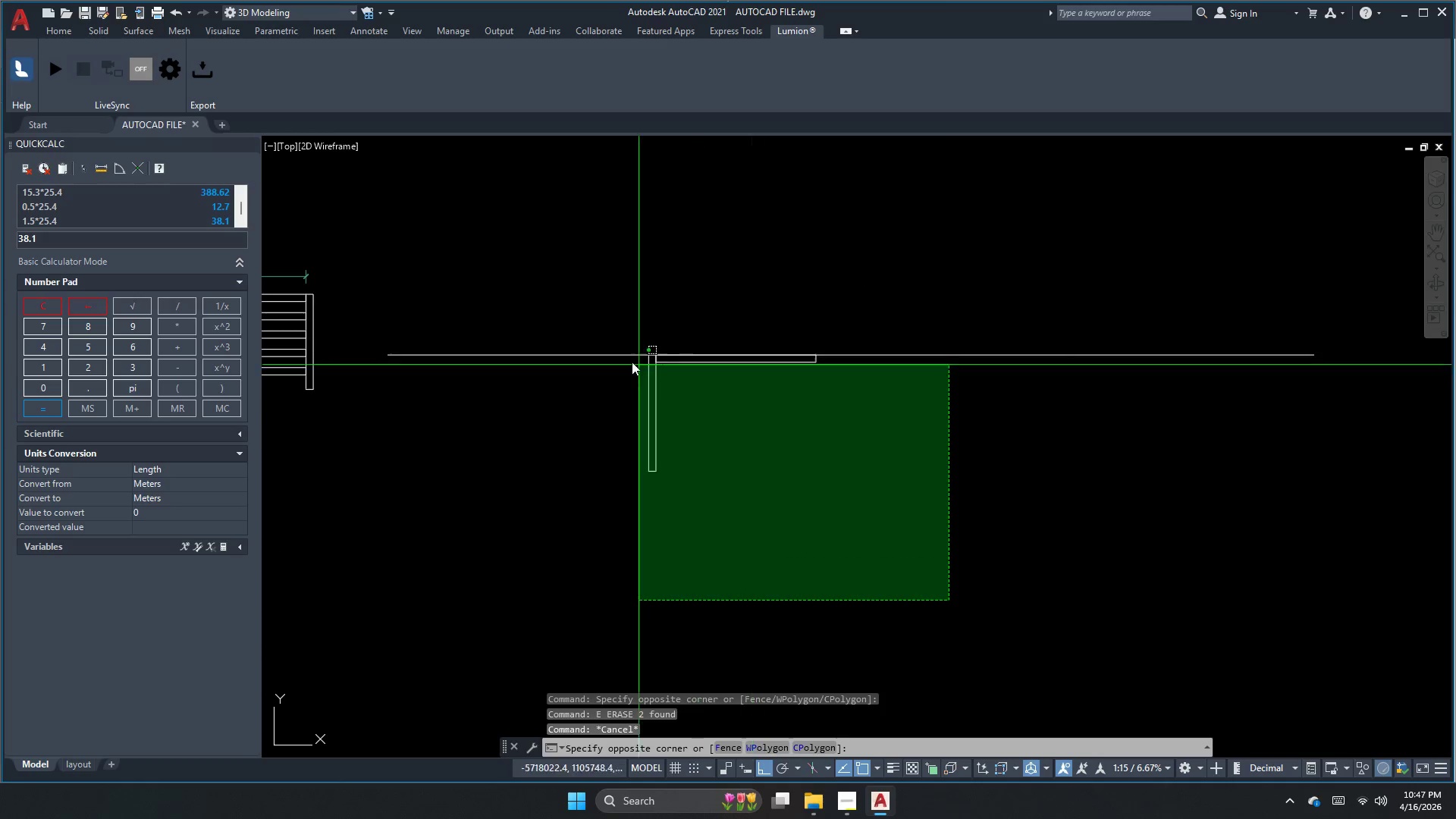 
double_click([573, 326])
 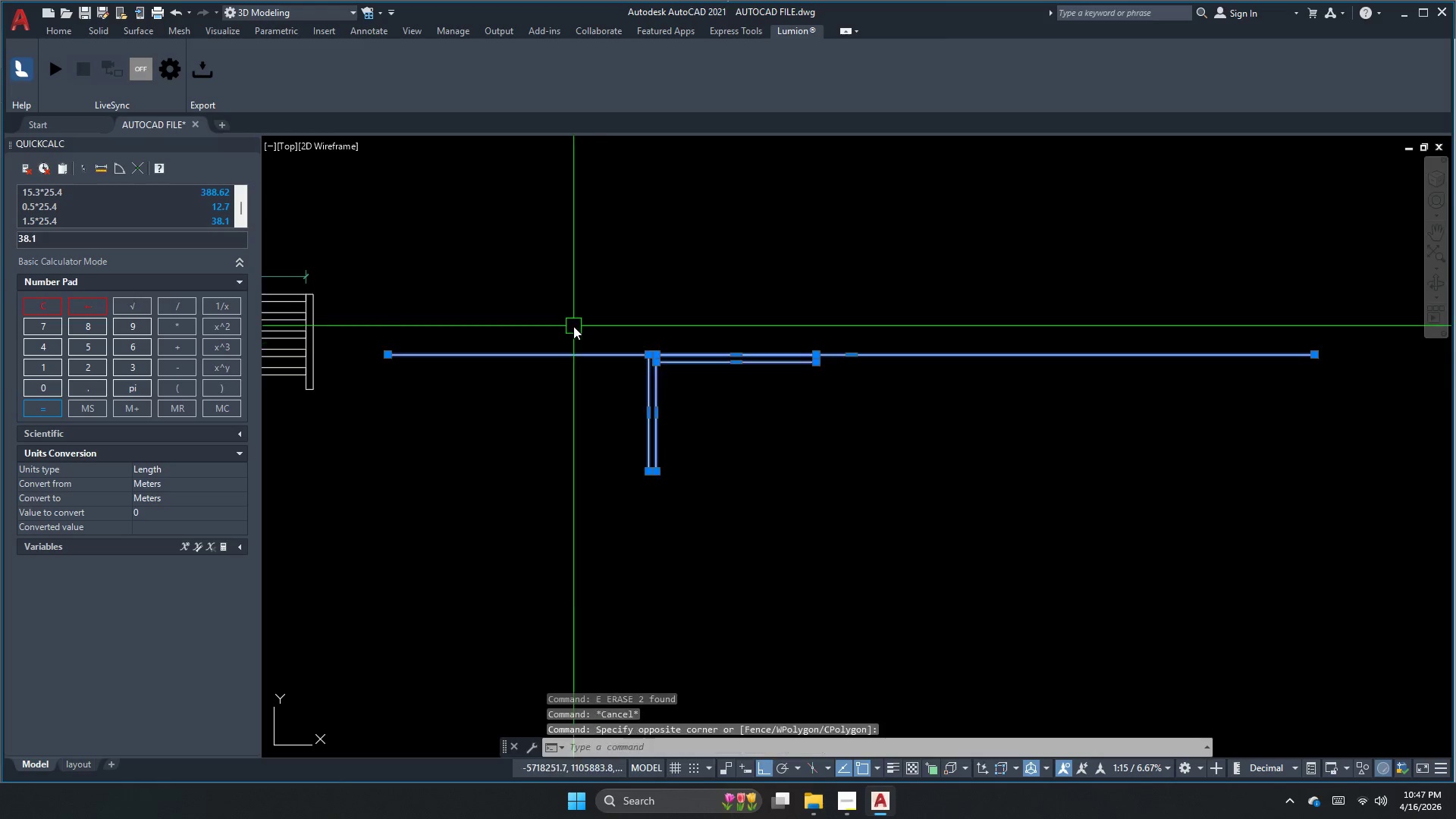 
key(E)
 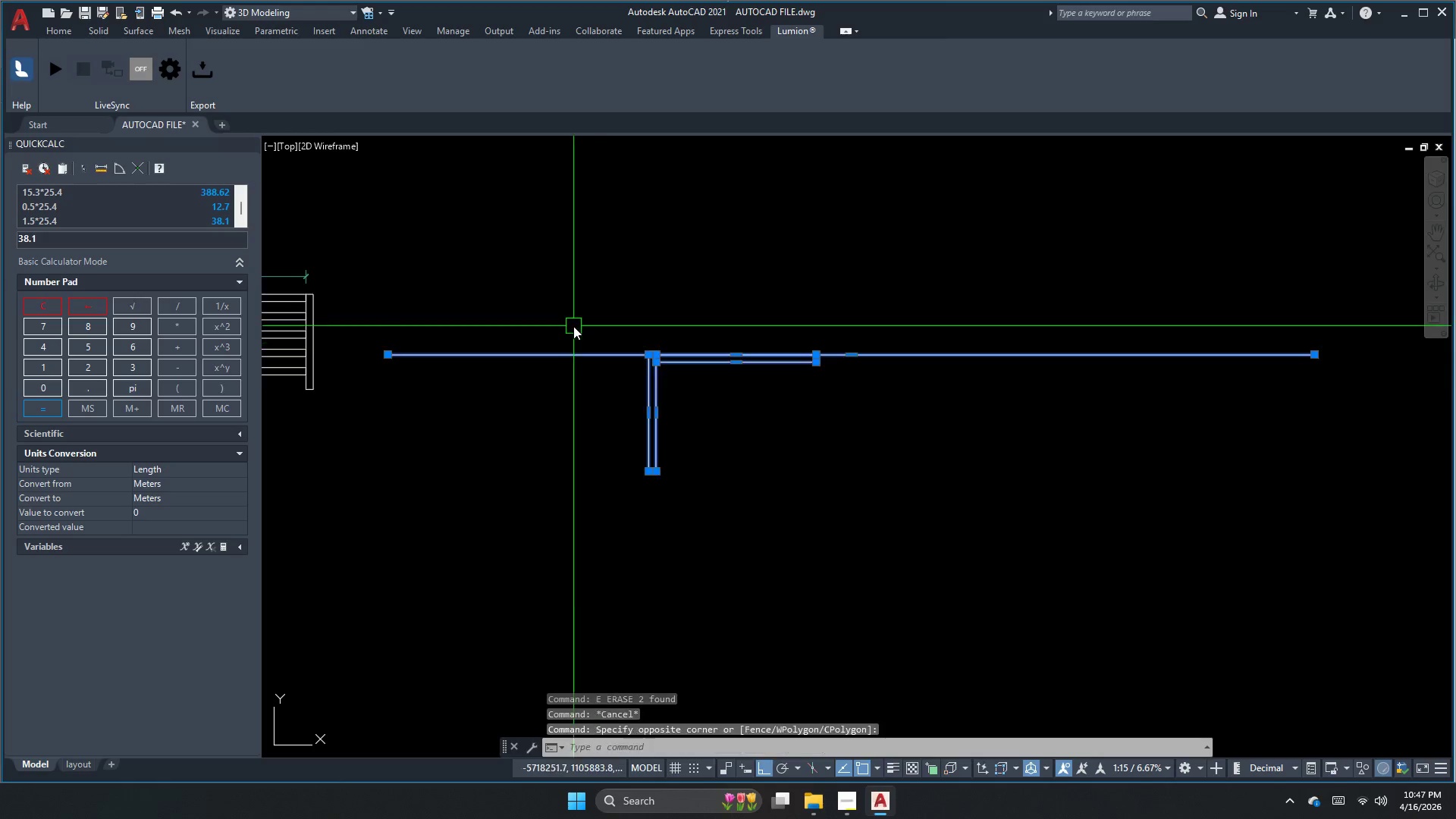 
key(Space)
 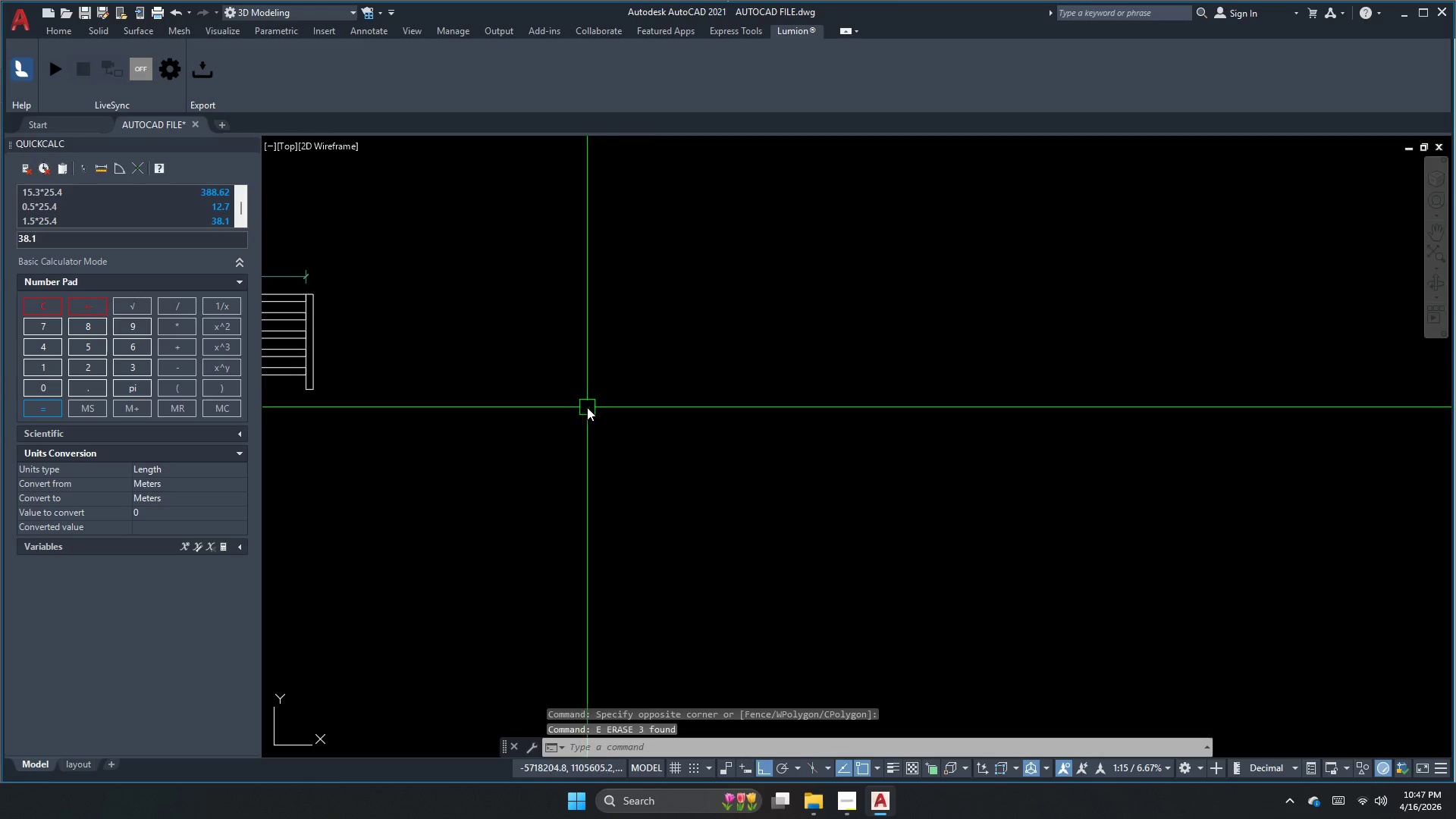 
scroll: coordinate [607, 425], scroll_direction: down, amount: 1.0
 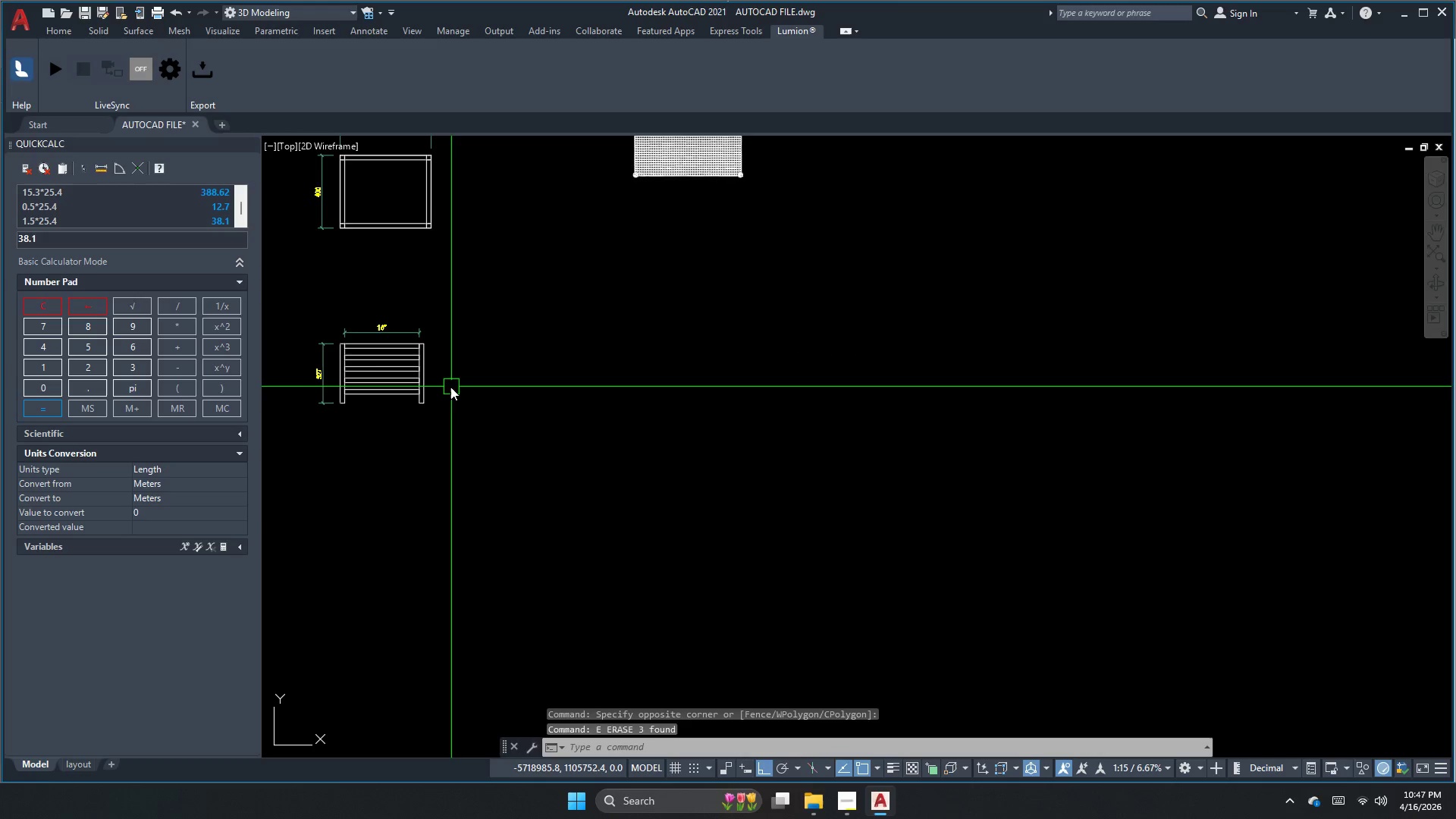 
scroll: coordinate [417, 357], scroll_direction: up, amount: 3.0
 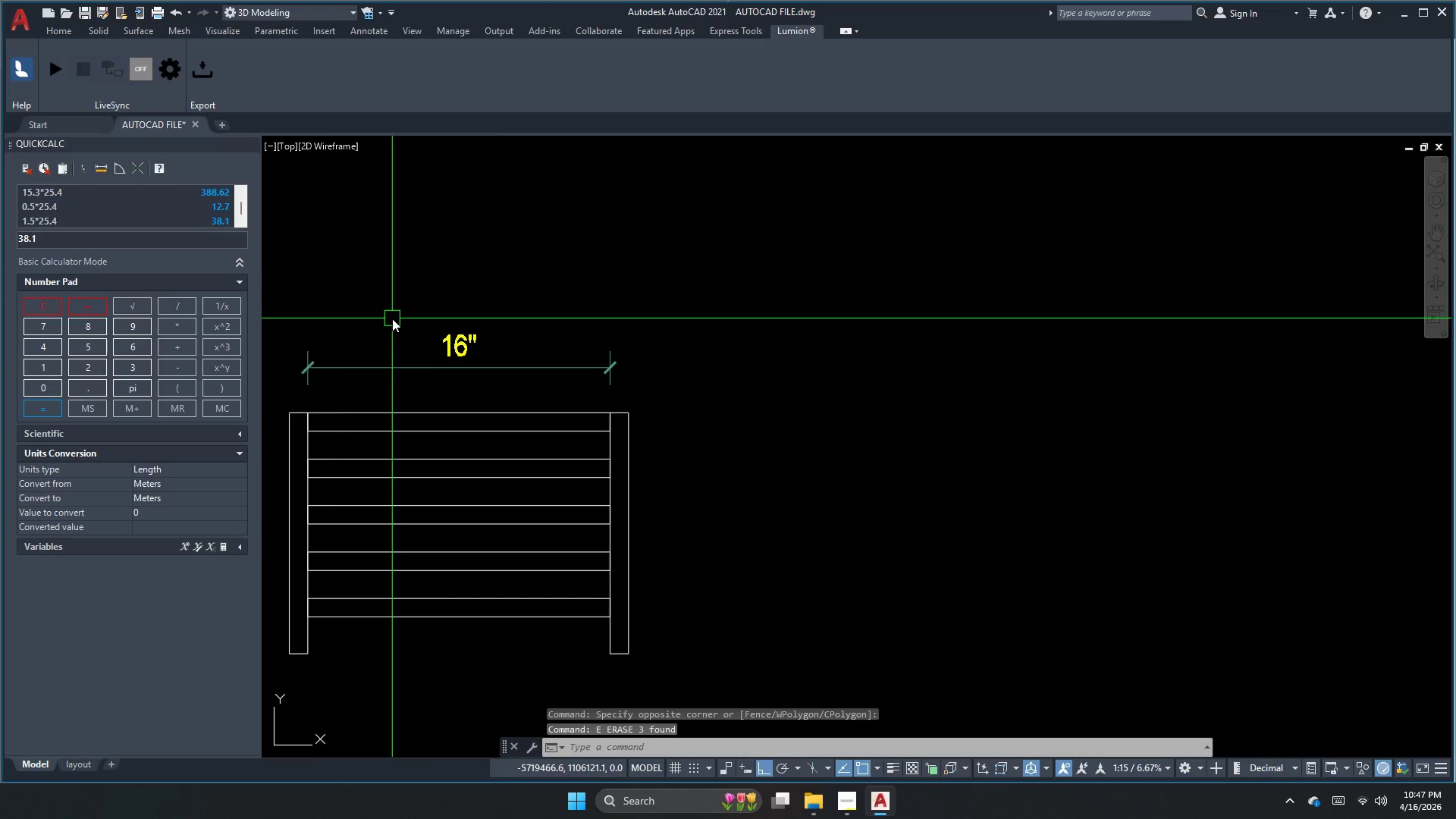 
scroll: coordinate [392, 318], scroll_direction: down, amount: 2.0
 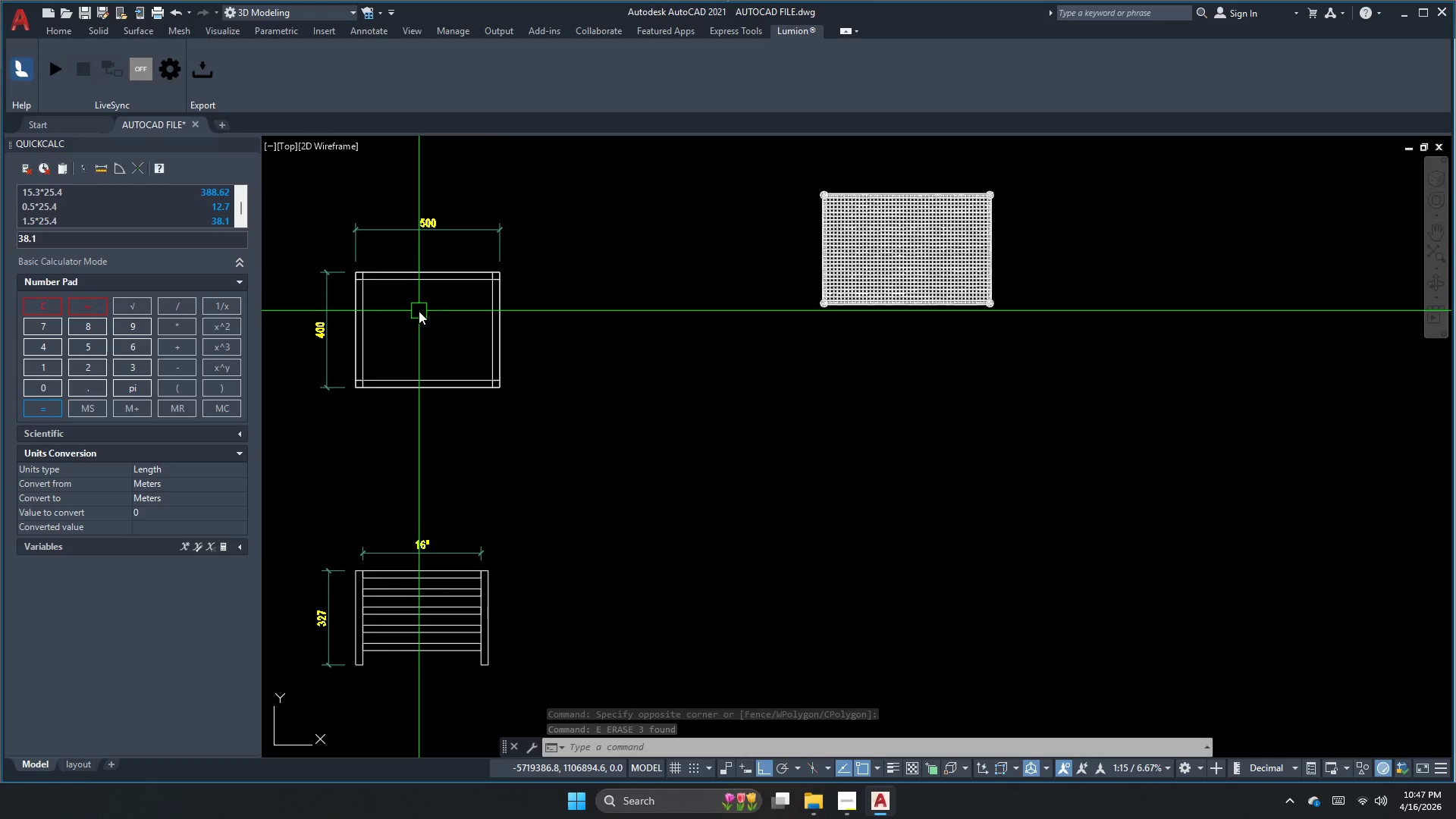 
key(Escape)
 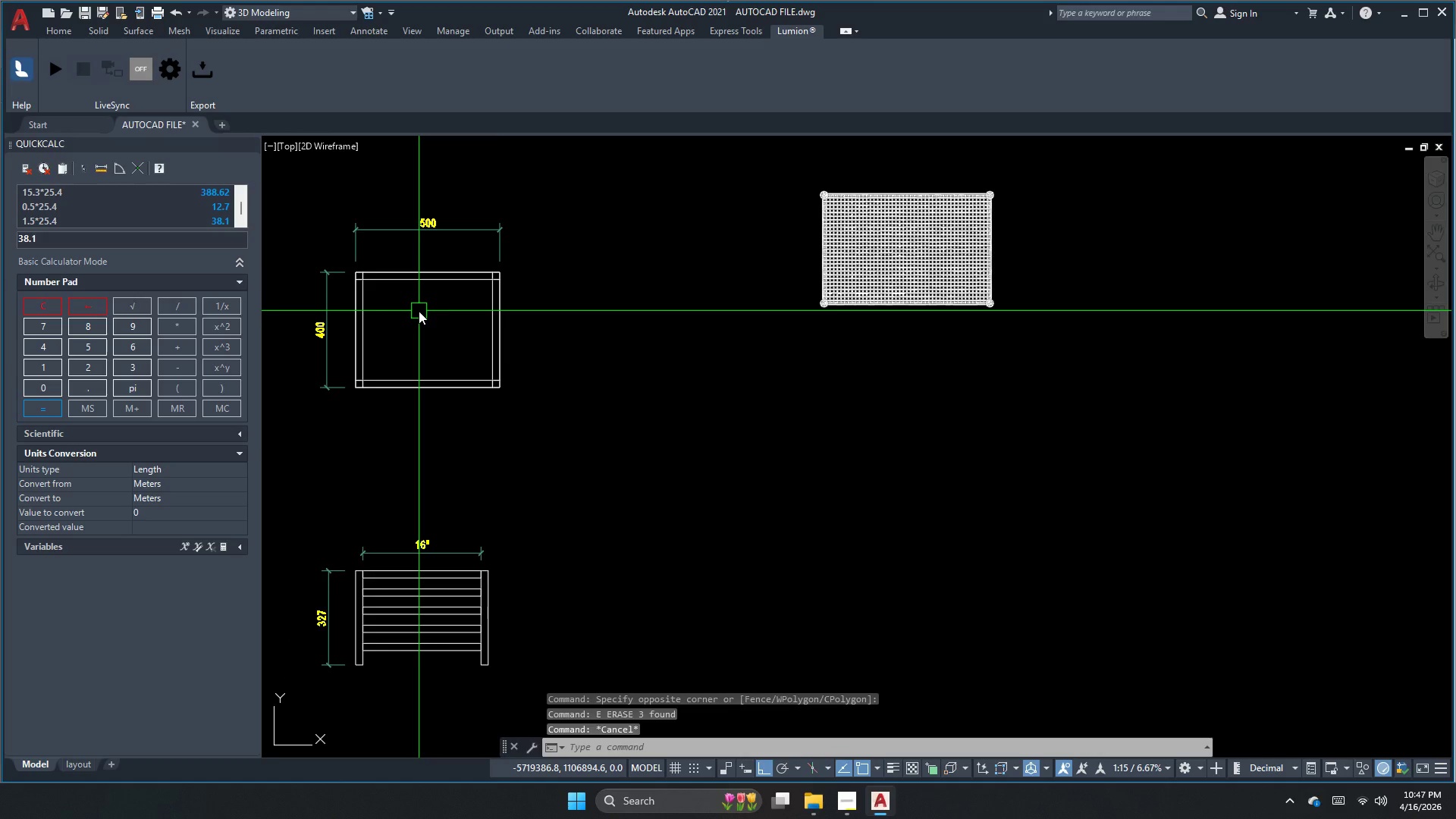 
key(Escape)
 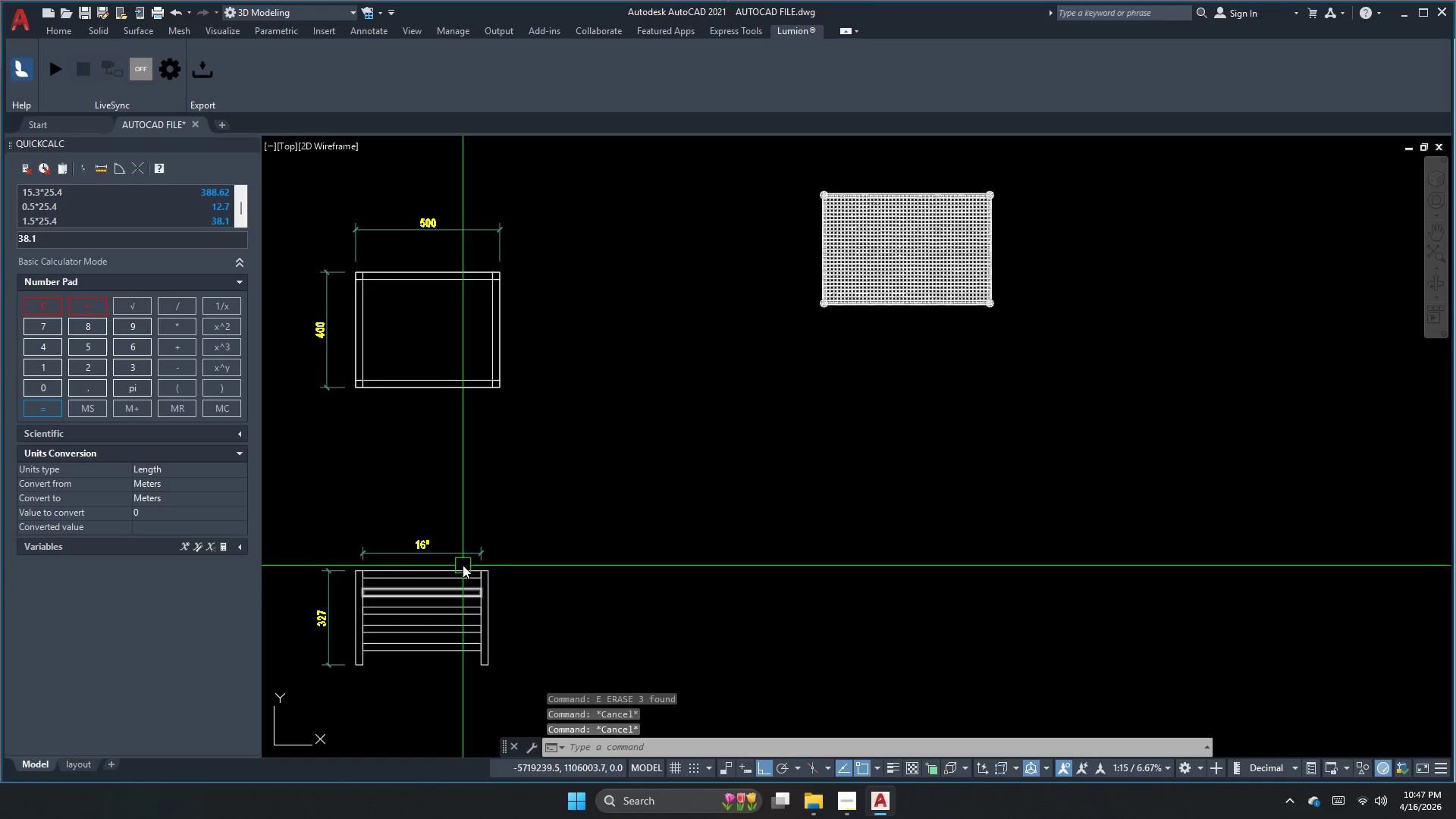 
left_click([466, 550])
 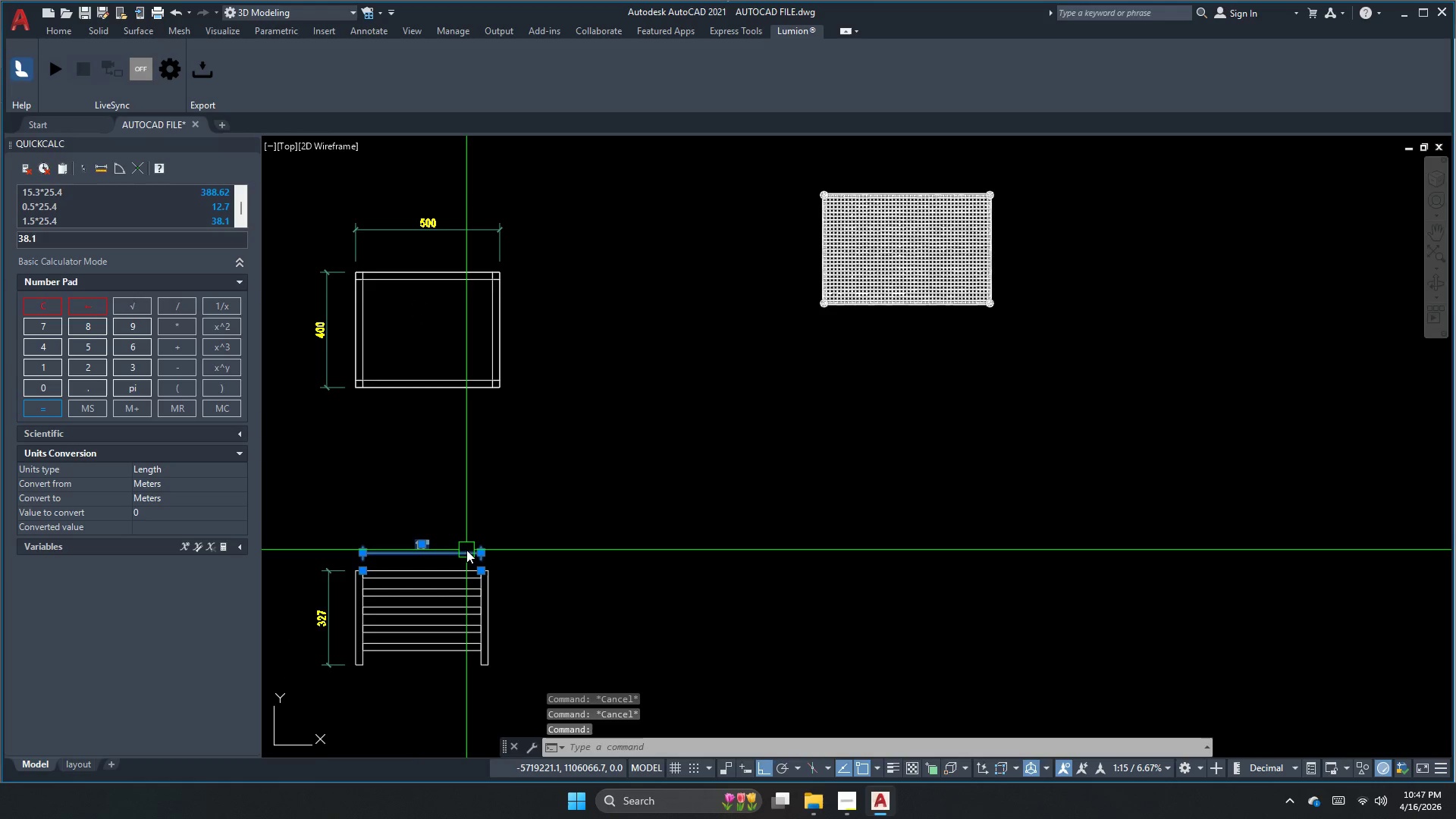 
key(E)
 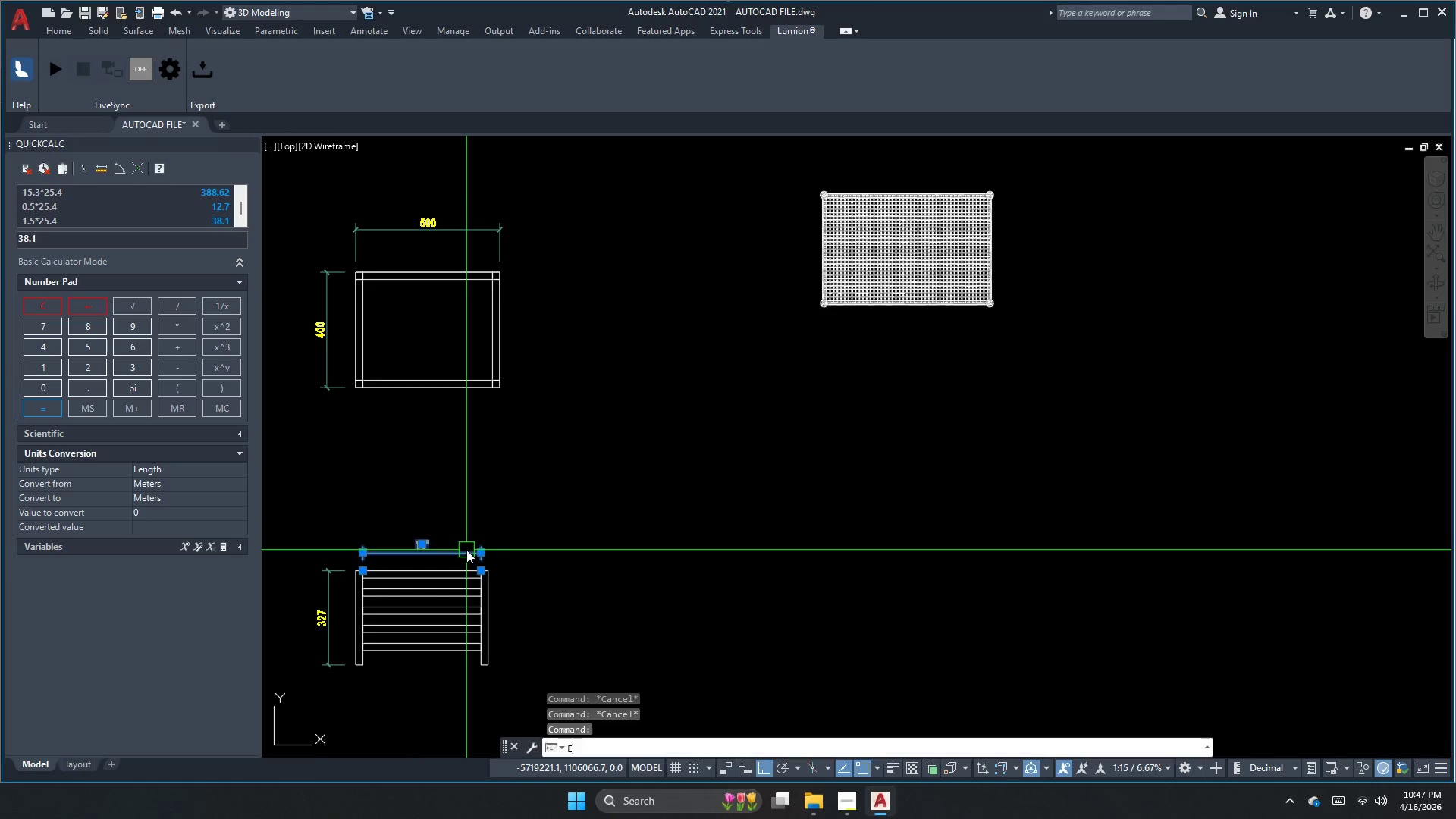 
key(Space)
 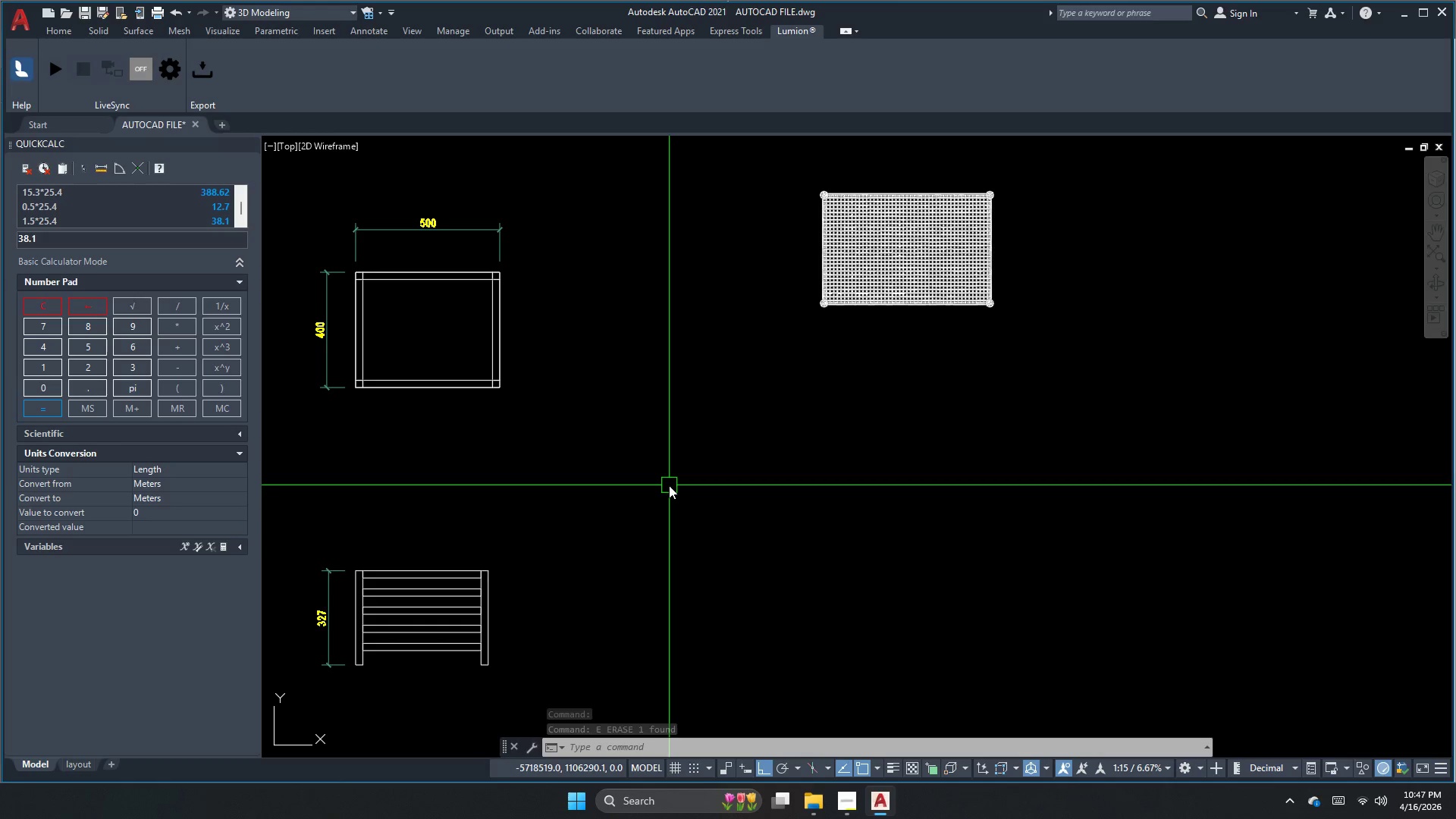 
wait(6.31)
 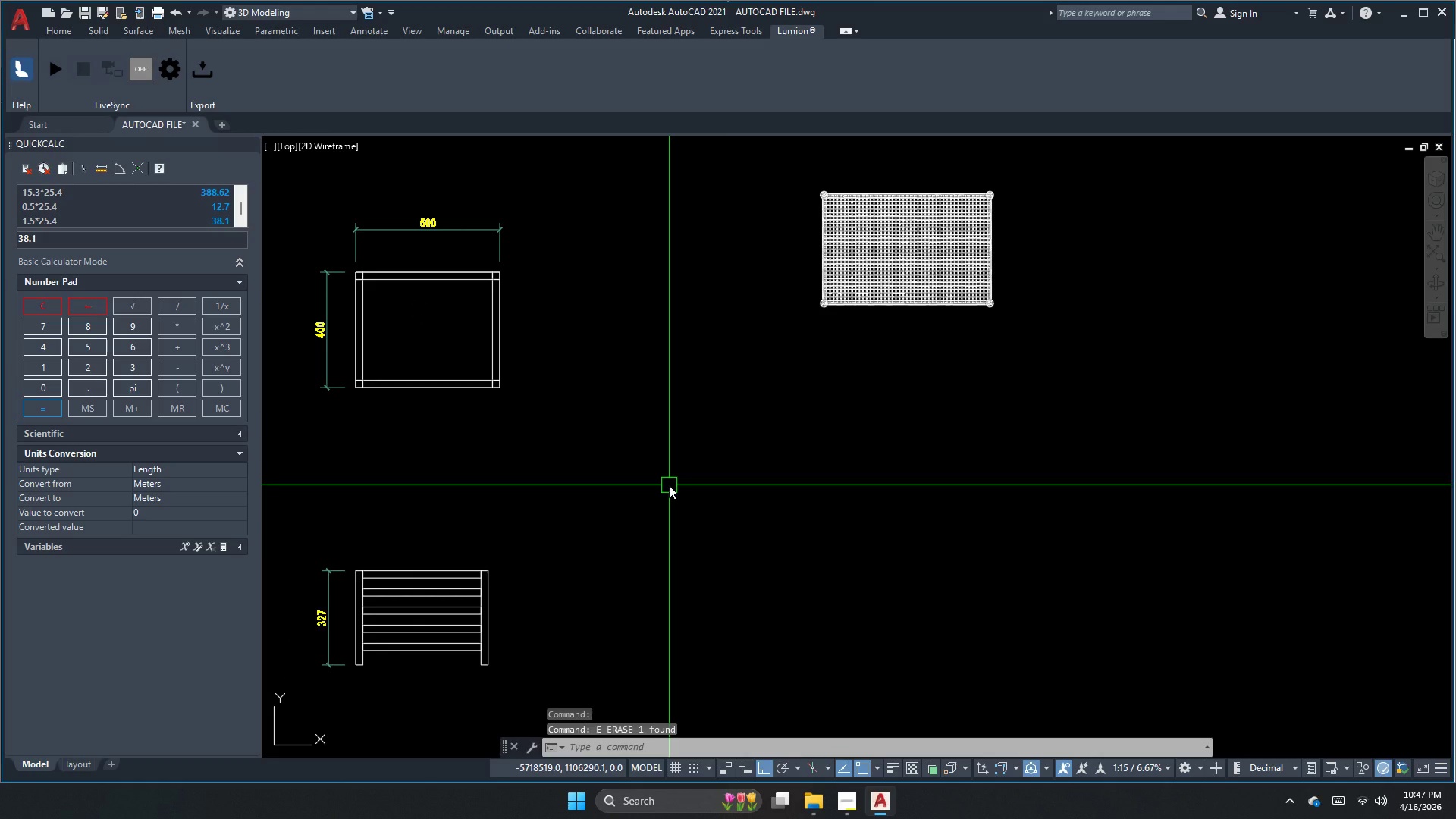 
key(Escape)
 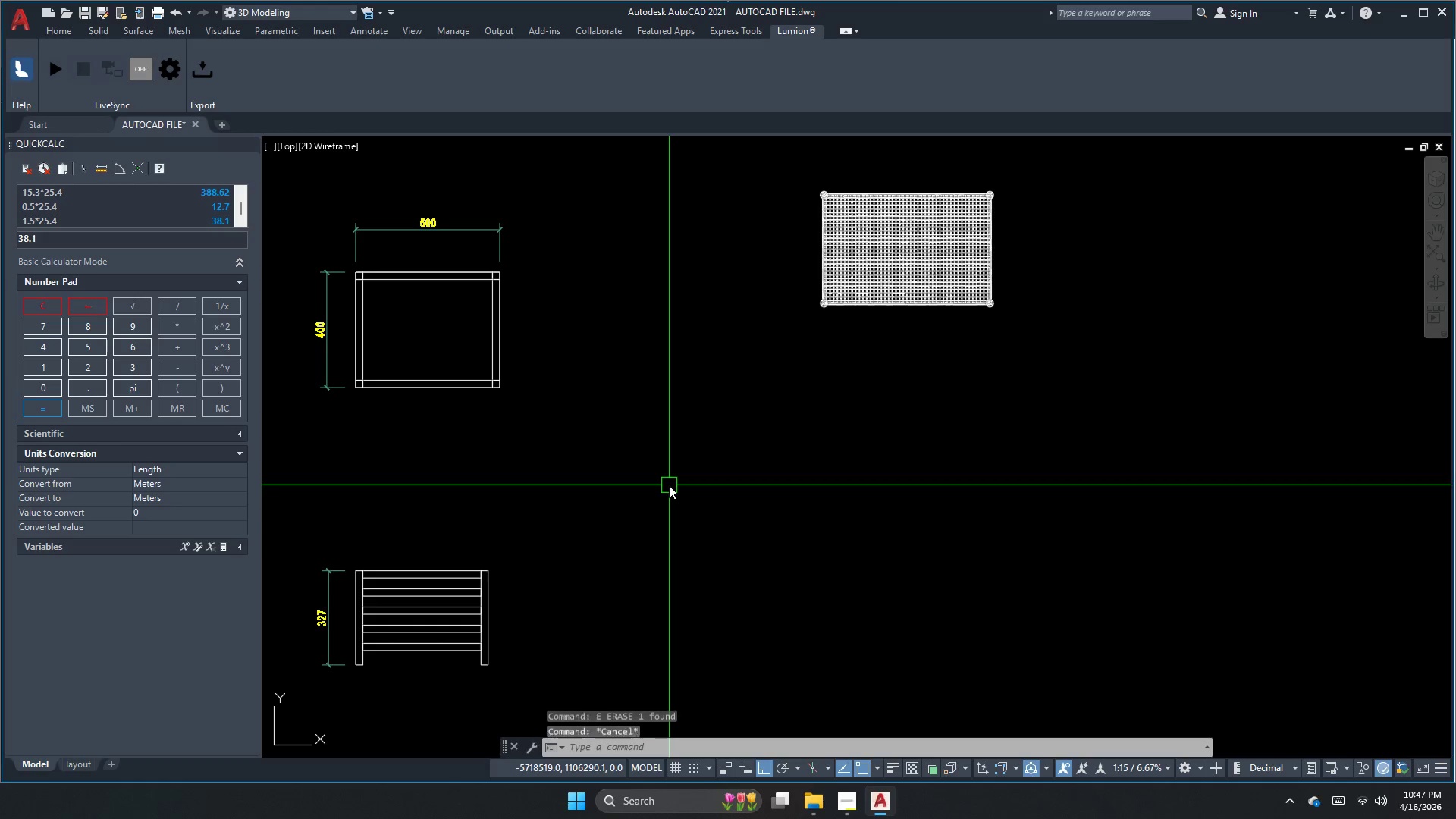 
key(D)
 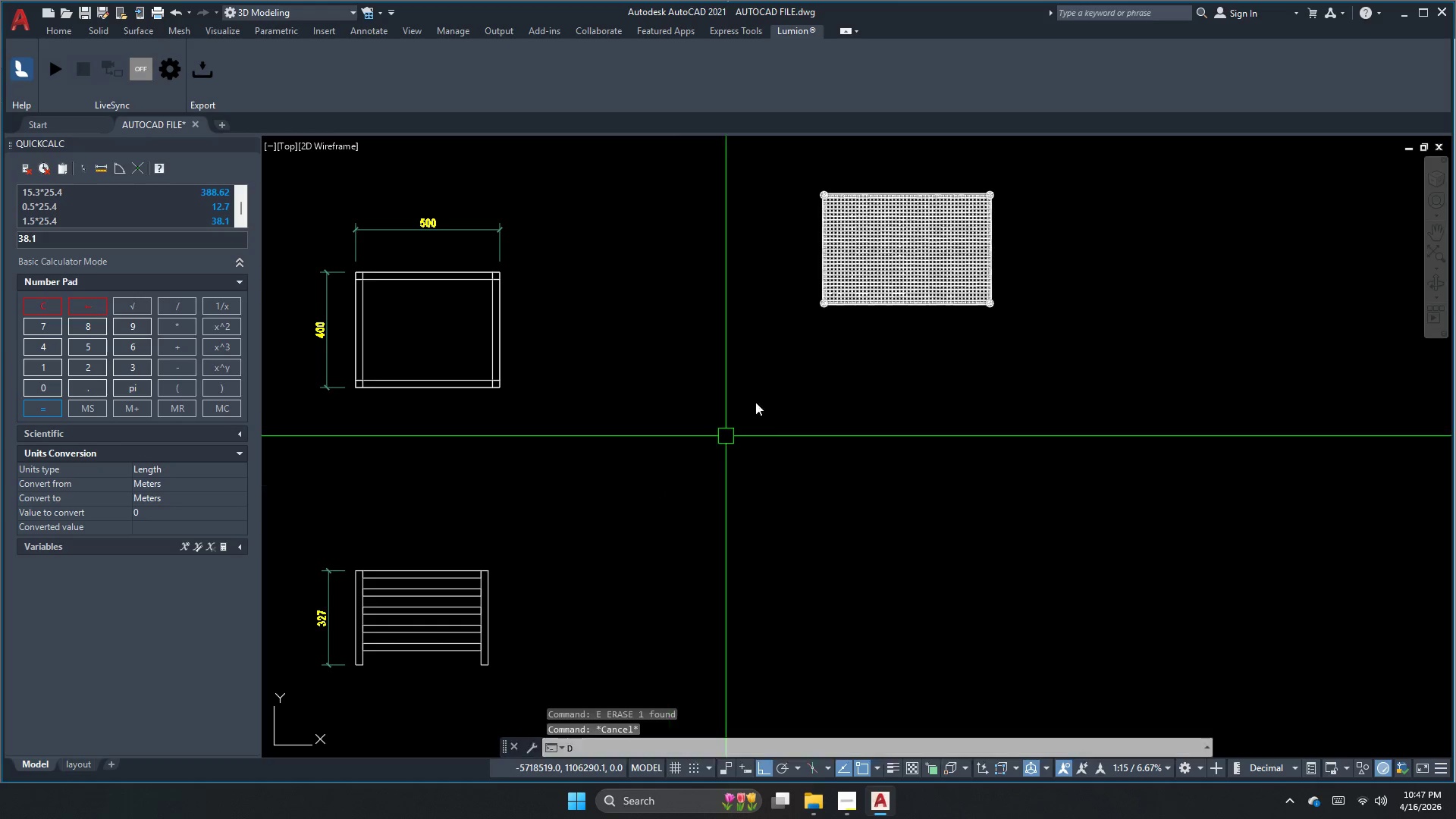 
type(ku )
key(Escape)
key(Escape)
 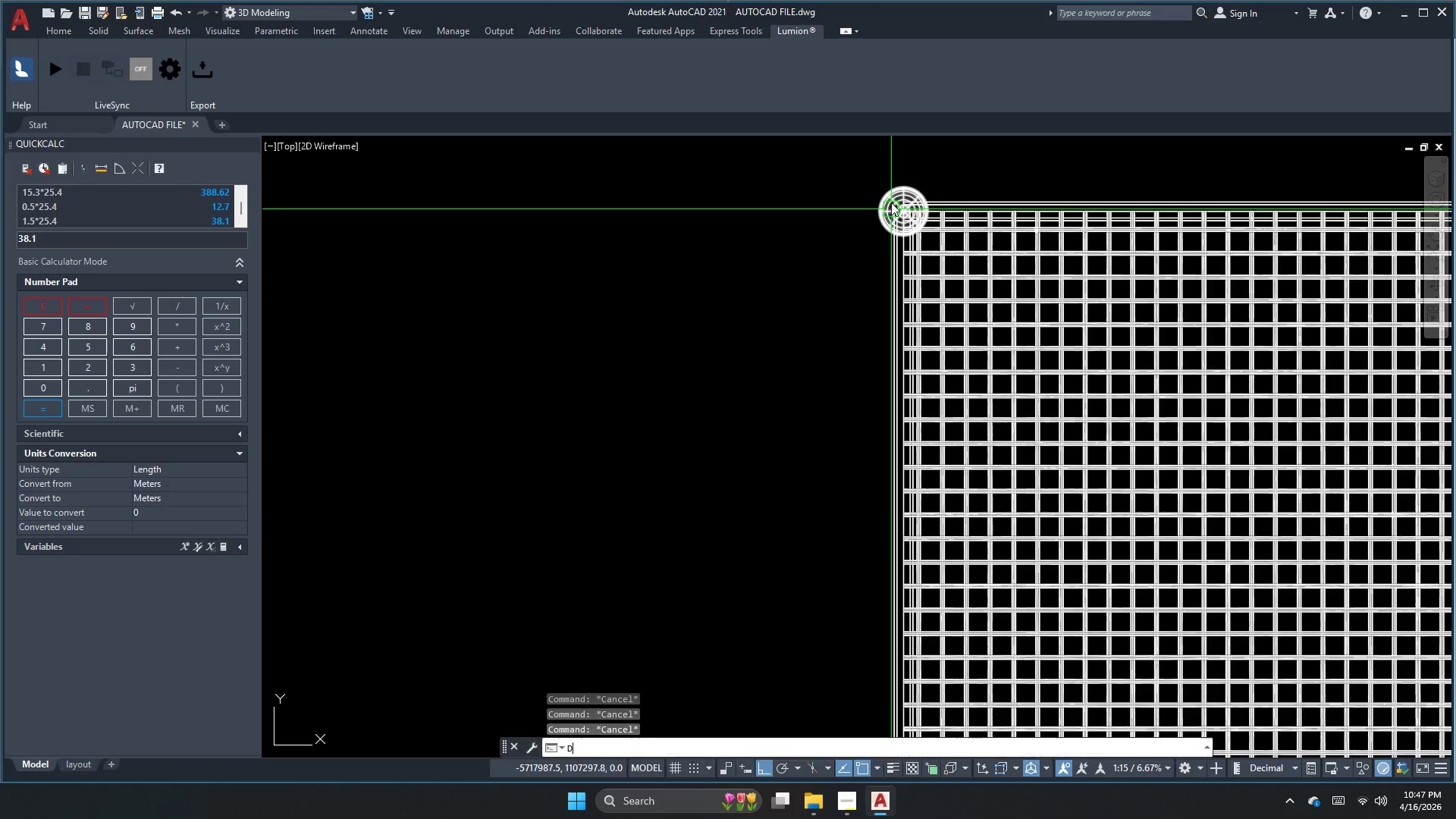 
scroll: coordinate [808, 191], scroll_direction: up, amount: 4.0
 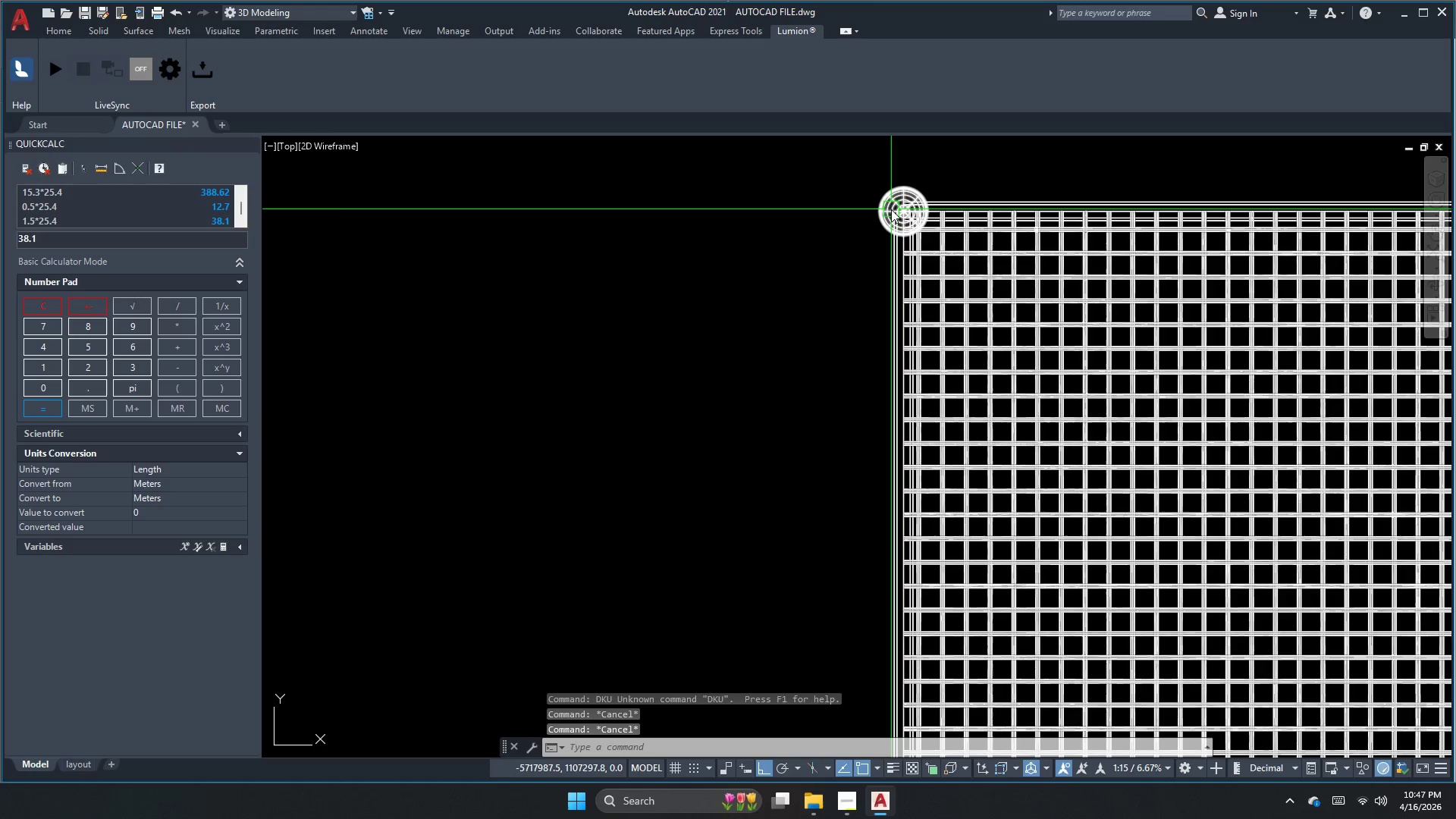 
key(Escape)
type(dlki)
 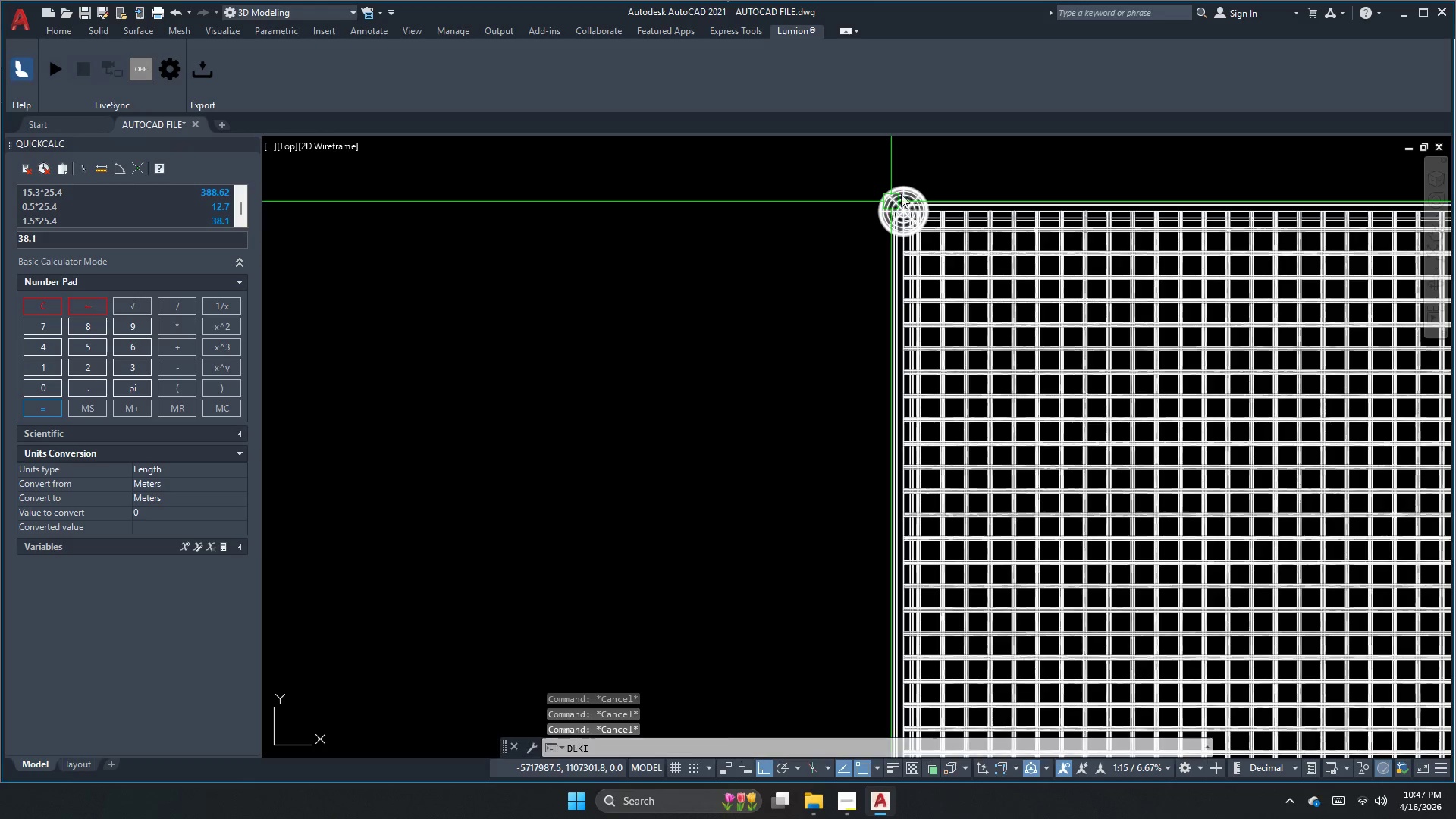 
key(Space)
 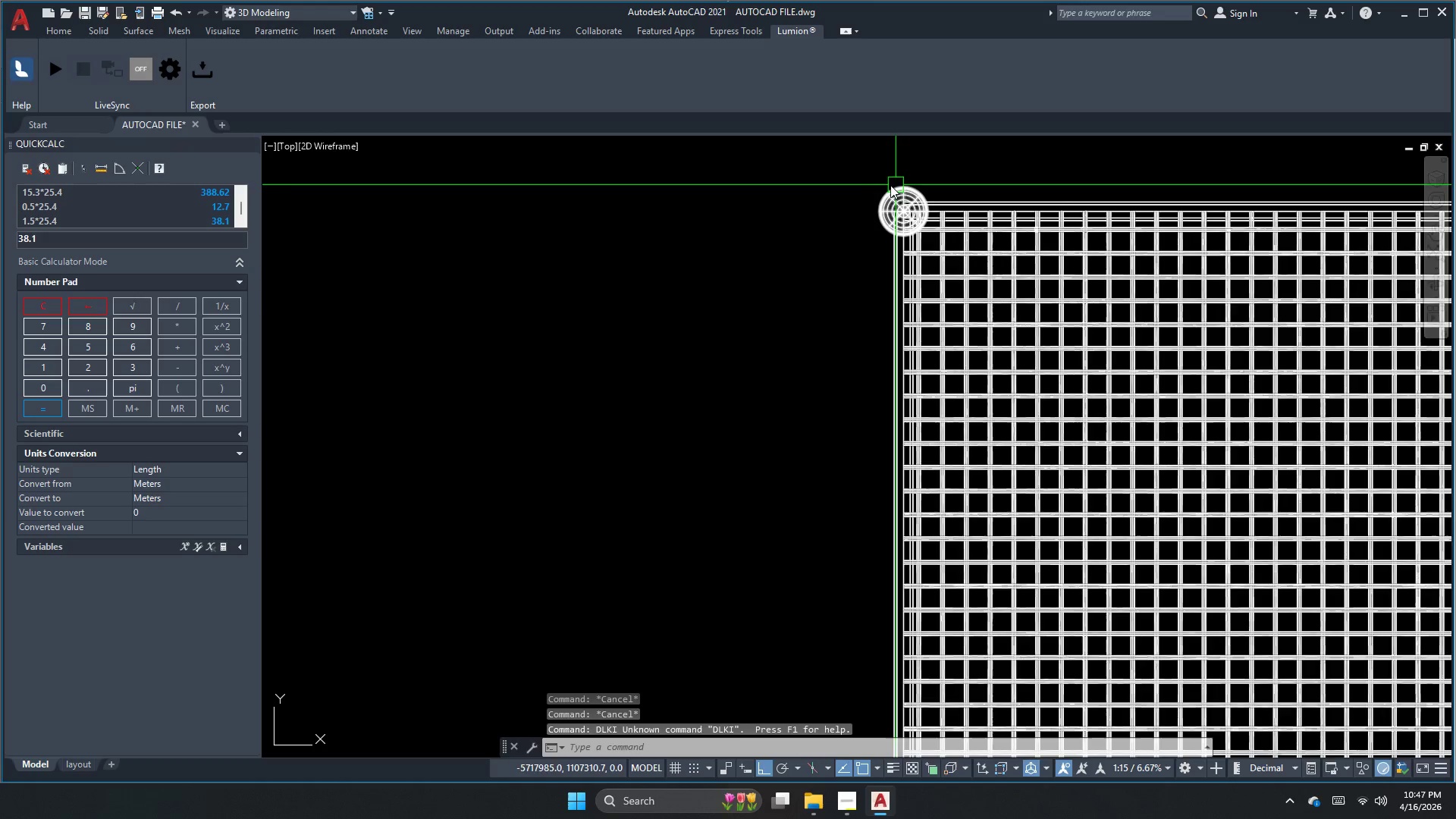 
key(Escape)
 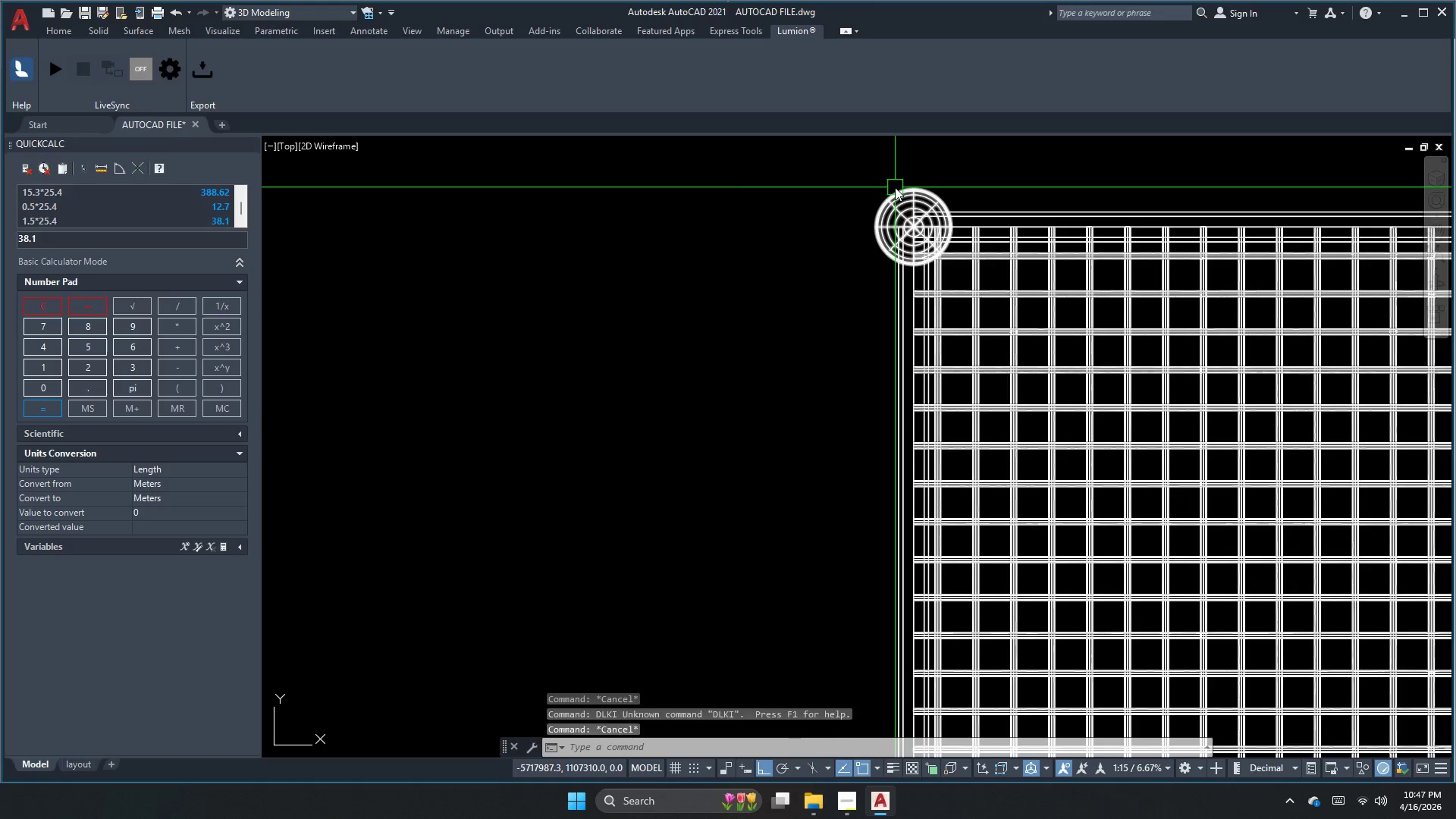 
scroll: coordinate [887, 185], scroll_direction: up, amount: 1.0
 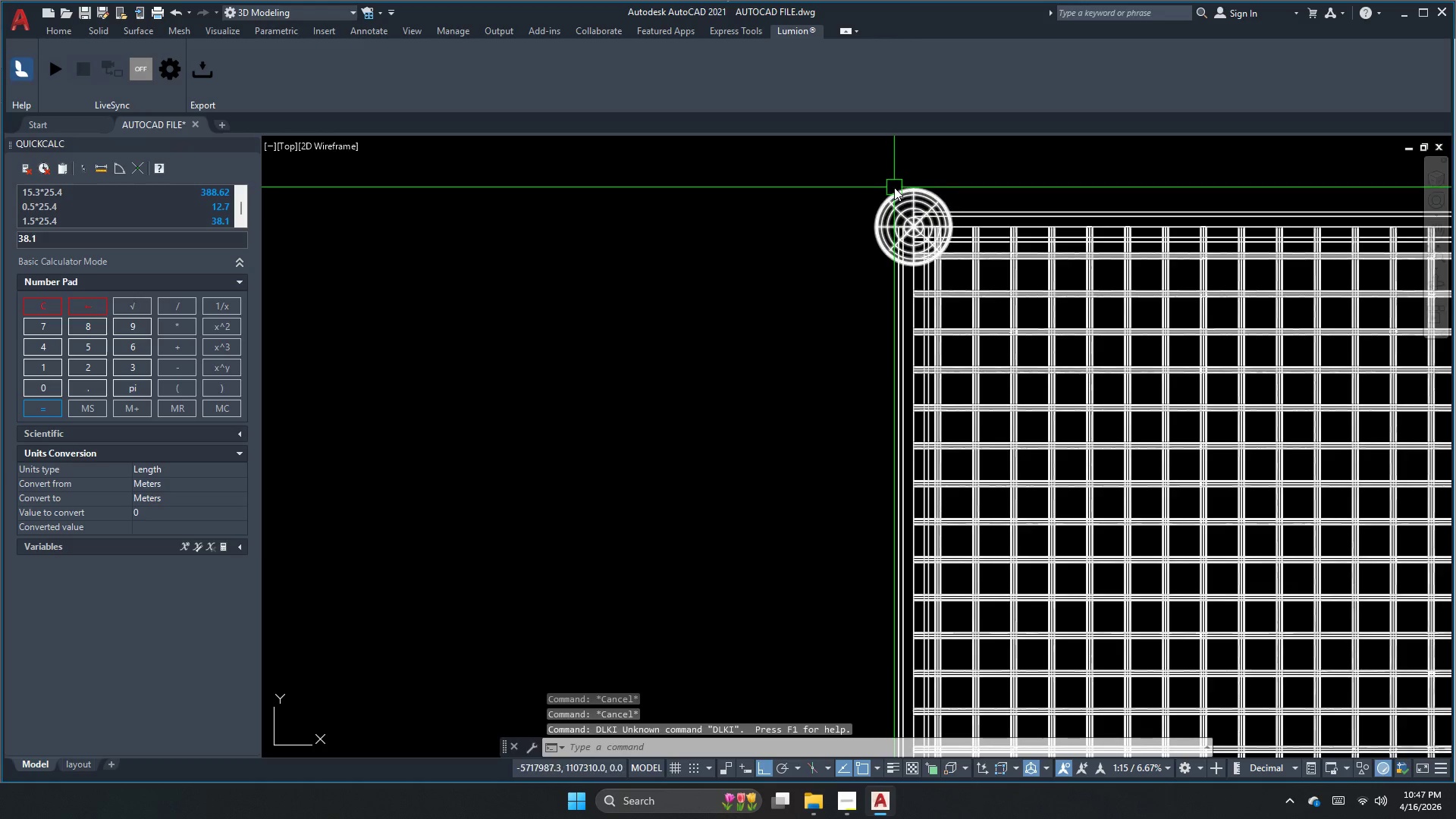 
key(Escape)
type(dli)
 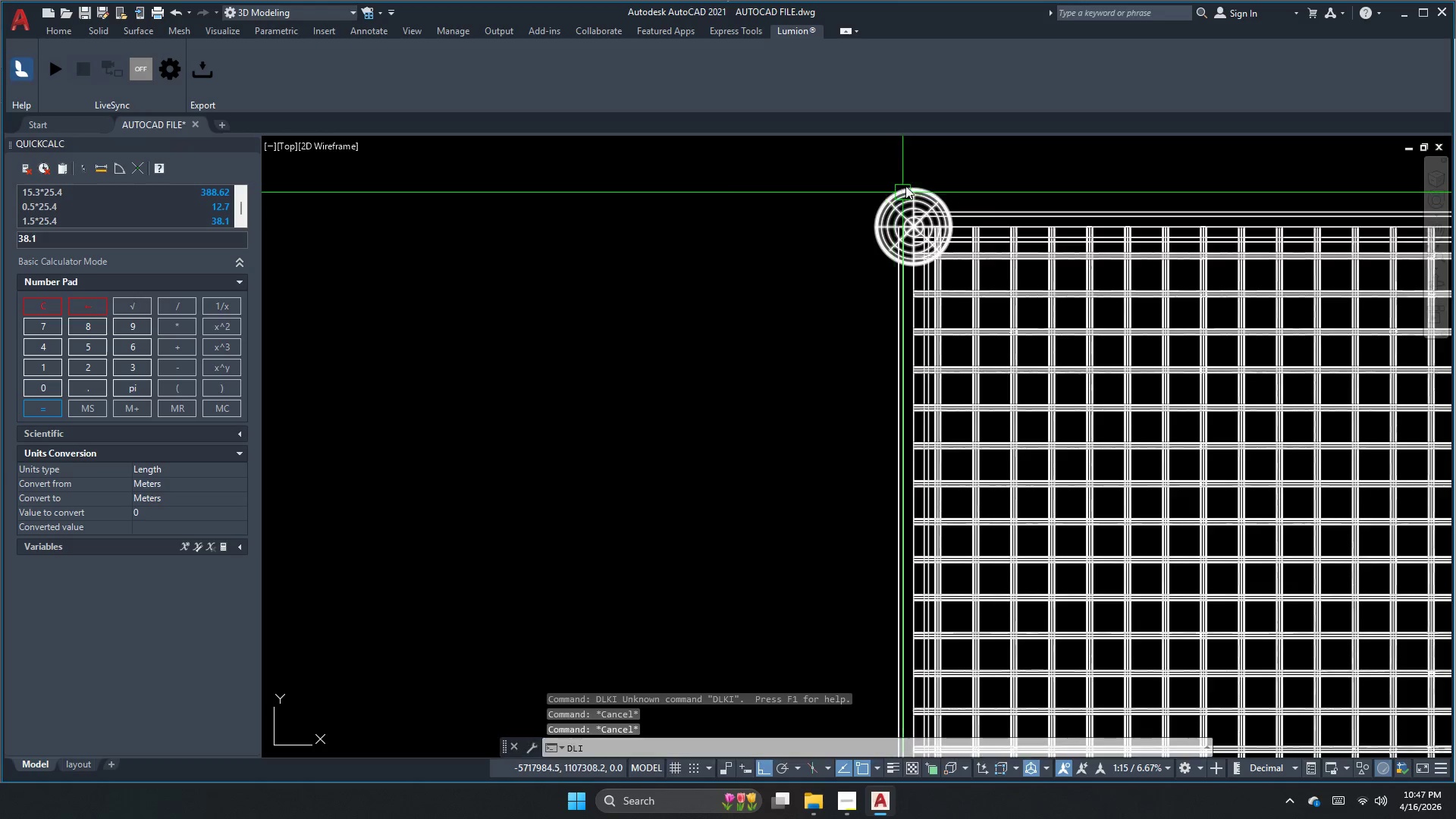 
key(Space)
 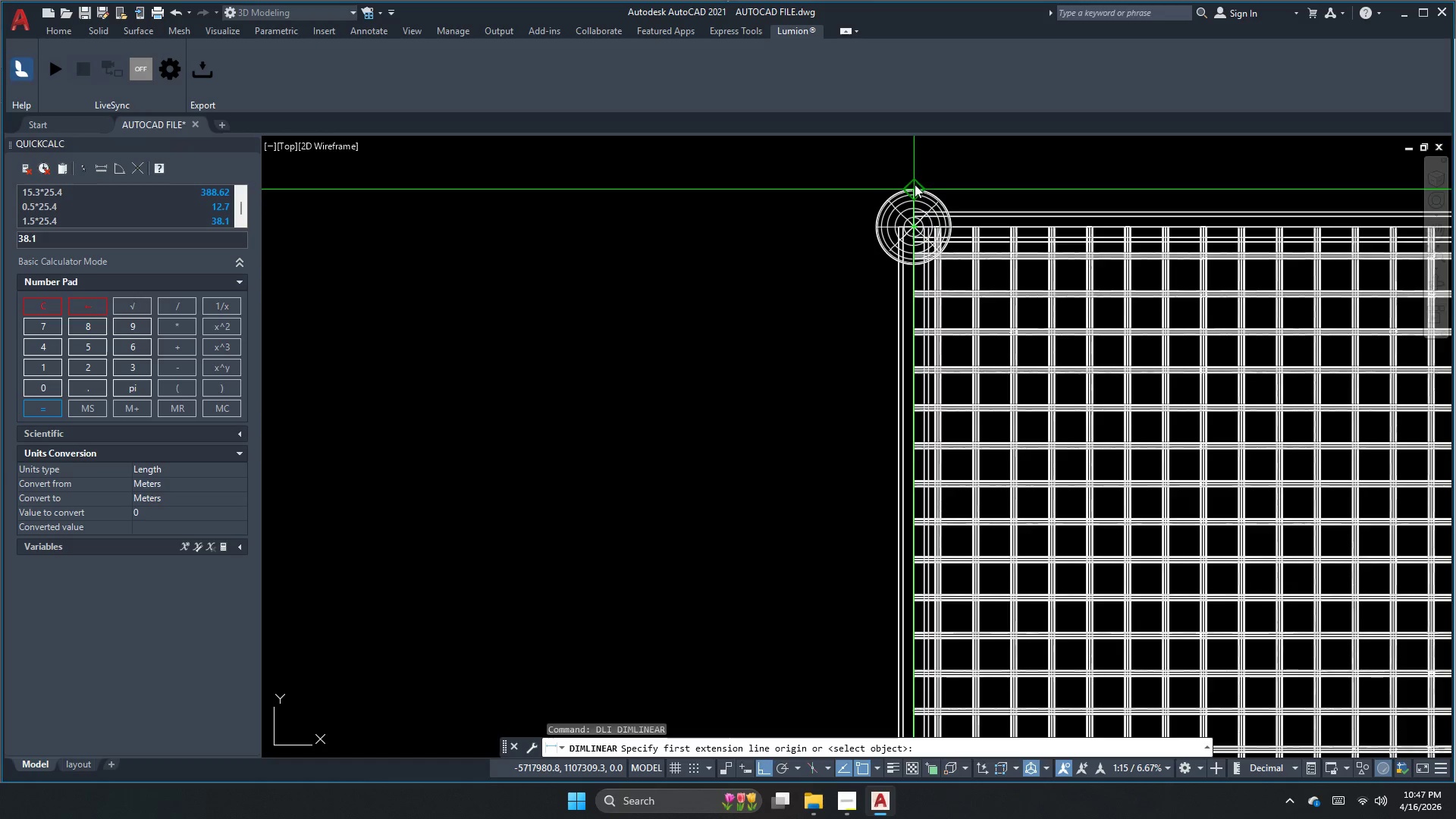 
left_click([915, 185])
 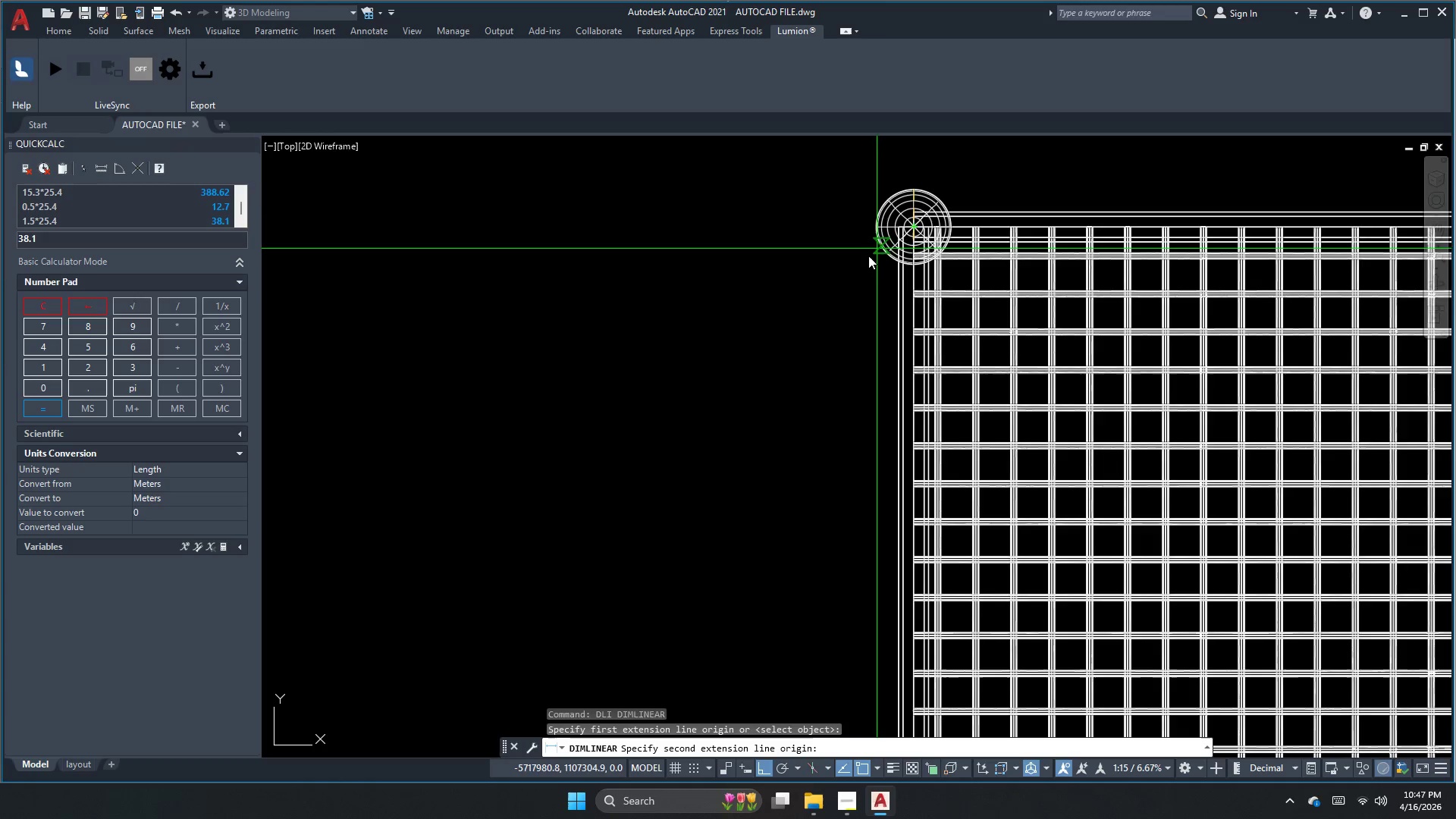 
scroll: coordinate [813, 196], scroll_direction: down, amount: 3.0
 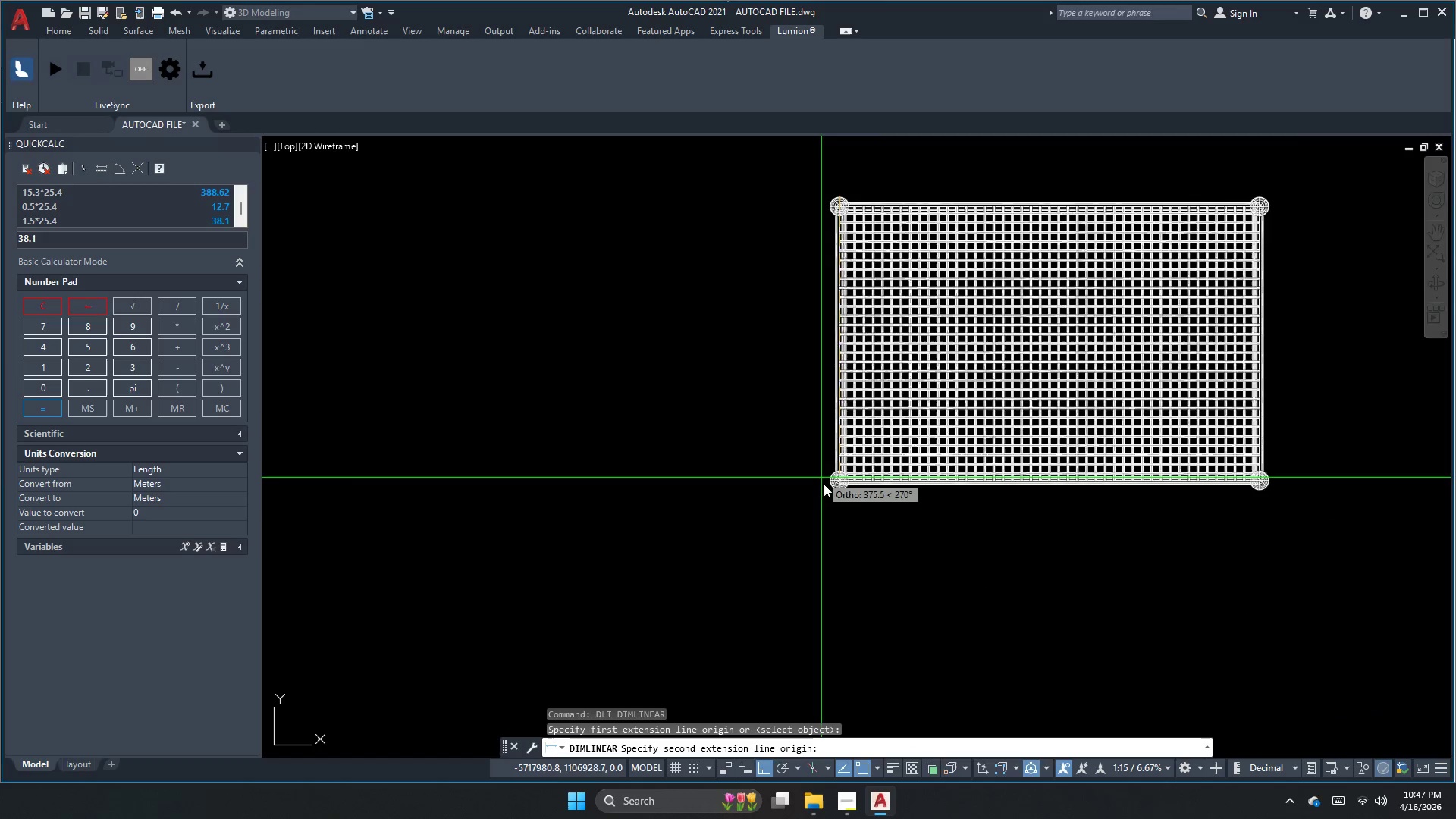 
scroll: coordinate [831, 506], scroll_direction: up, amount: 2.0
 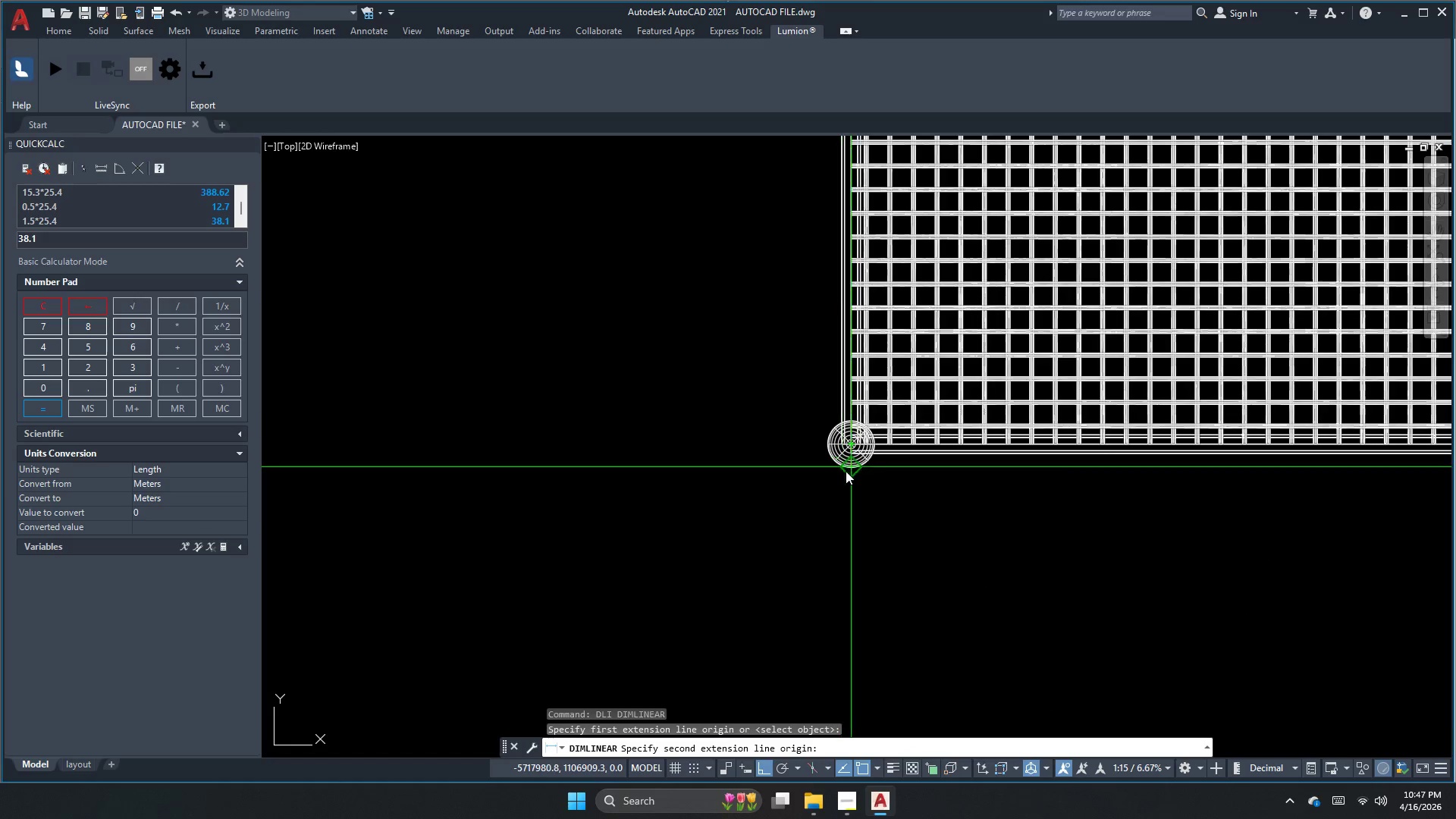 
left_click([847, 468])
 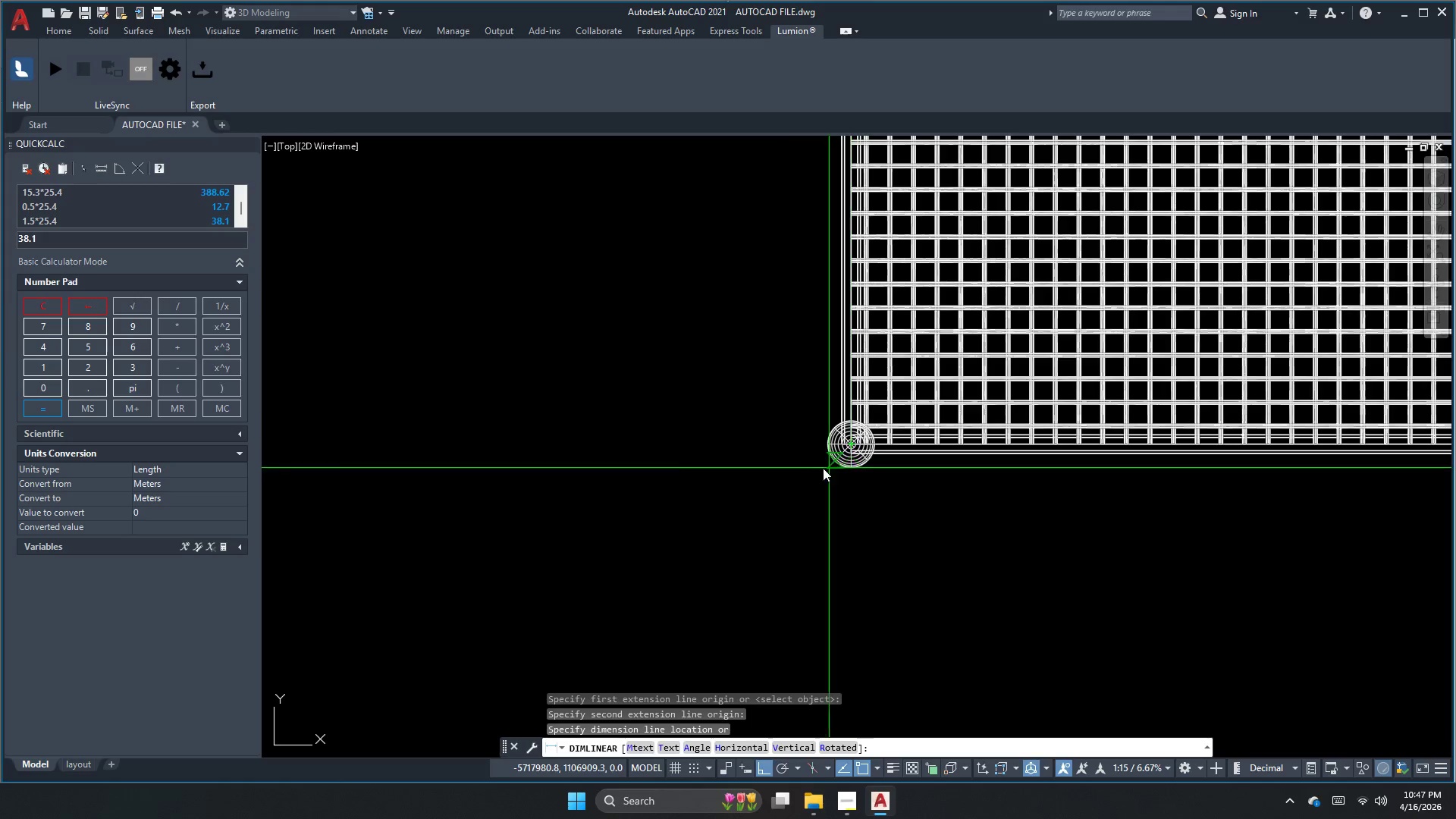 
left_click([693, 439])
 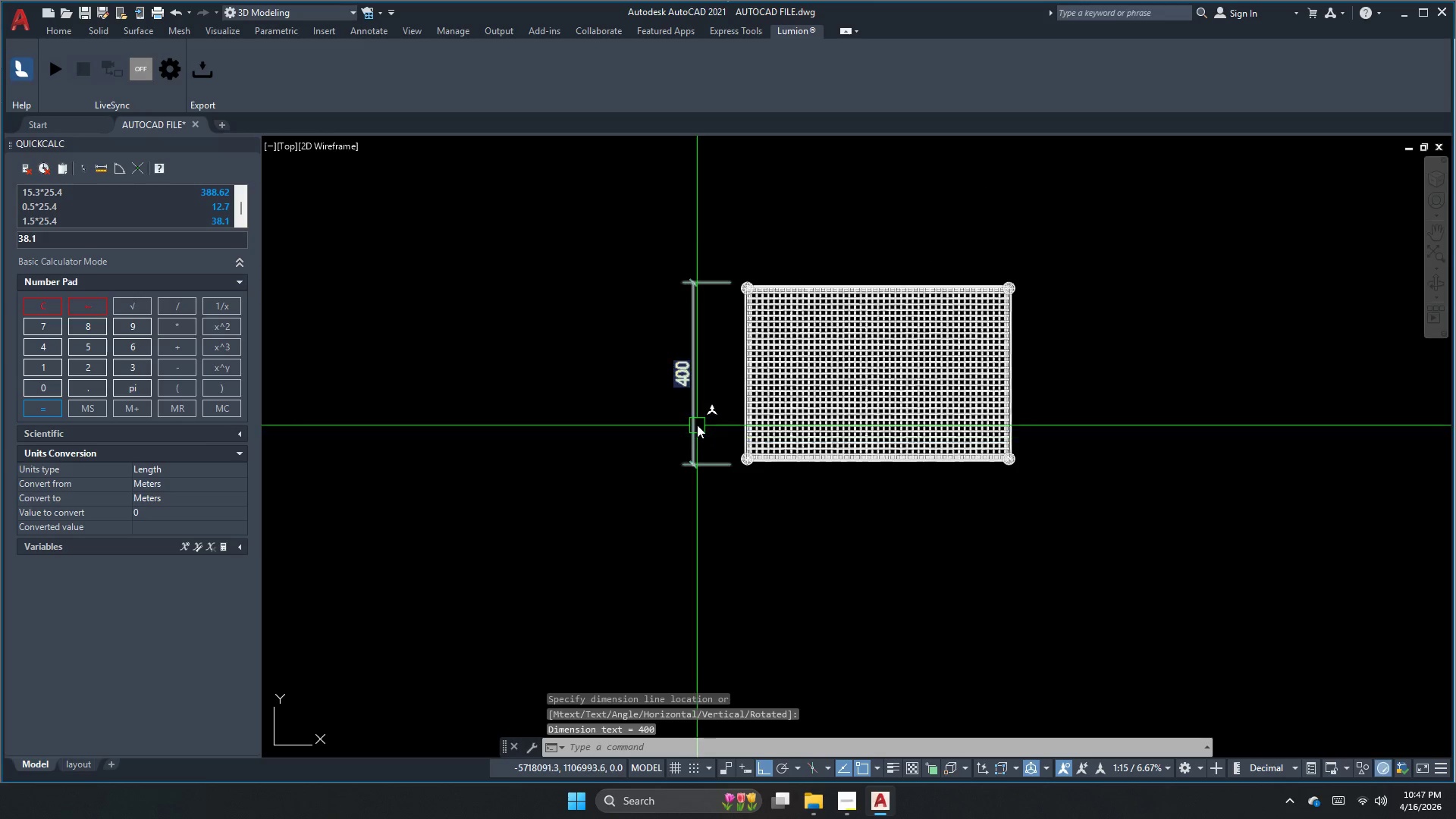 
scroll: coordinate [711, 465], scroll_direction: down, amount: 3.0
 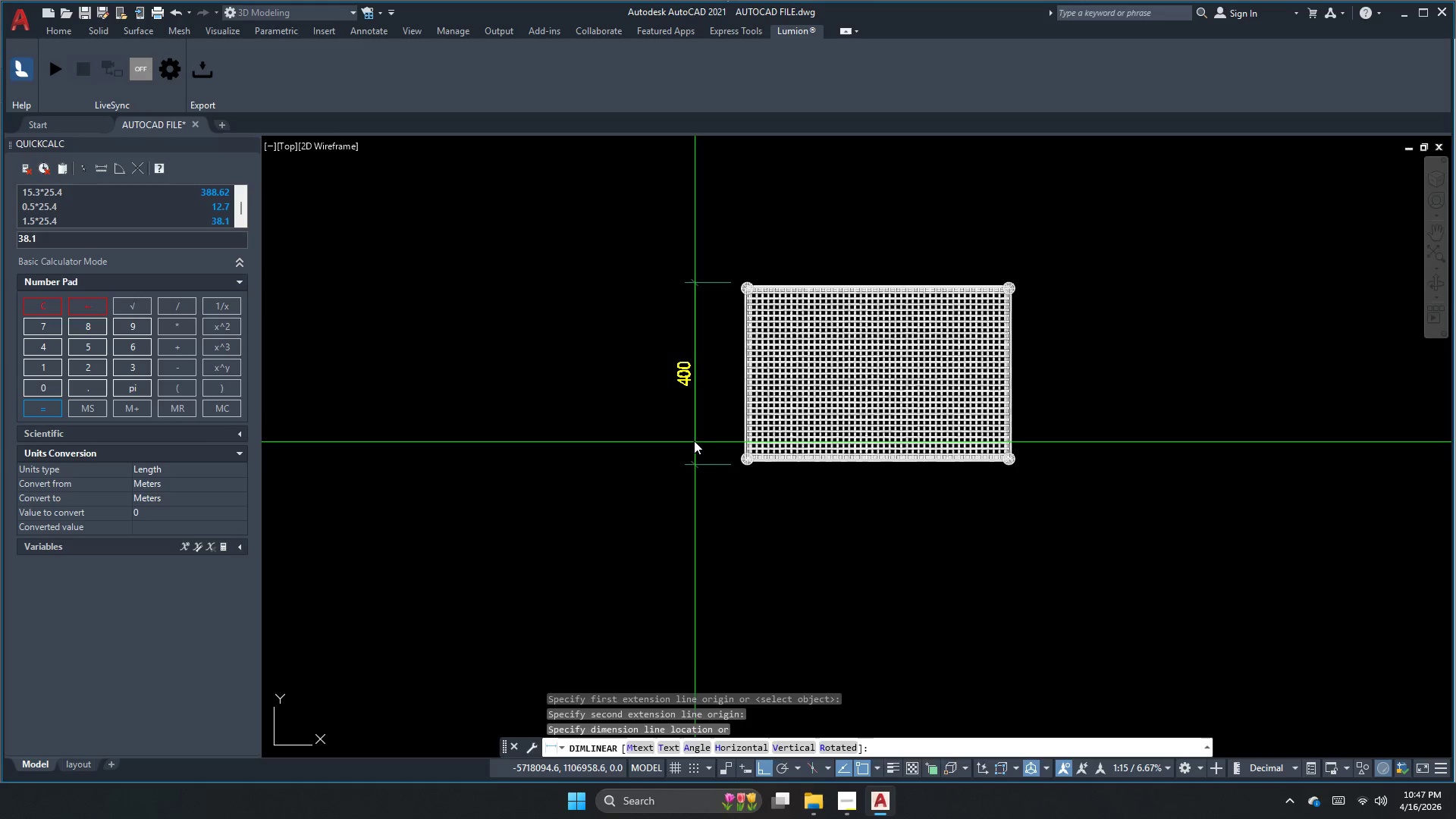 
double_click([696, 422])
 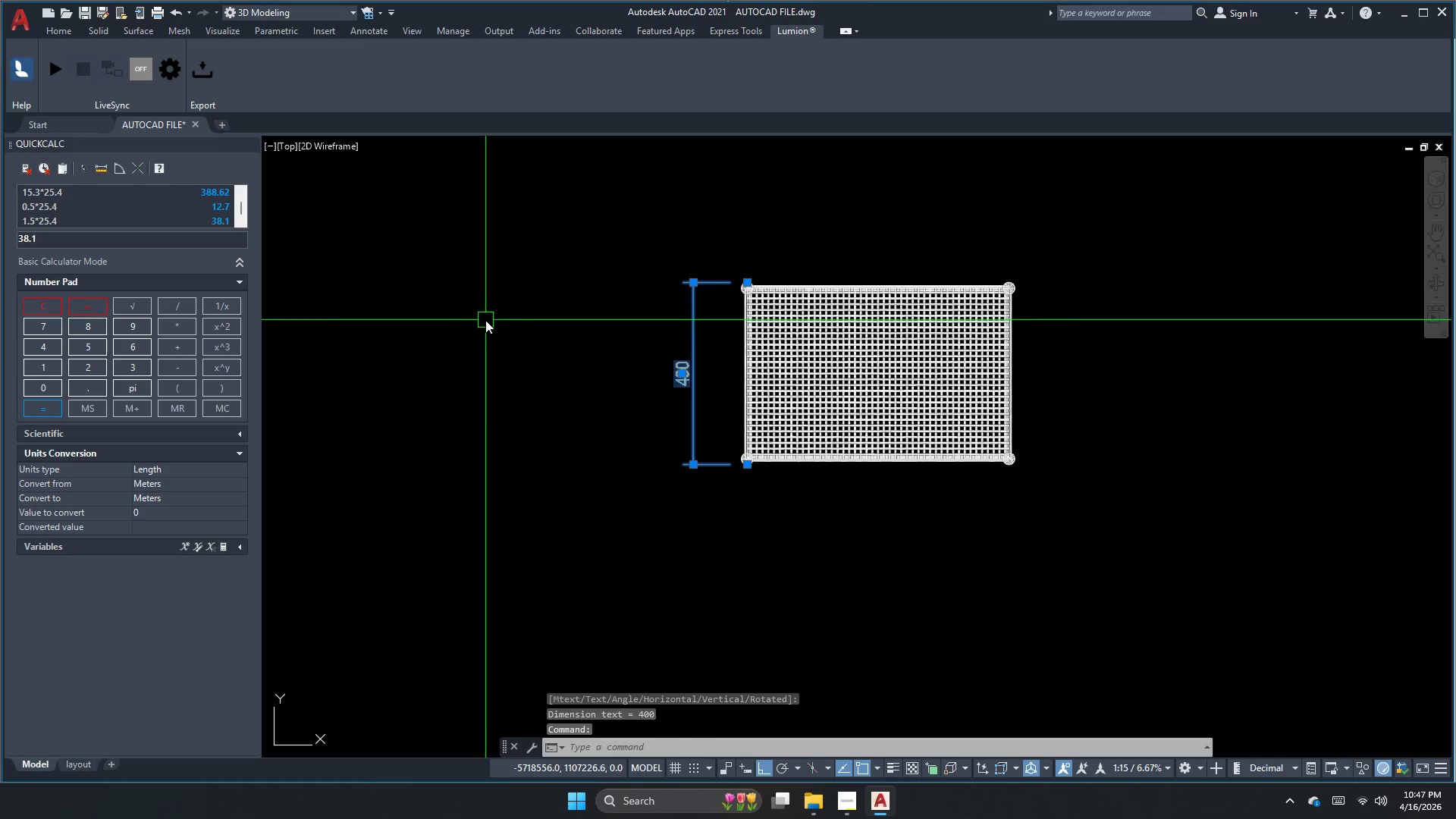 
key(E)
 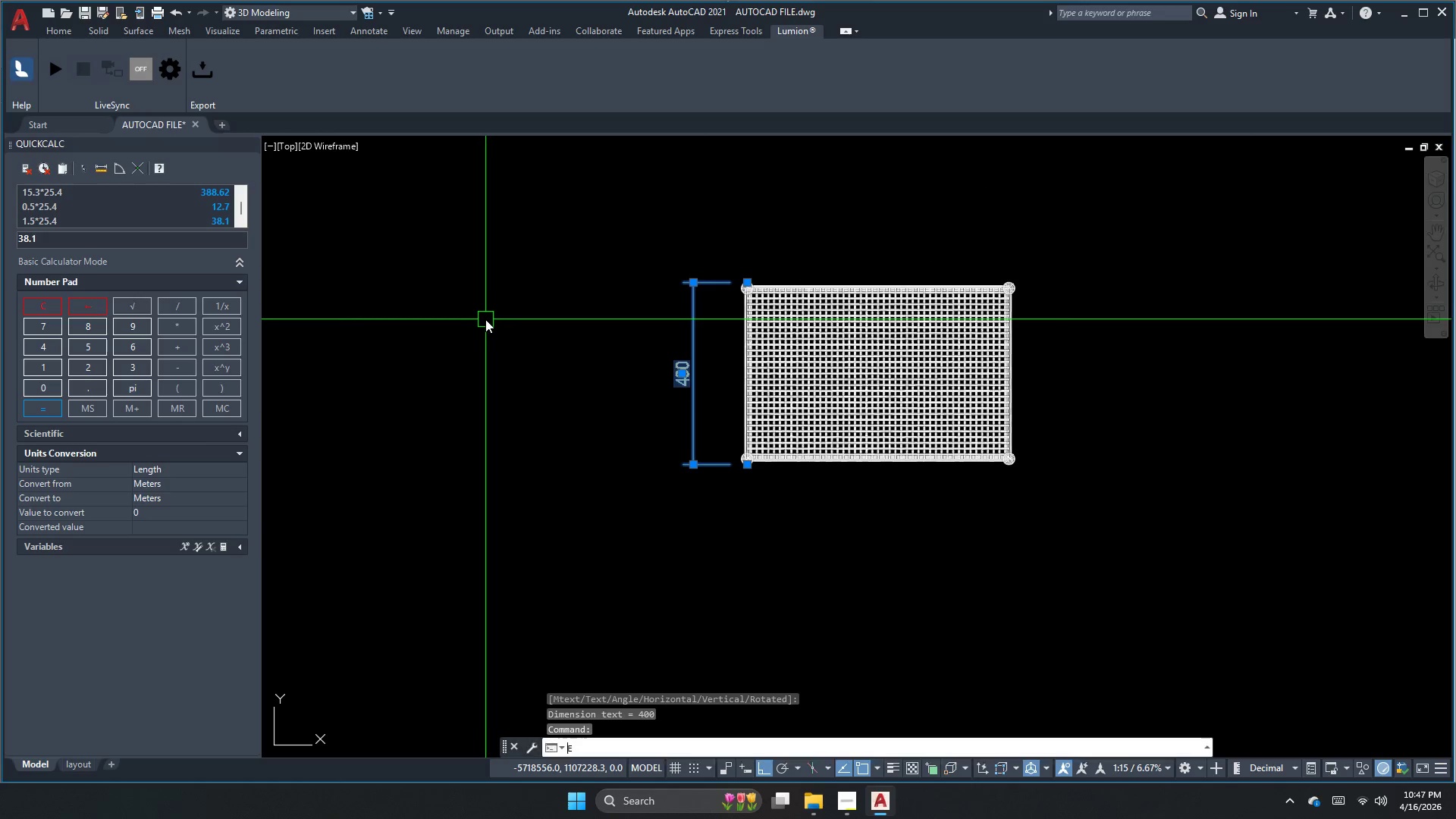 
key(Space)
 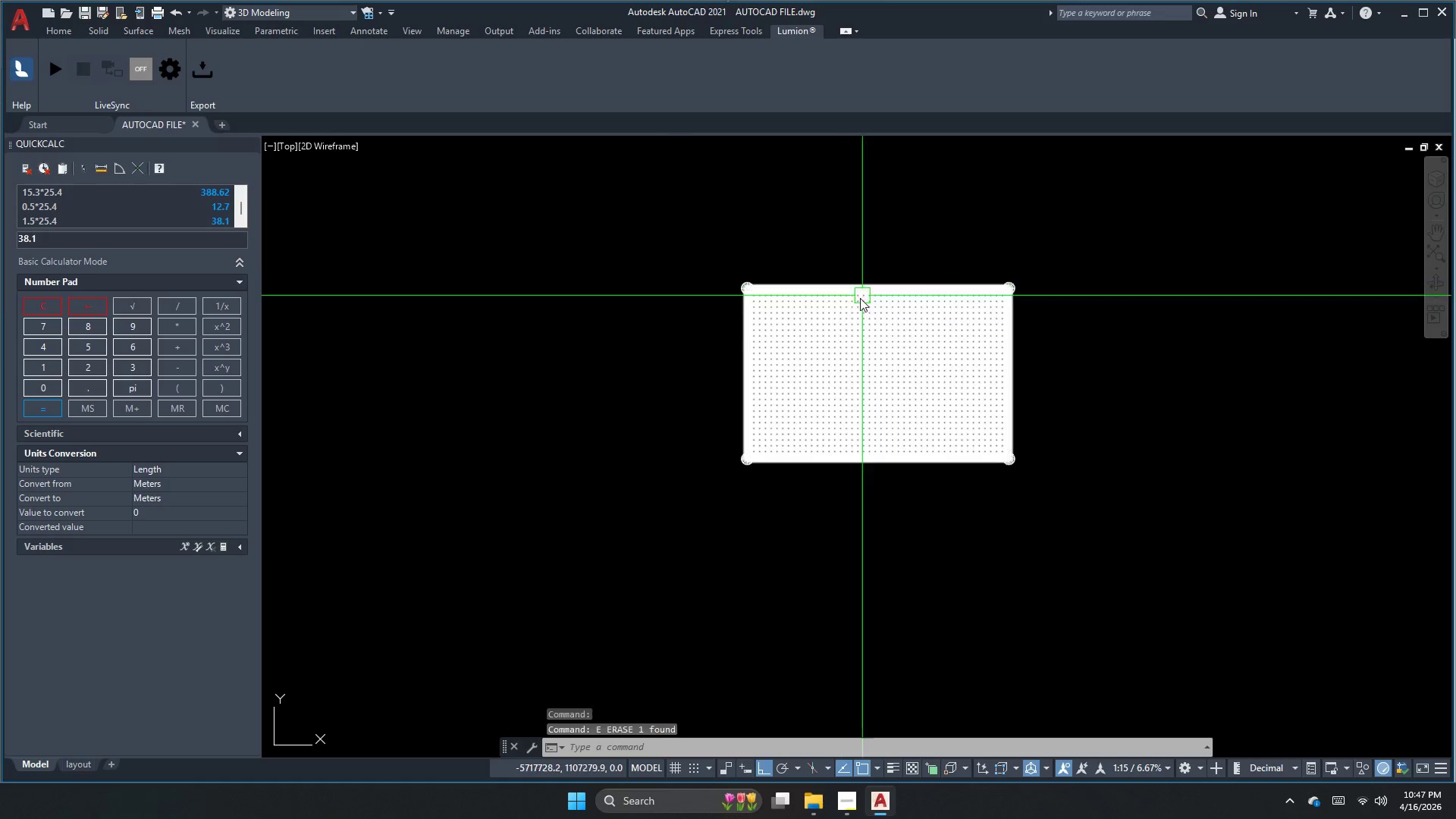 
scroll: coordinate [967, 305], scroll_direction: up, amount: 1.0
 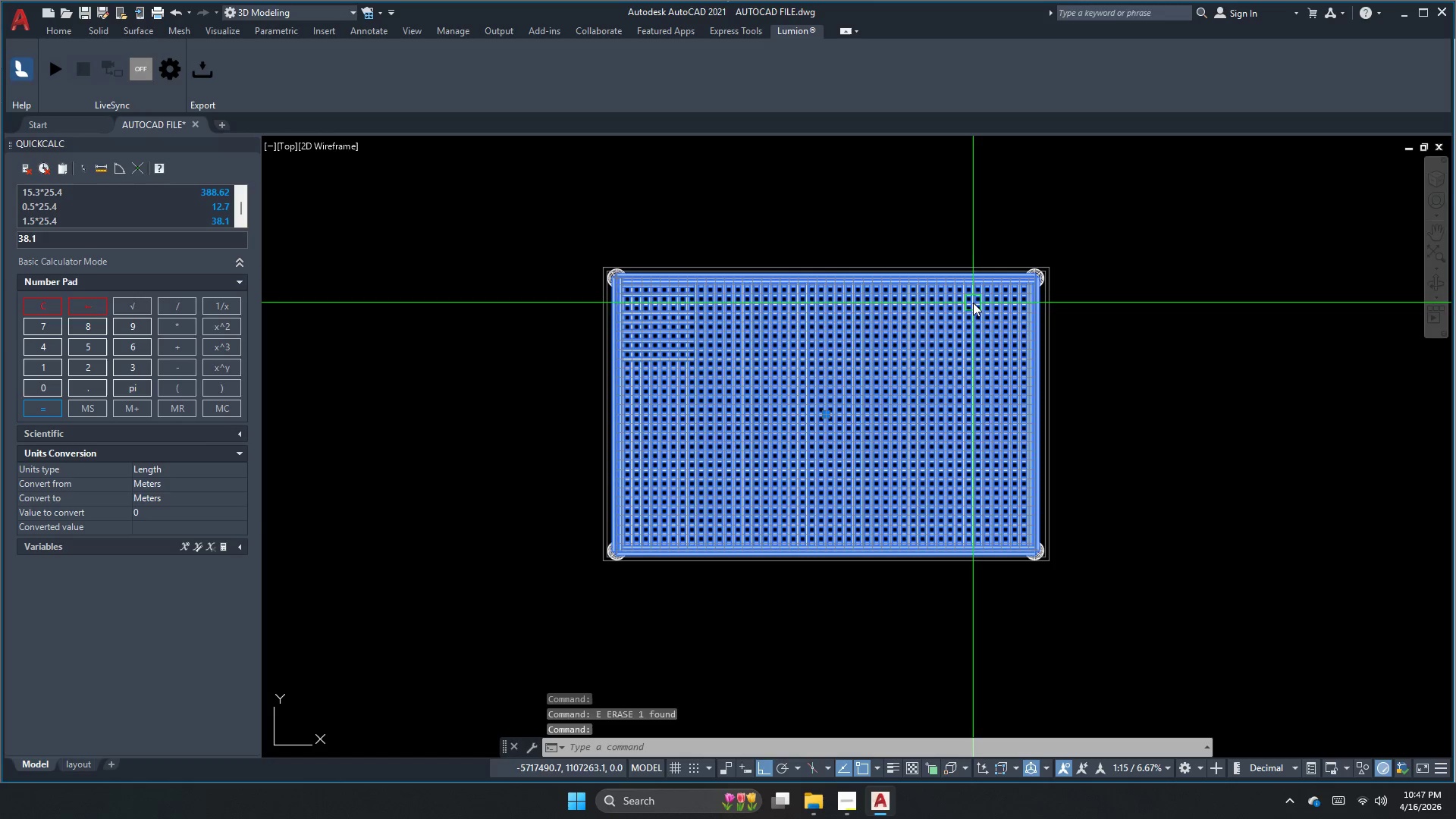 
key(Escape)
 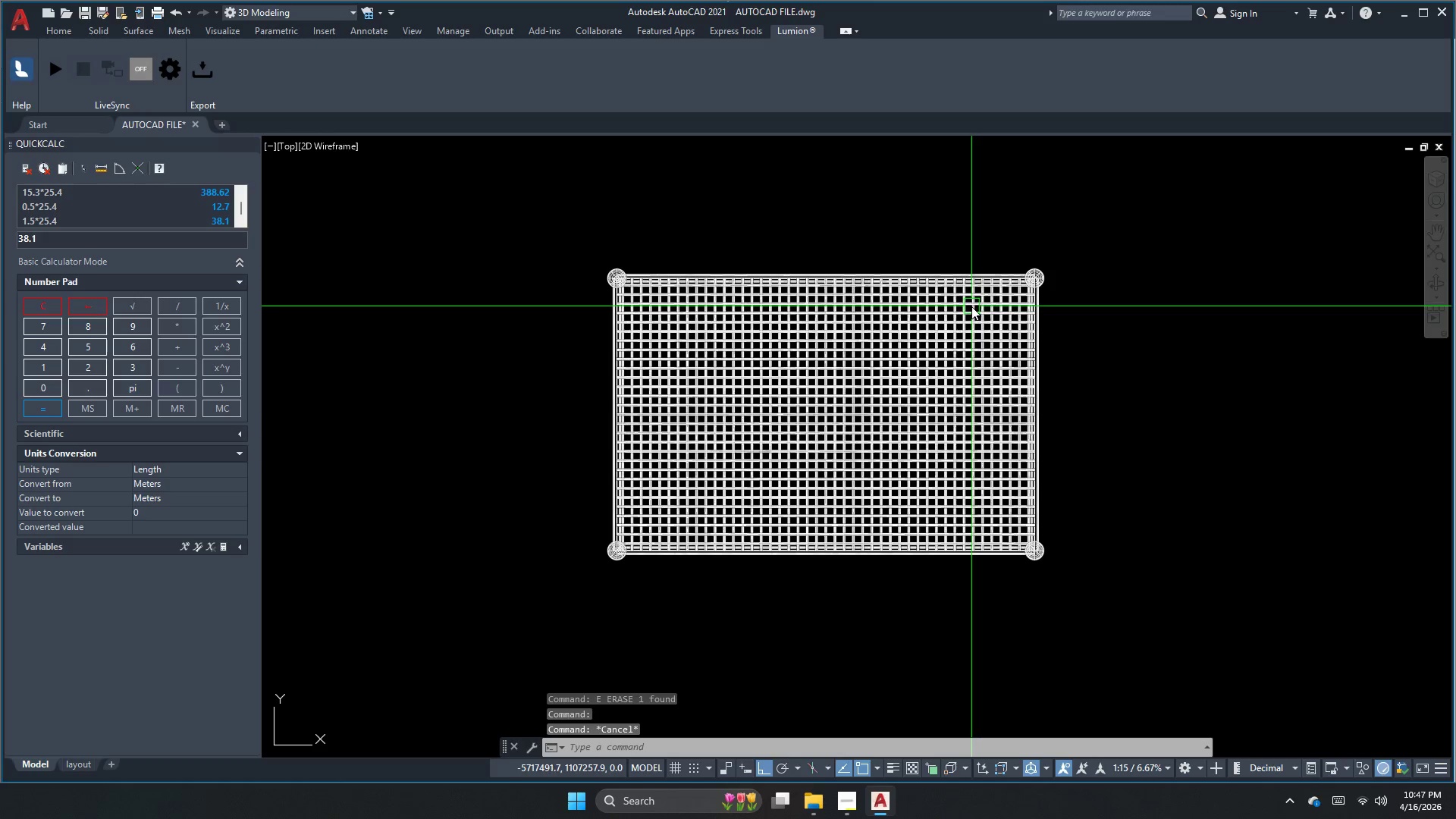 
left_click([970, 306])
 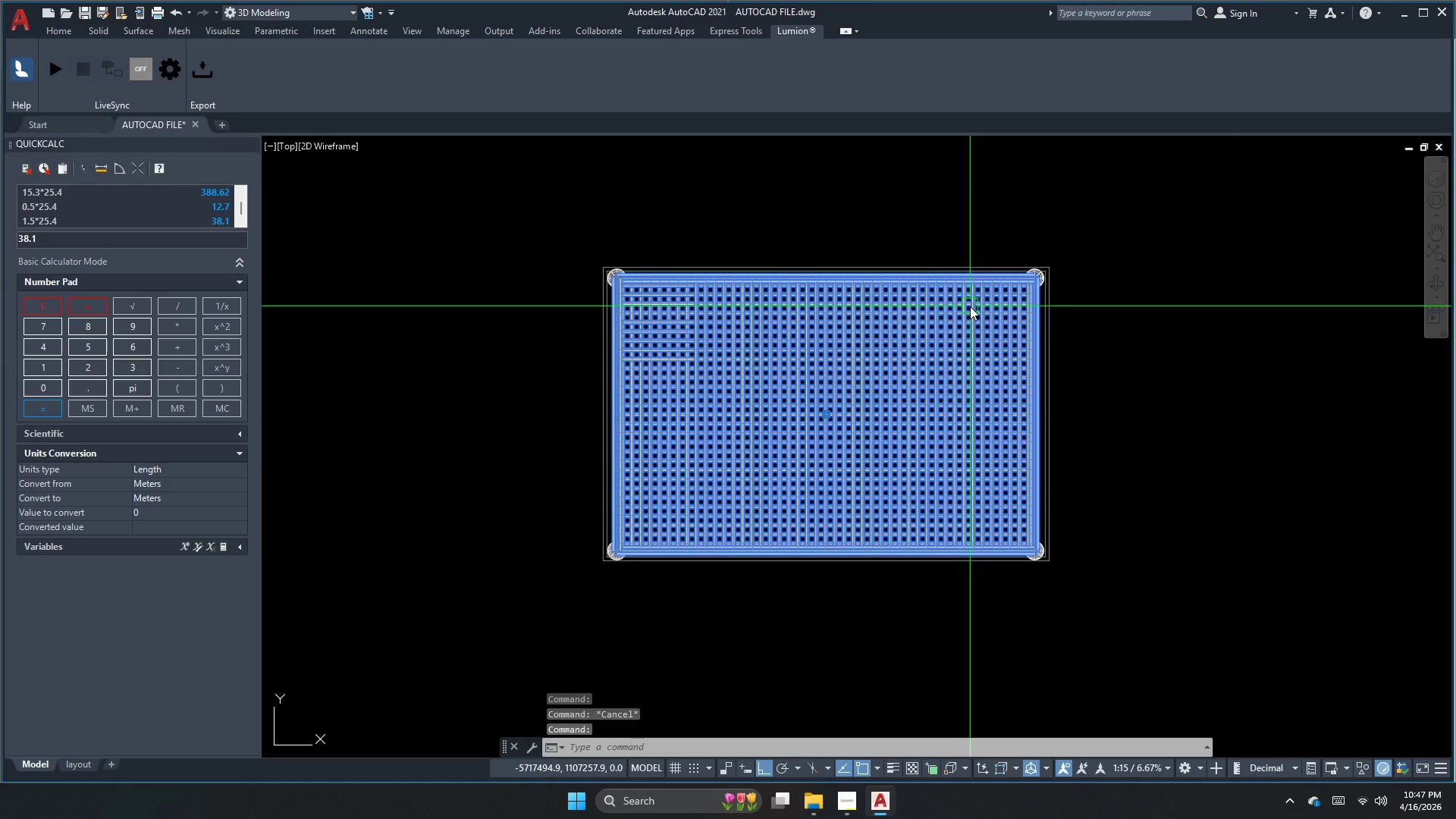 
key(Escape)
 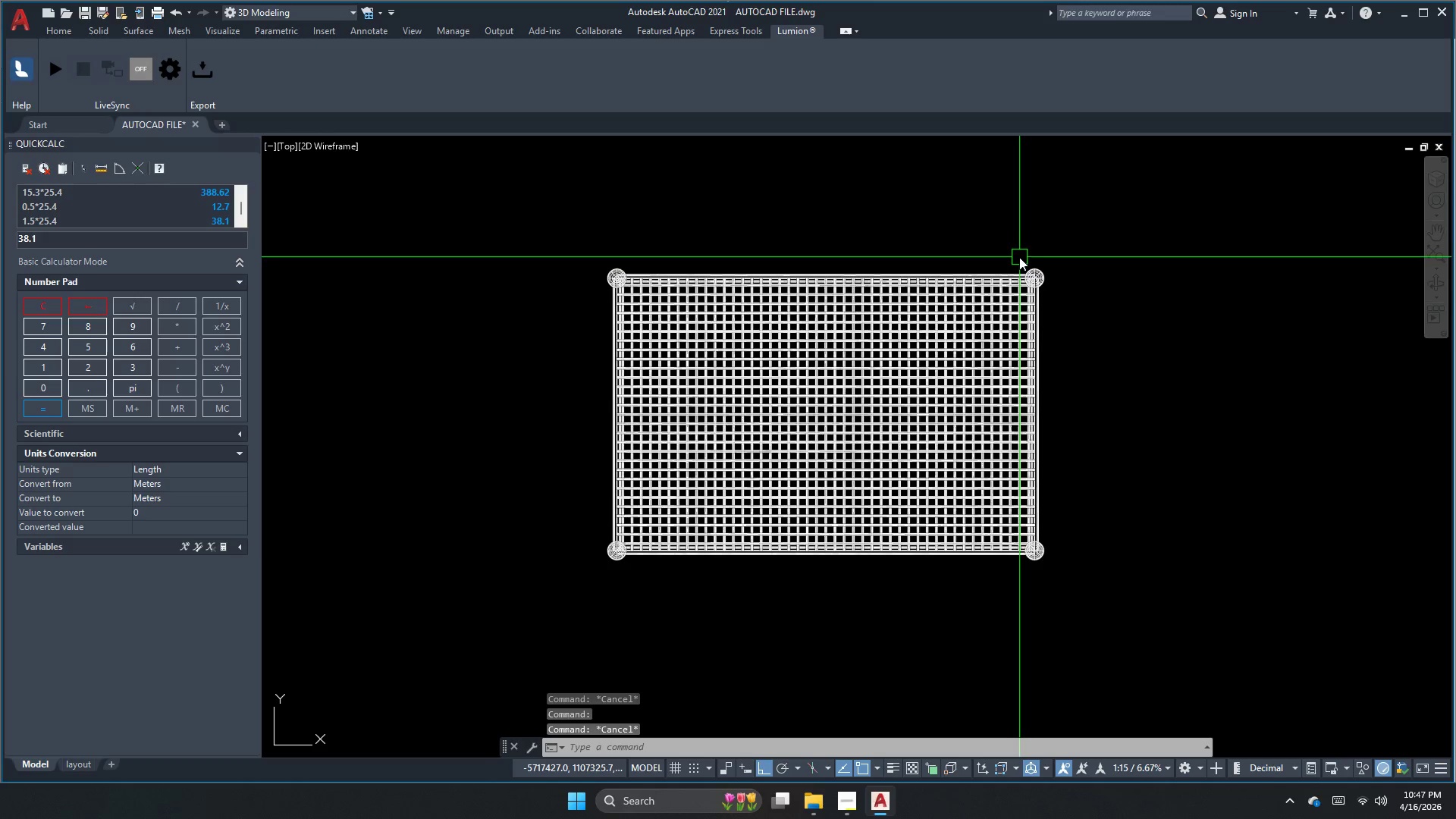 
left_click([1015, 236])
 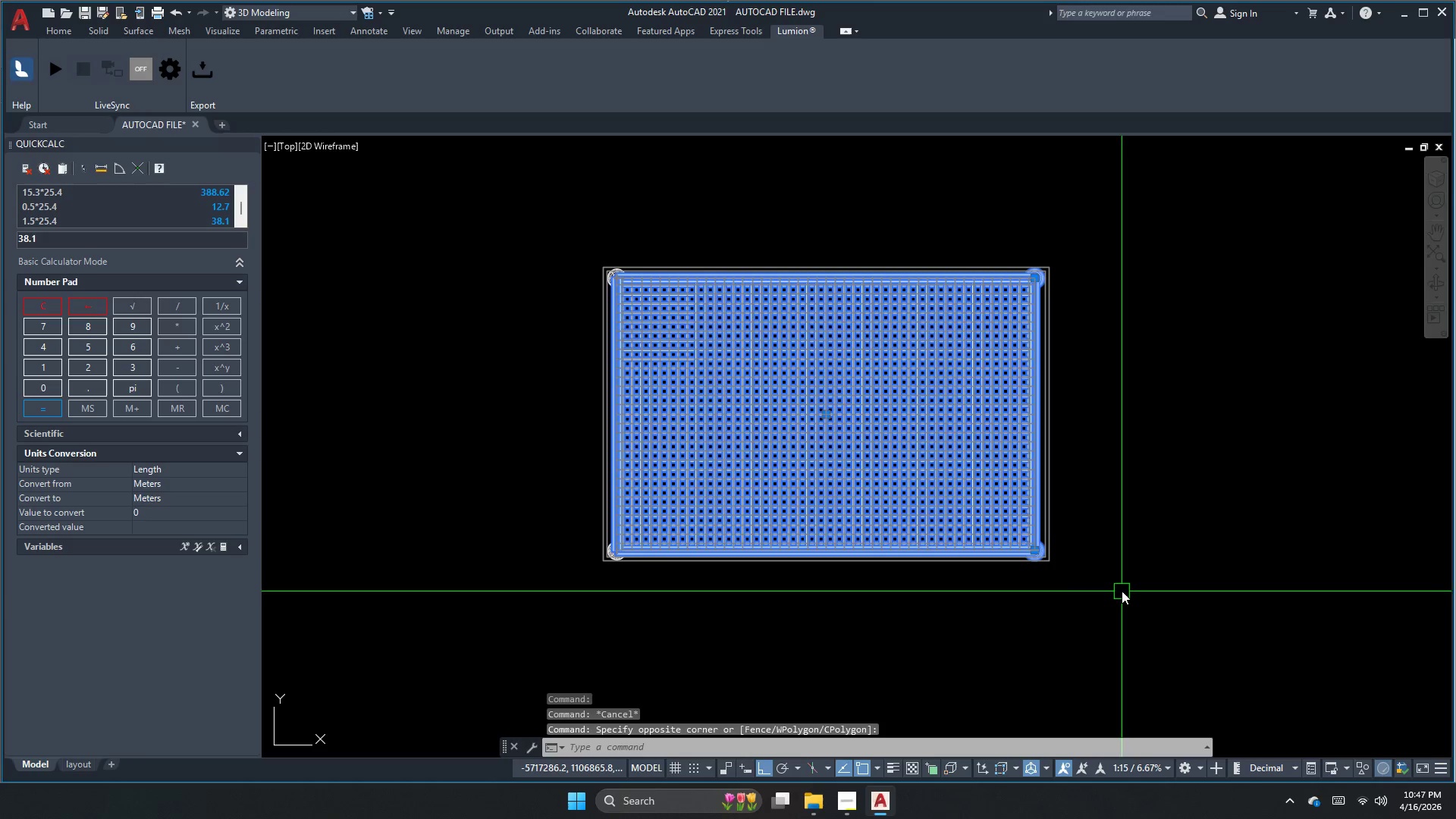 
hold_key(key=ShiftLeft, duration=1.8)
left_click_drag(start_coordinate=[877, 209], to_coordinate=[870, 235])
 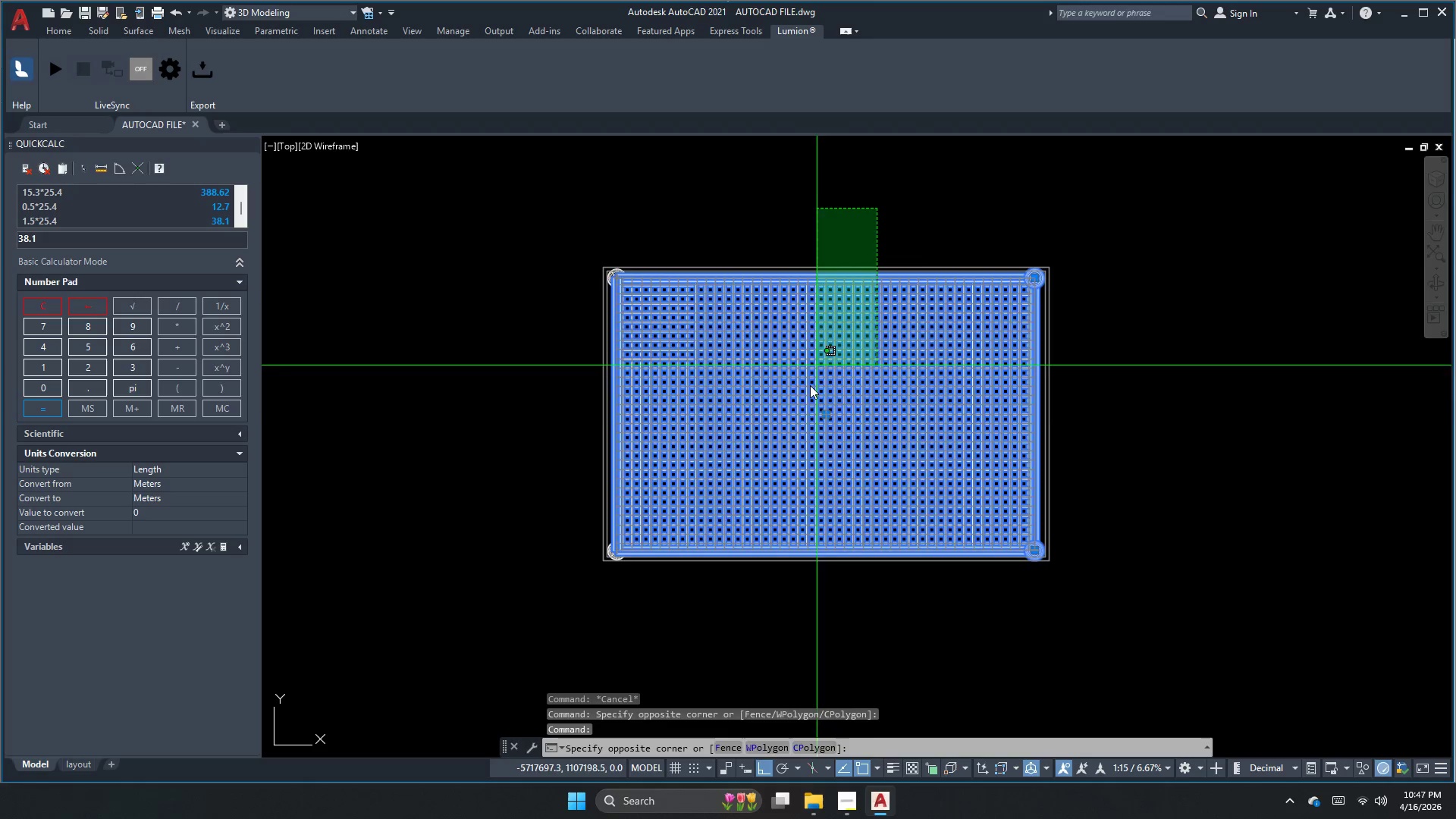 
left_click_drag(start_coordinate=[790, 428], to_coordinate=[789, 435])
 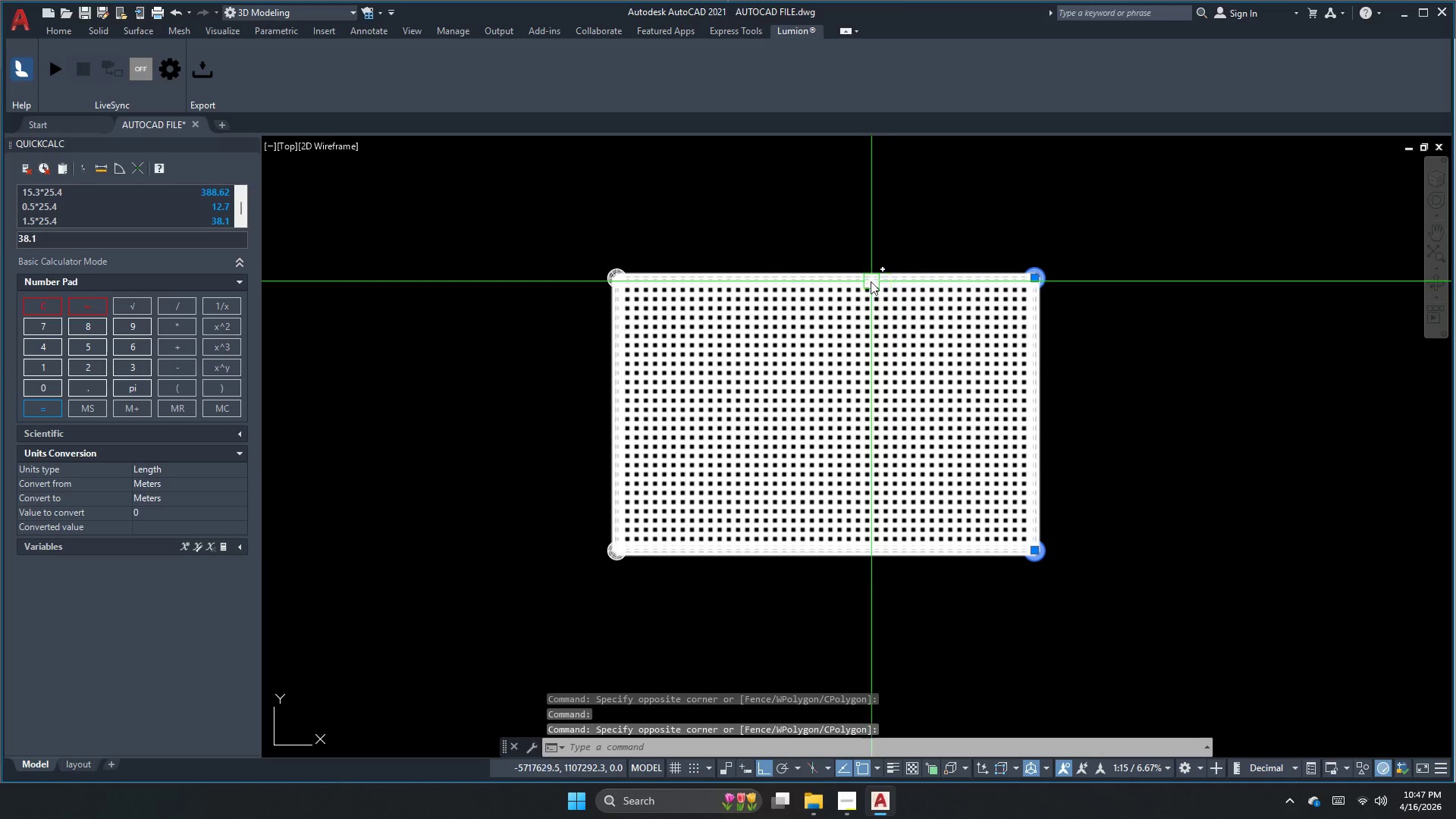 
key(M)
 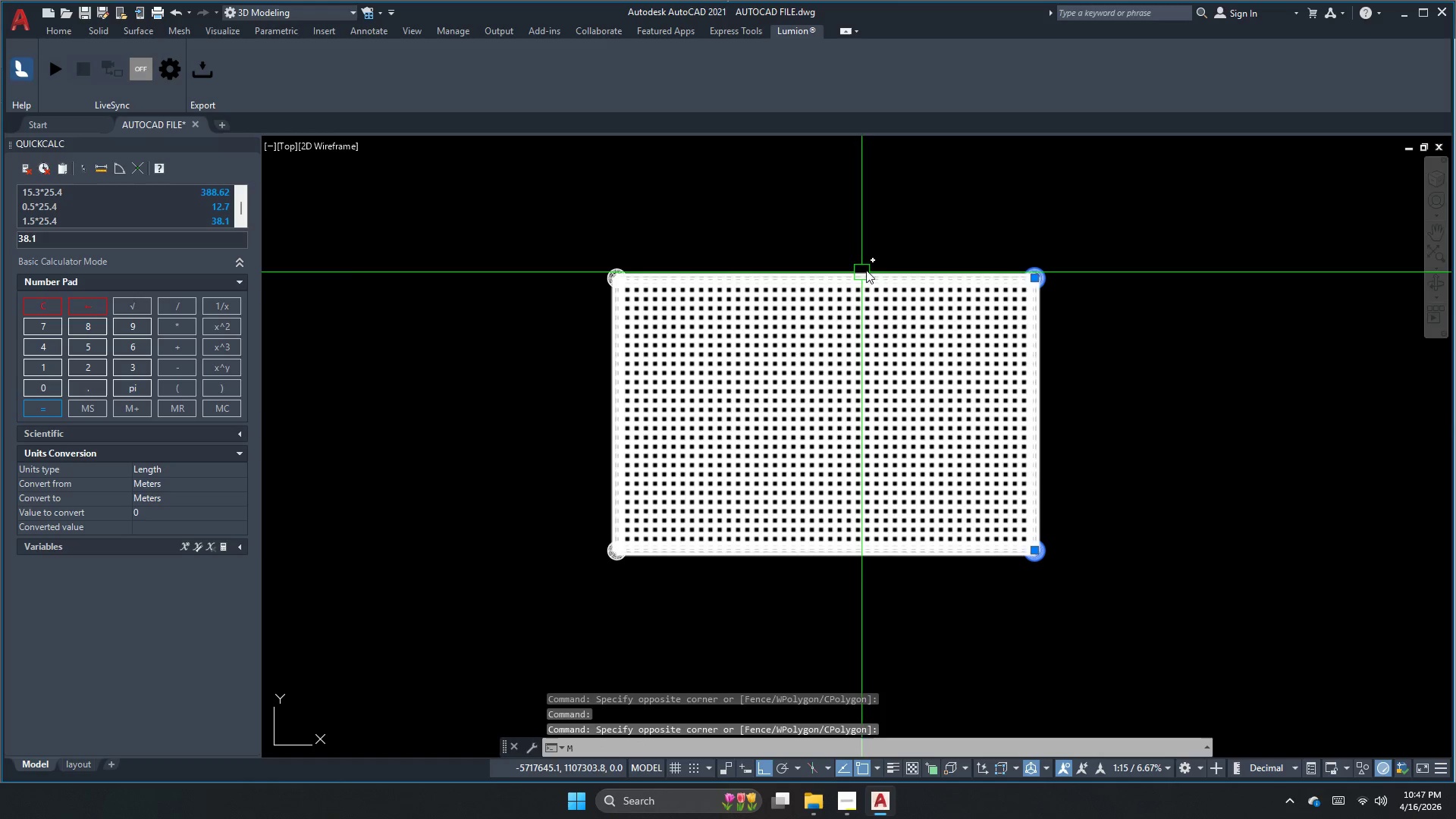 
key(Space)
 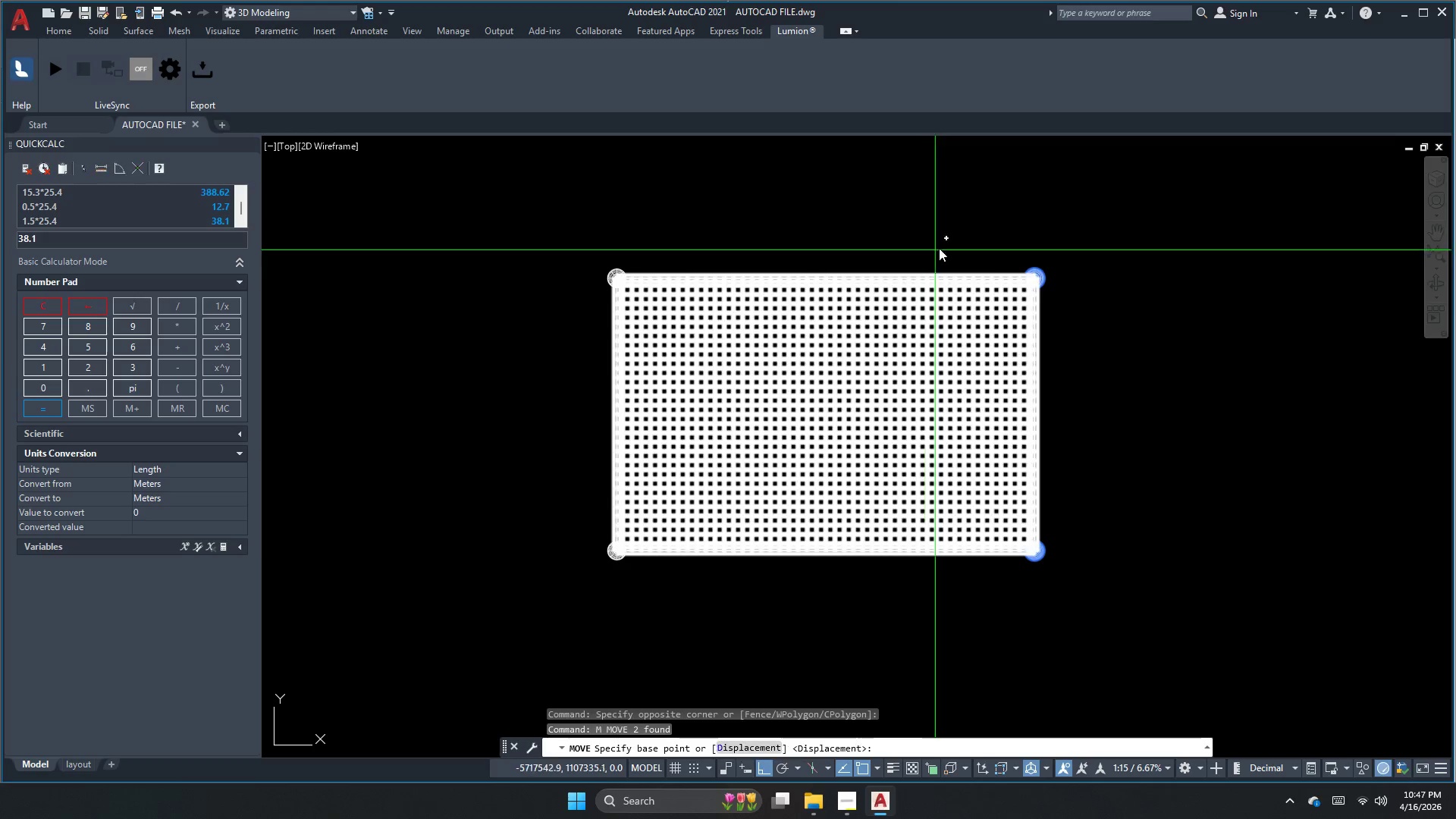 
left_click([943, 240])
 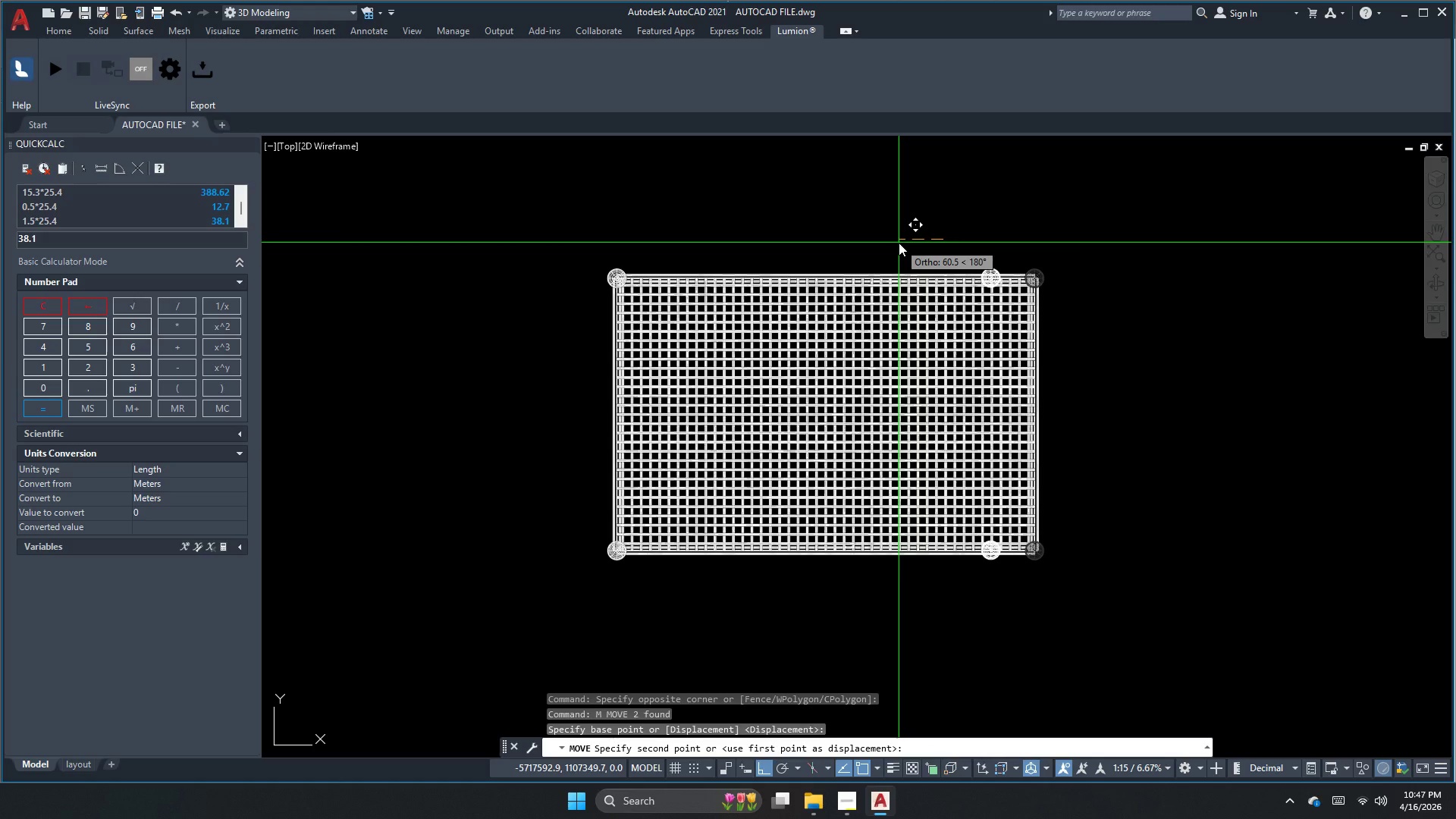 
key(Numpad1)
 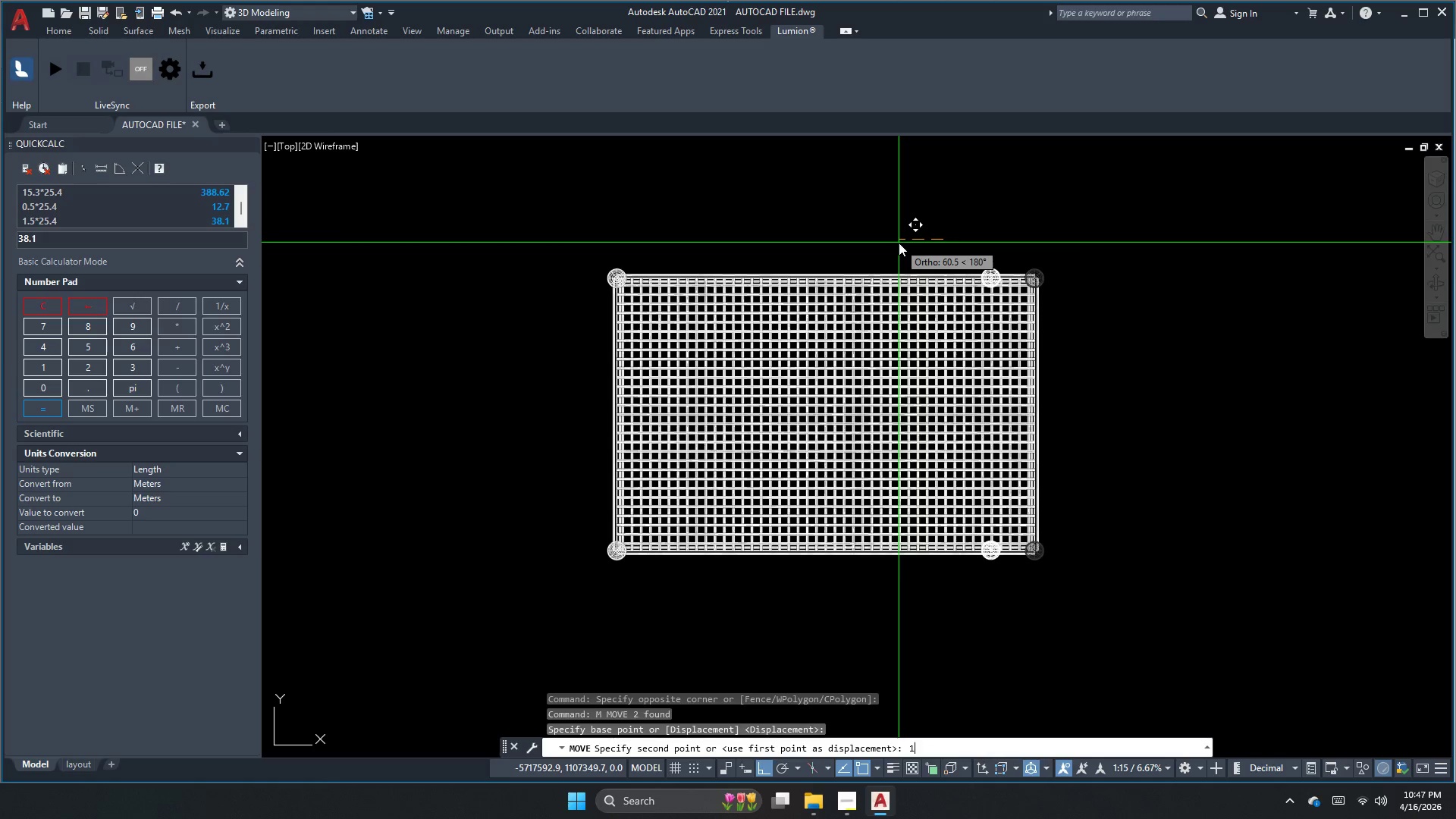 
key(Numpad0)
 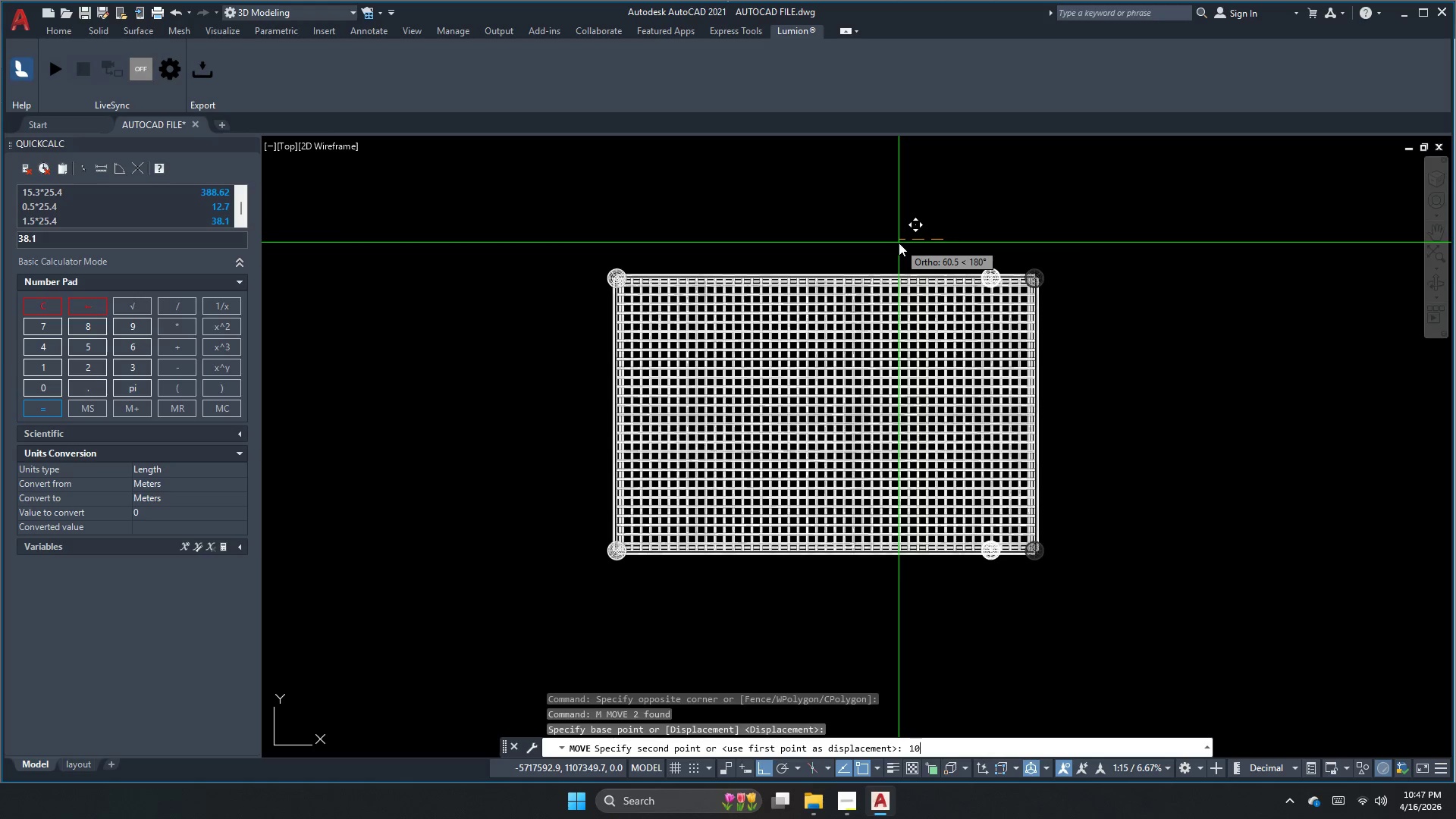 
key(Numpad0)
 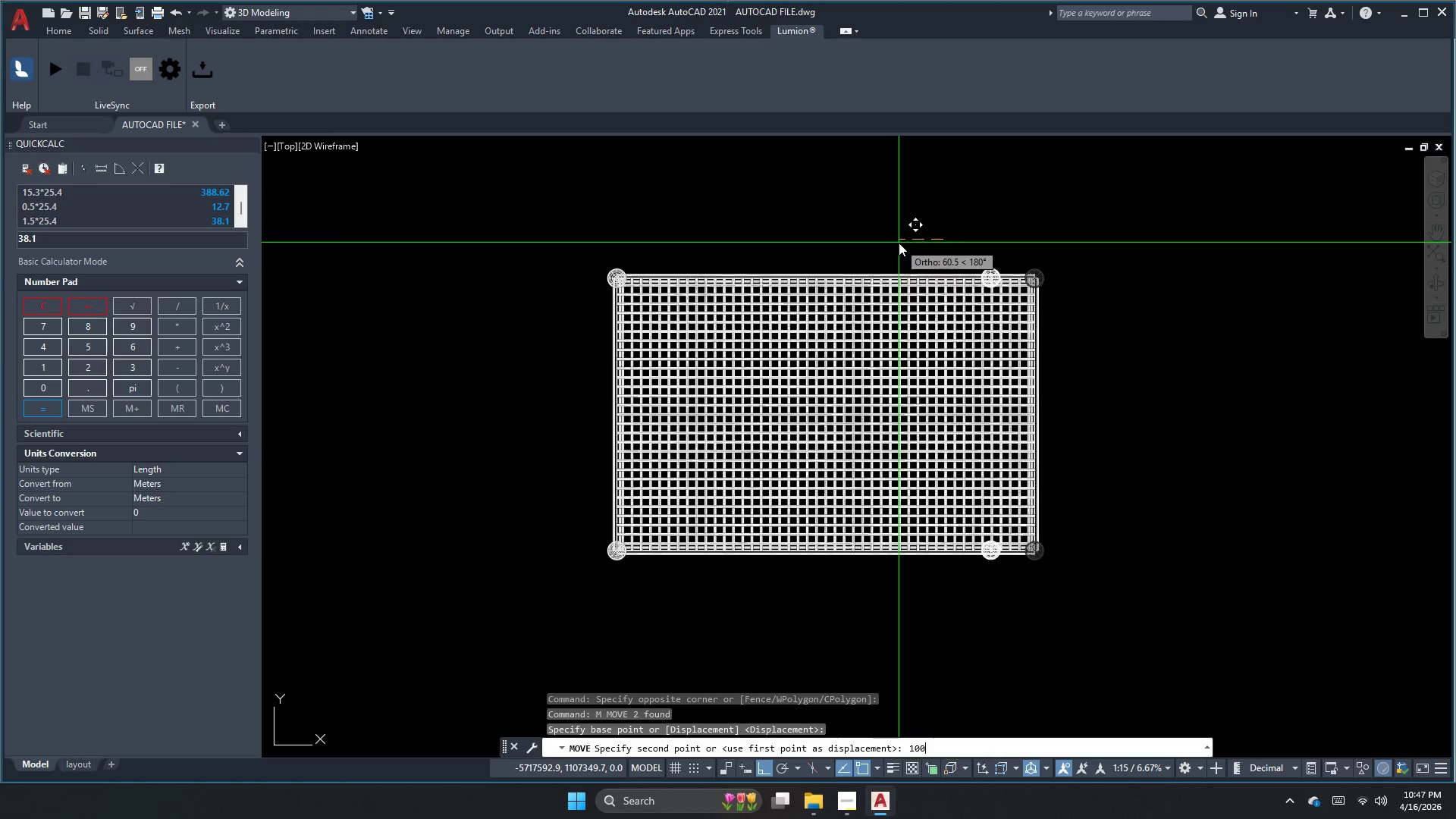 
key(NumpadEnter)
 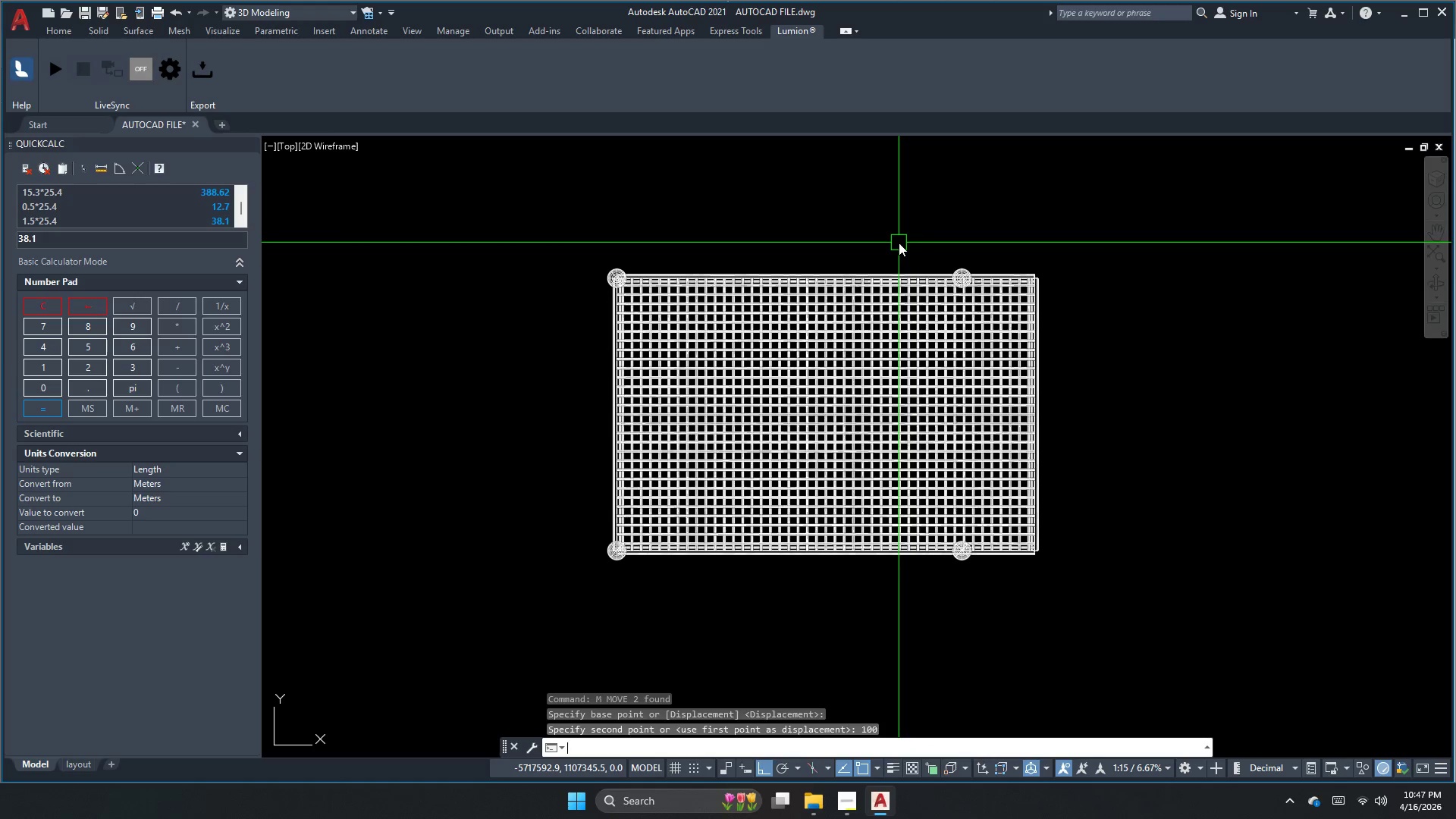 
key(Escape)
 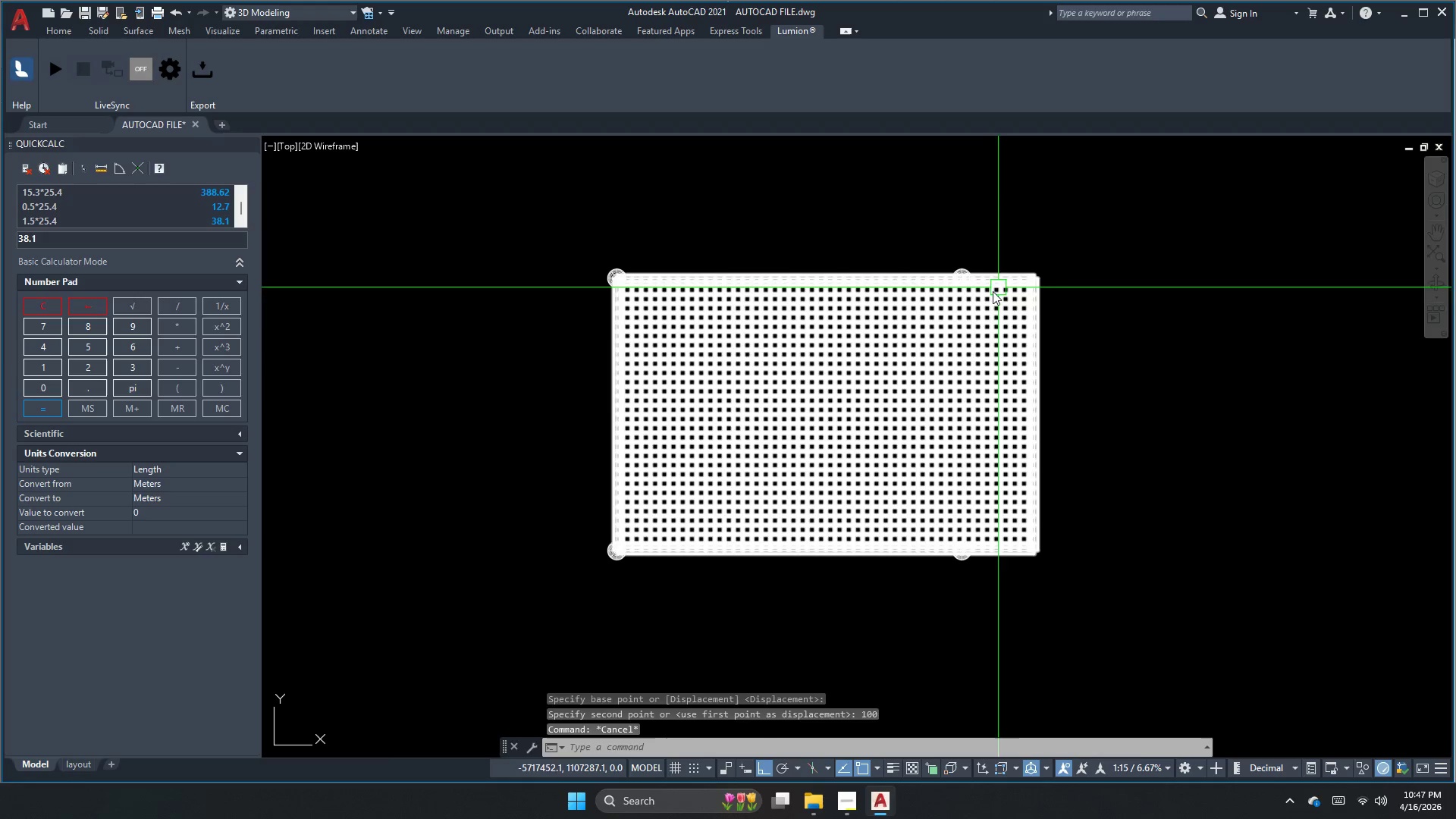 
scroll: coordinate [941, 256], scroll_direction: up, amount: 3.0
 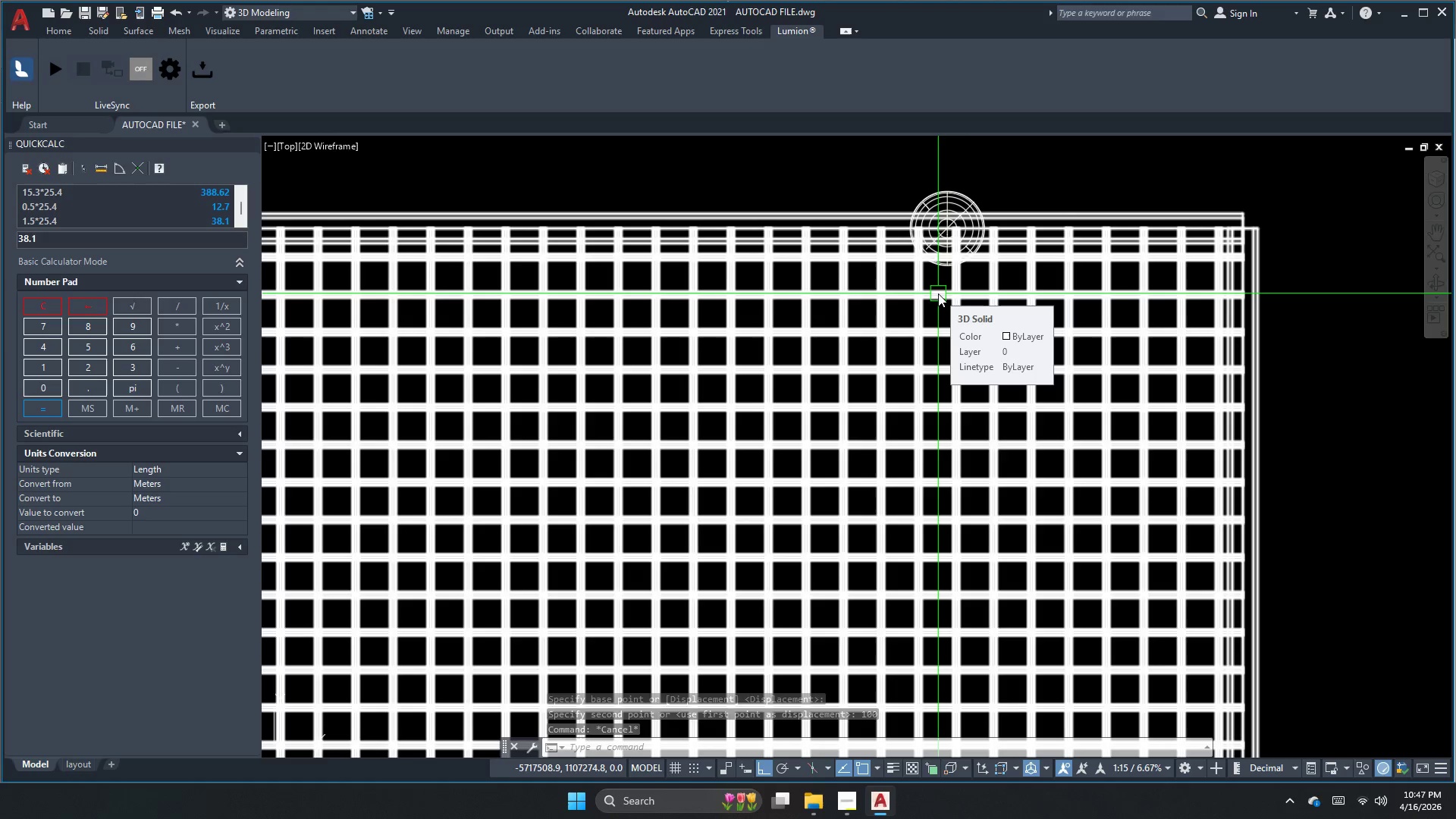 
scroll: coordinate [938, 293], scroll_direction: down, amount: 2.0
 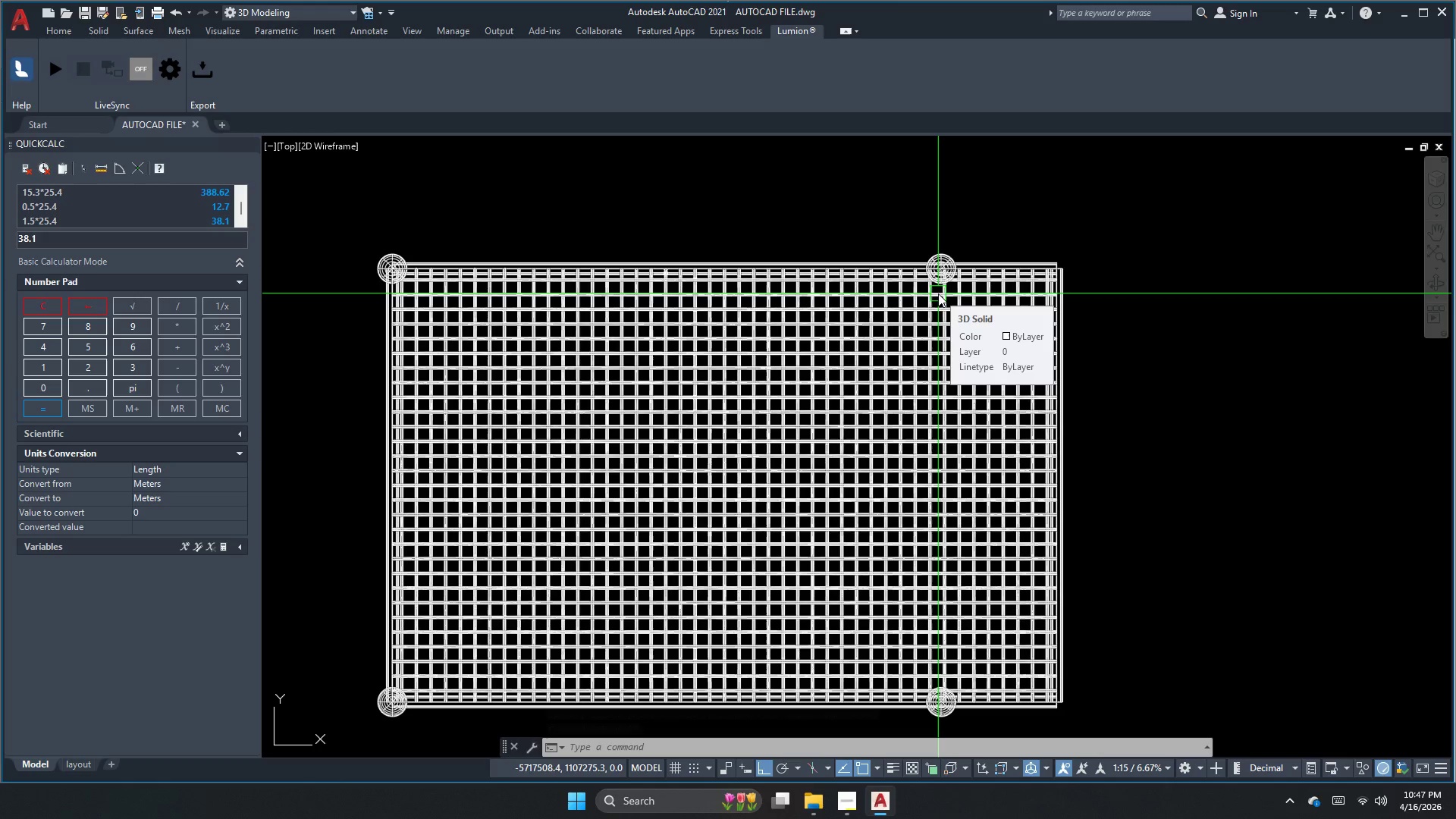 
scroll: coordinate [938, 283], scroll_direction: up, amount: 3.0
 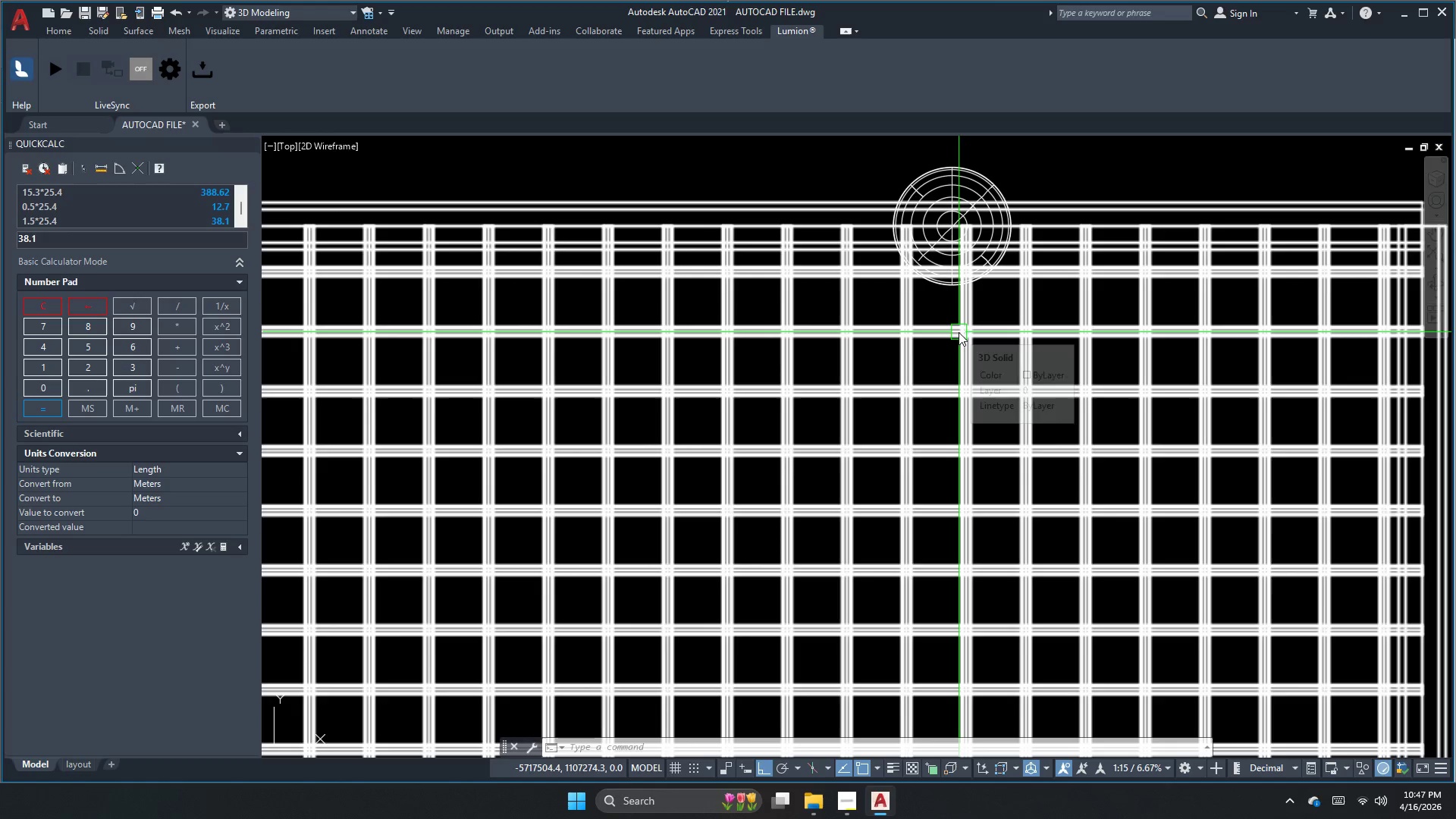 
scroll: coordinate [962, 333], scroll_direction: down, amount: 2.0
 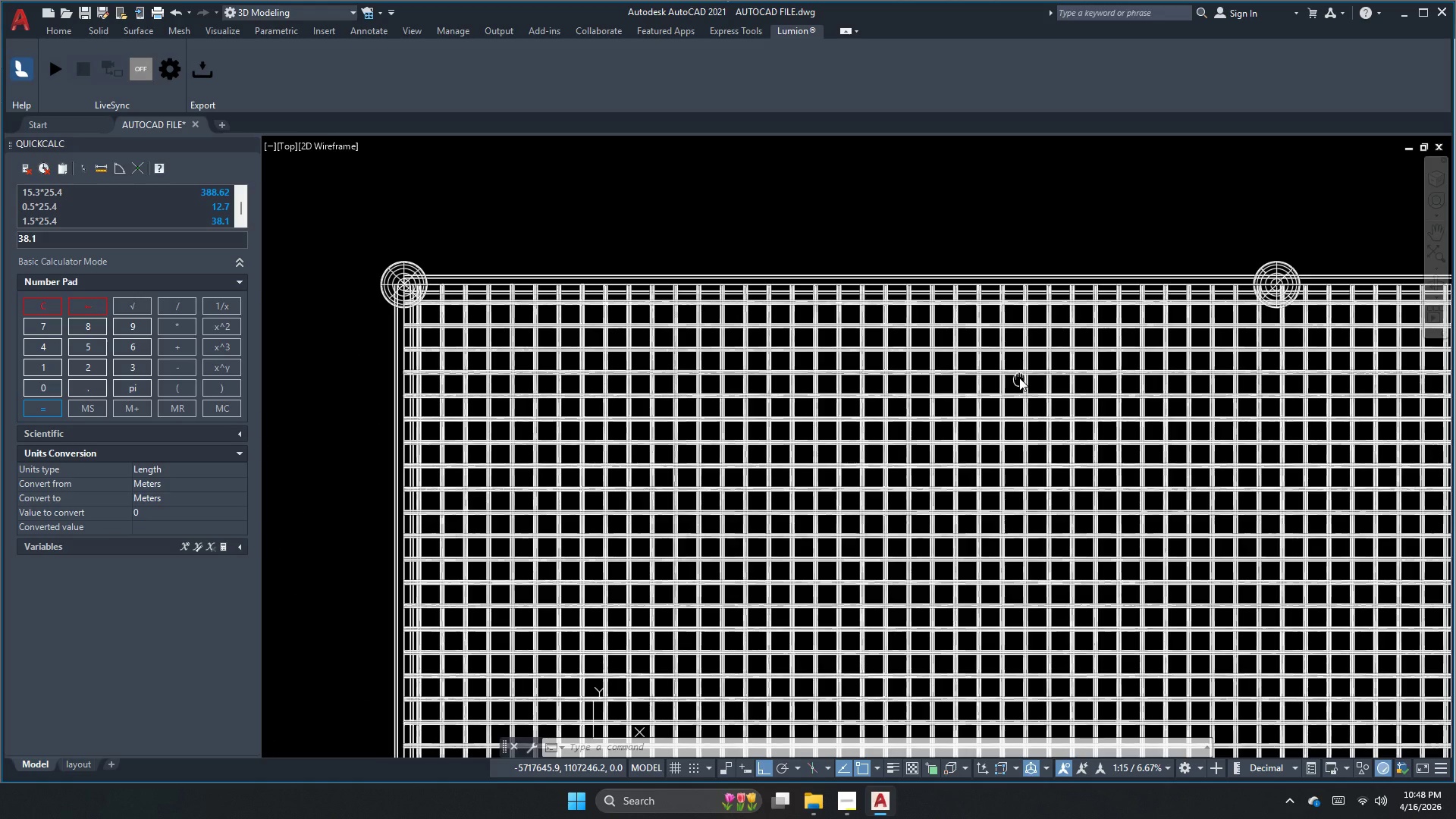 
key(Escape)
 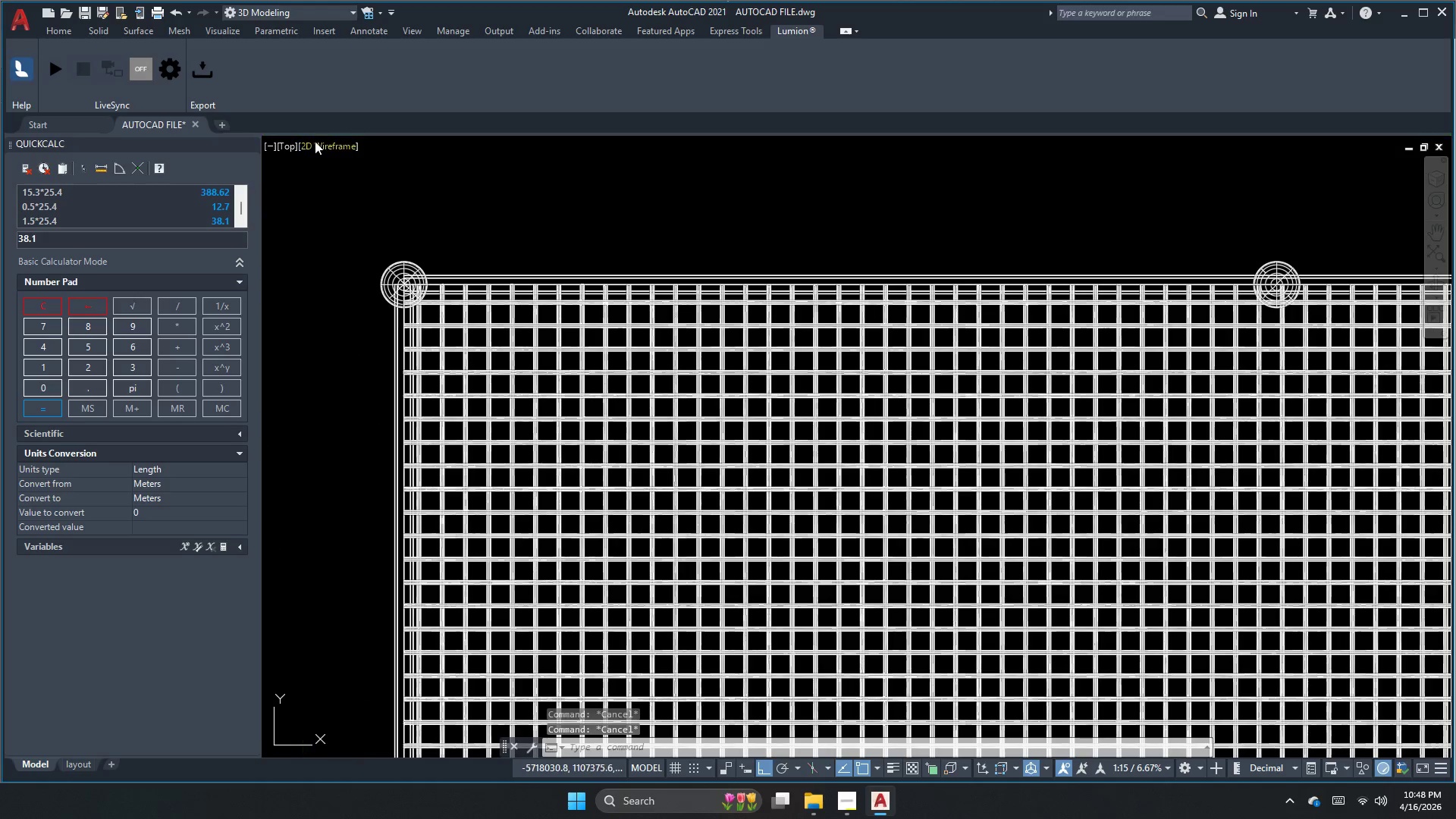 
left_click([322, 136])
 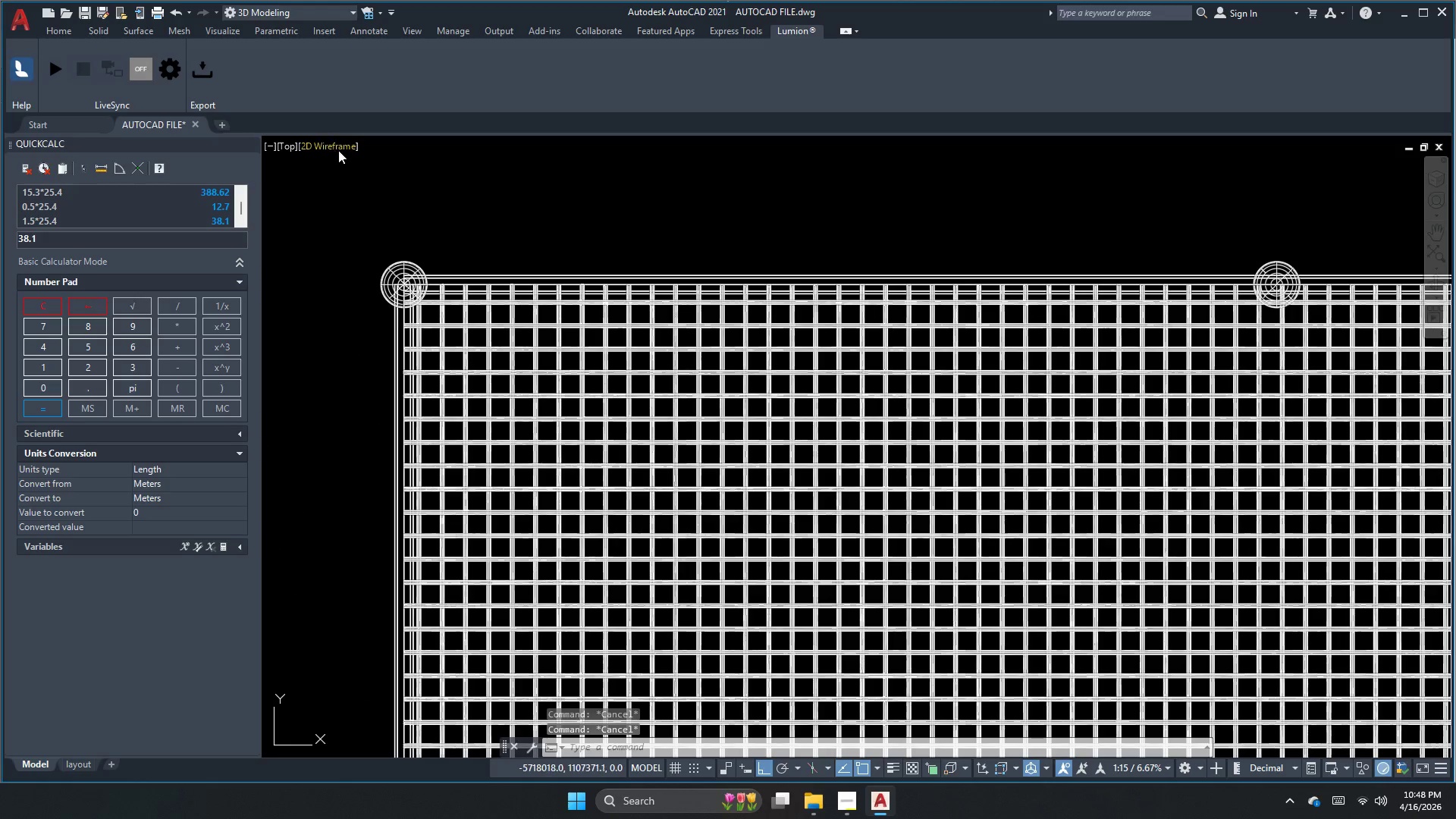 
left_click([340, 153])
 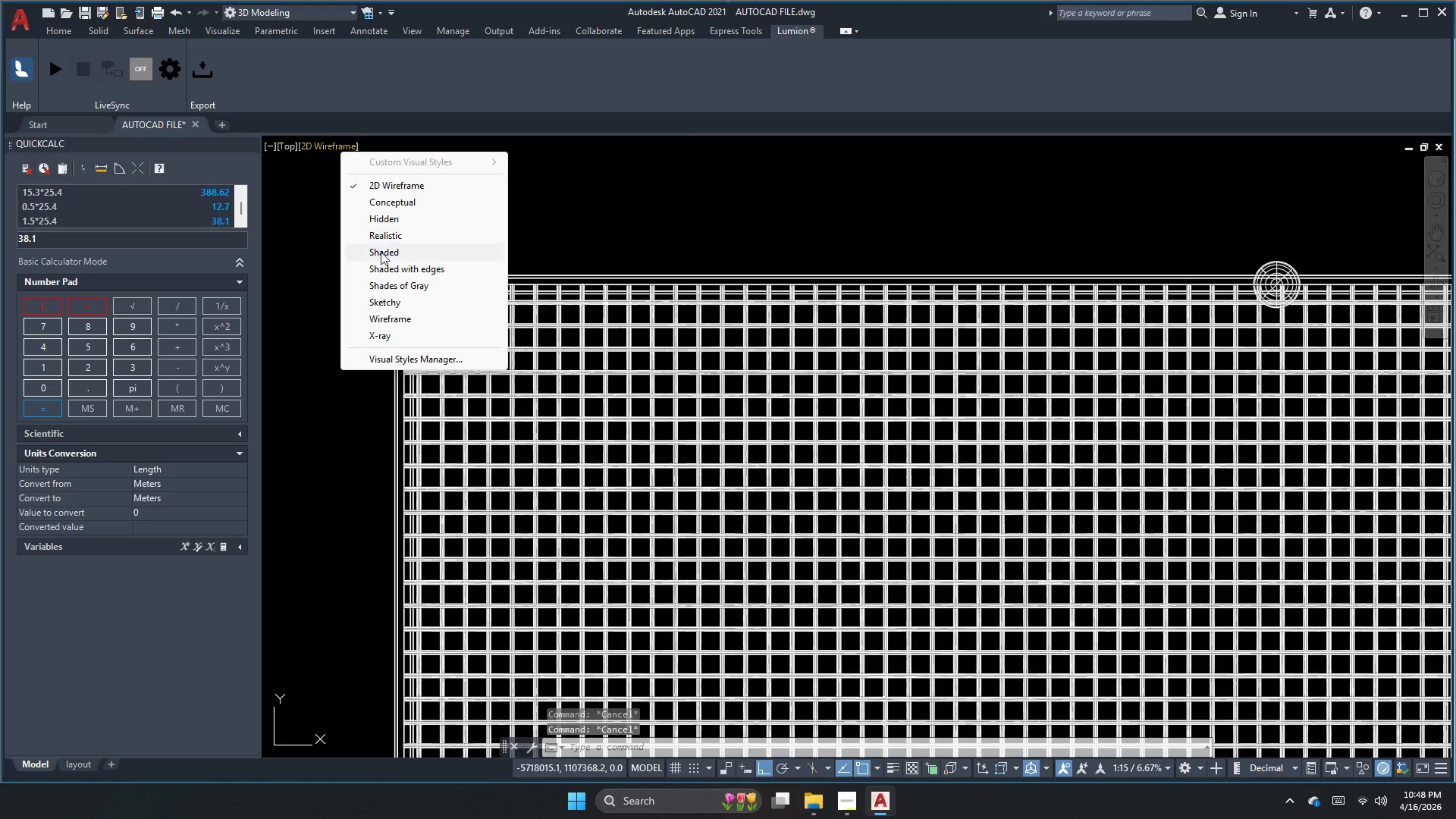 
left_click([392, 280])
 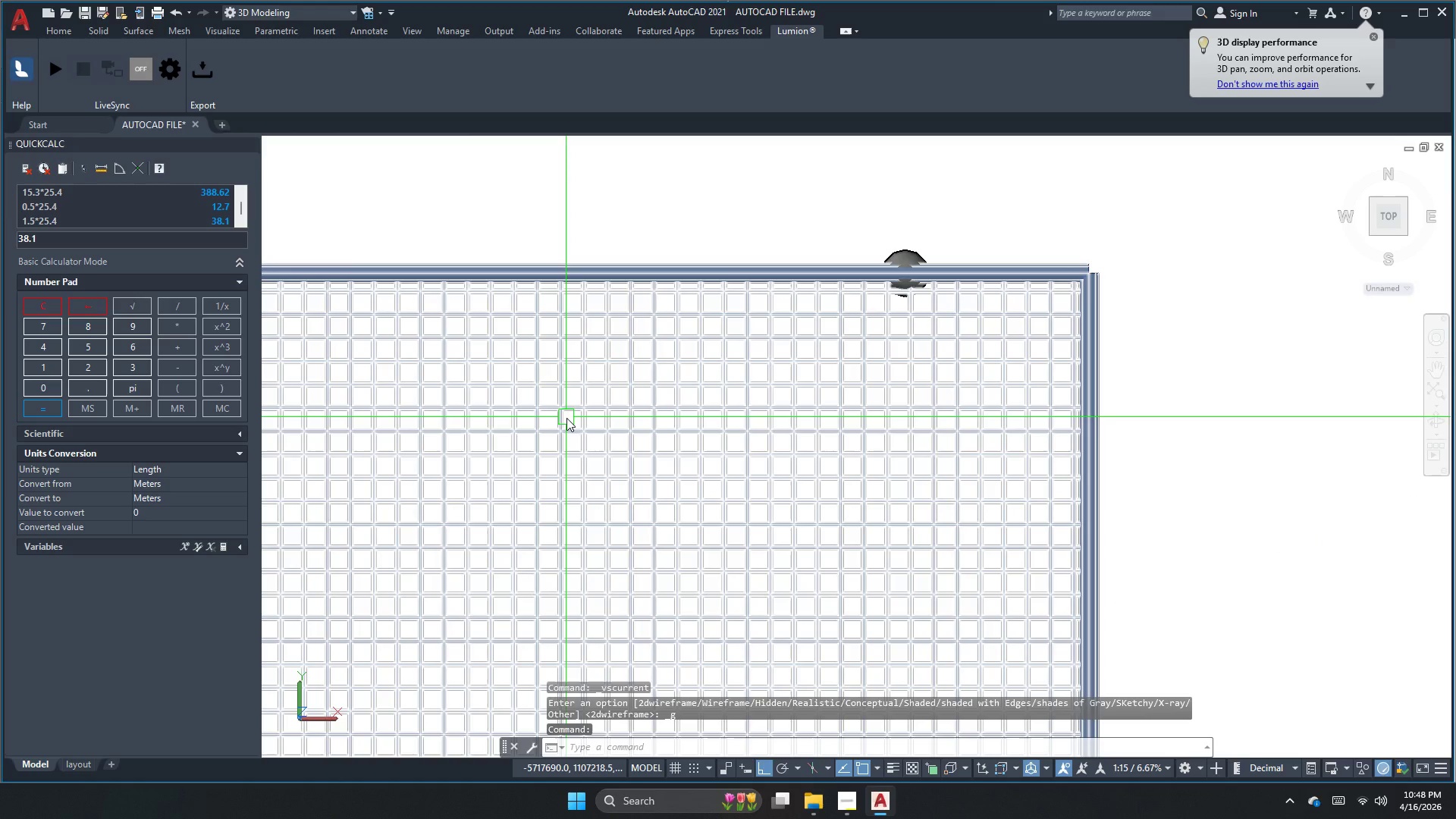 
key(Escape)
 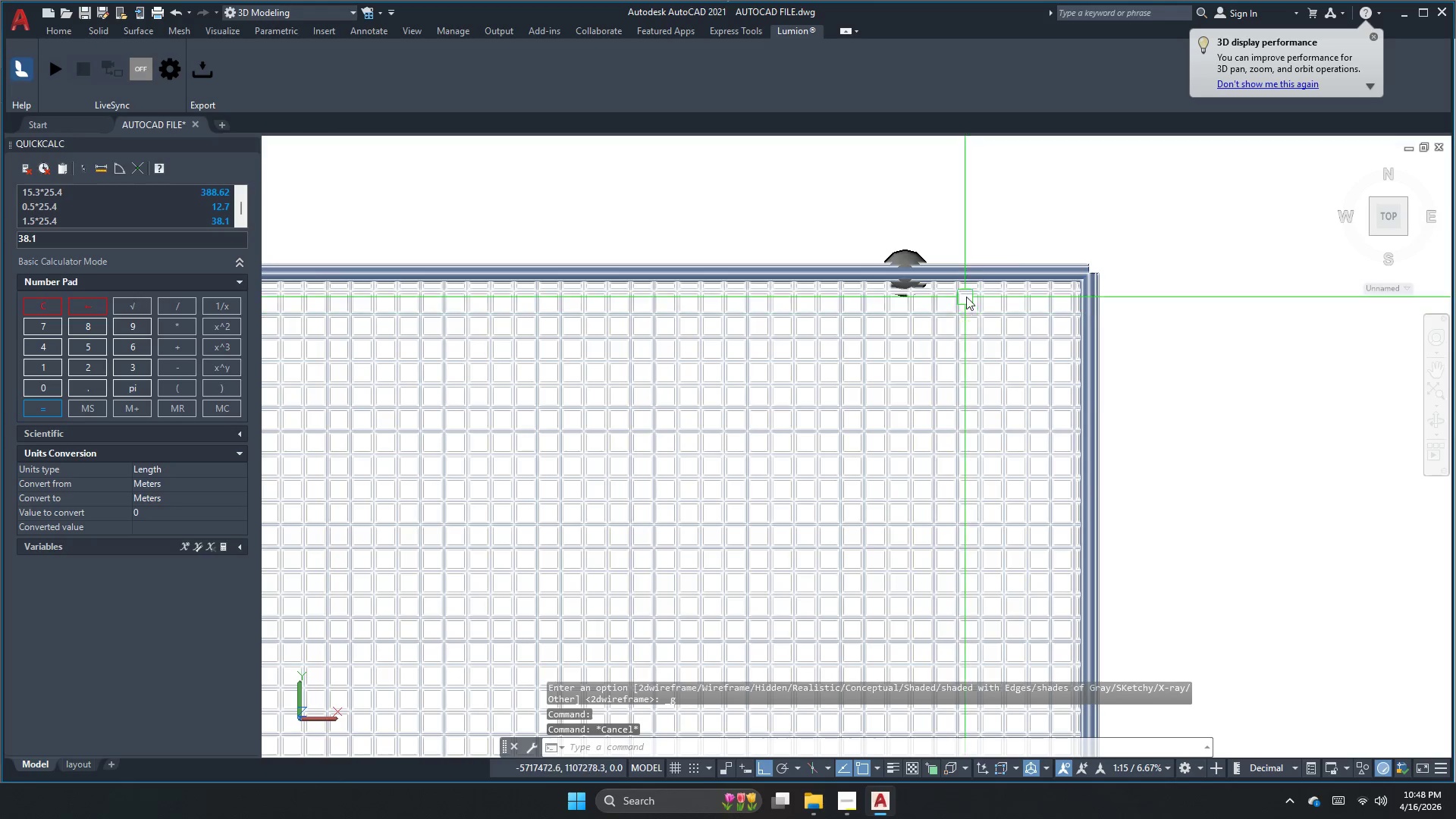 
scroll: coordinate [981, 280], scroll_direction: up, amount: 1.0
 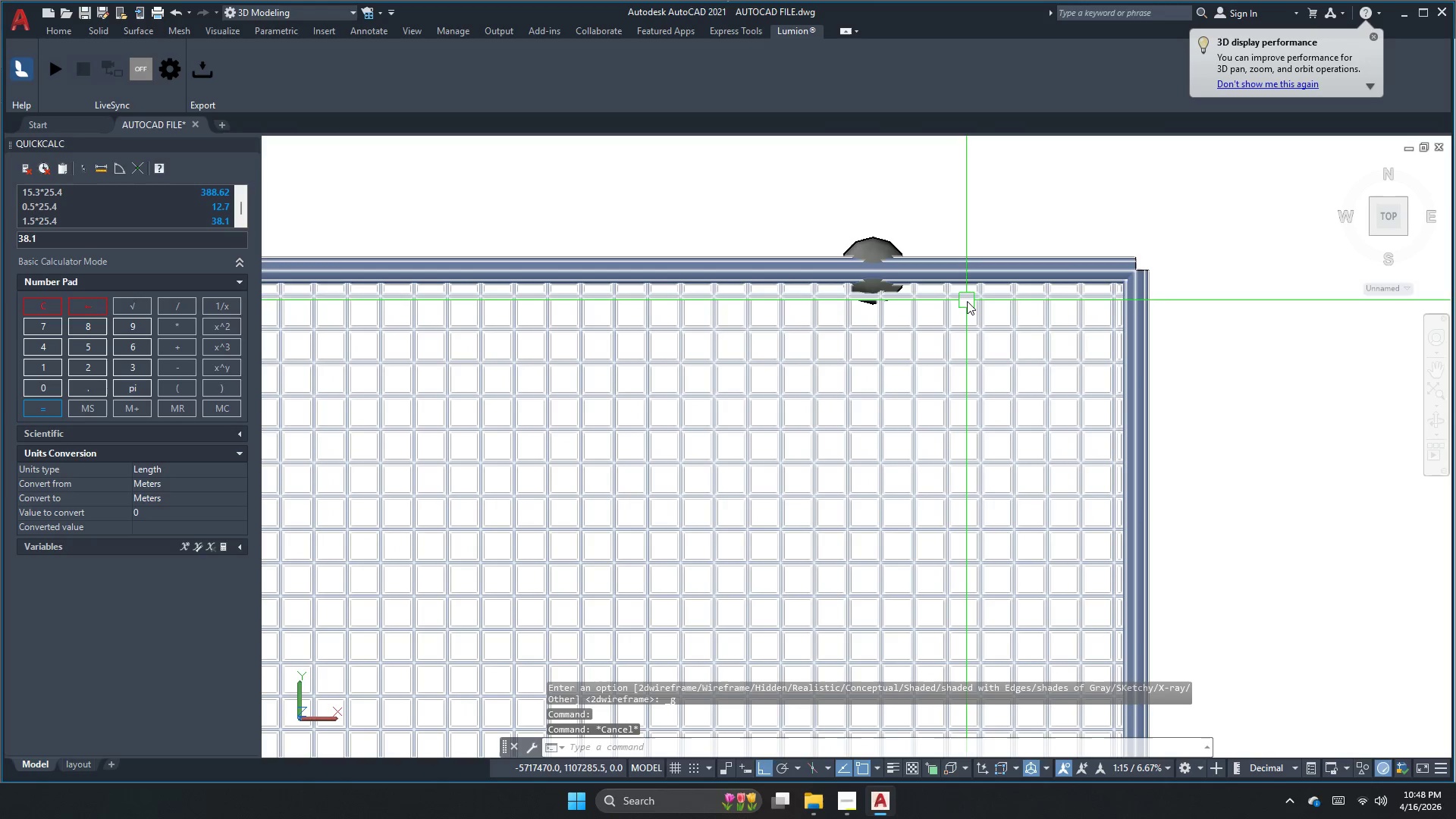 
key(Escape)
 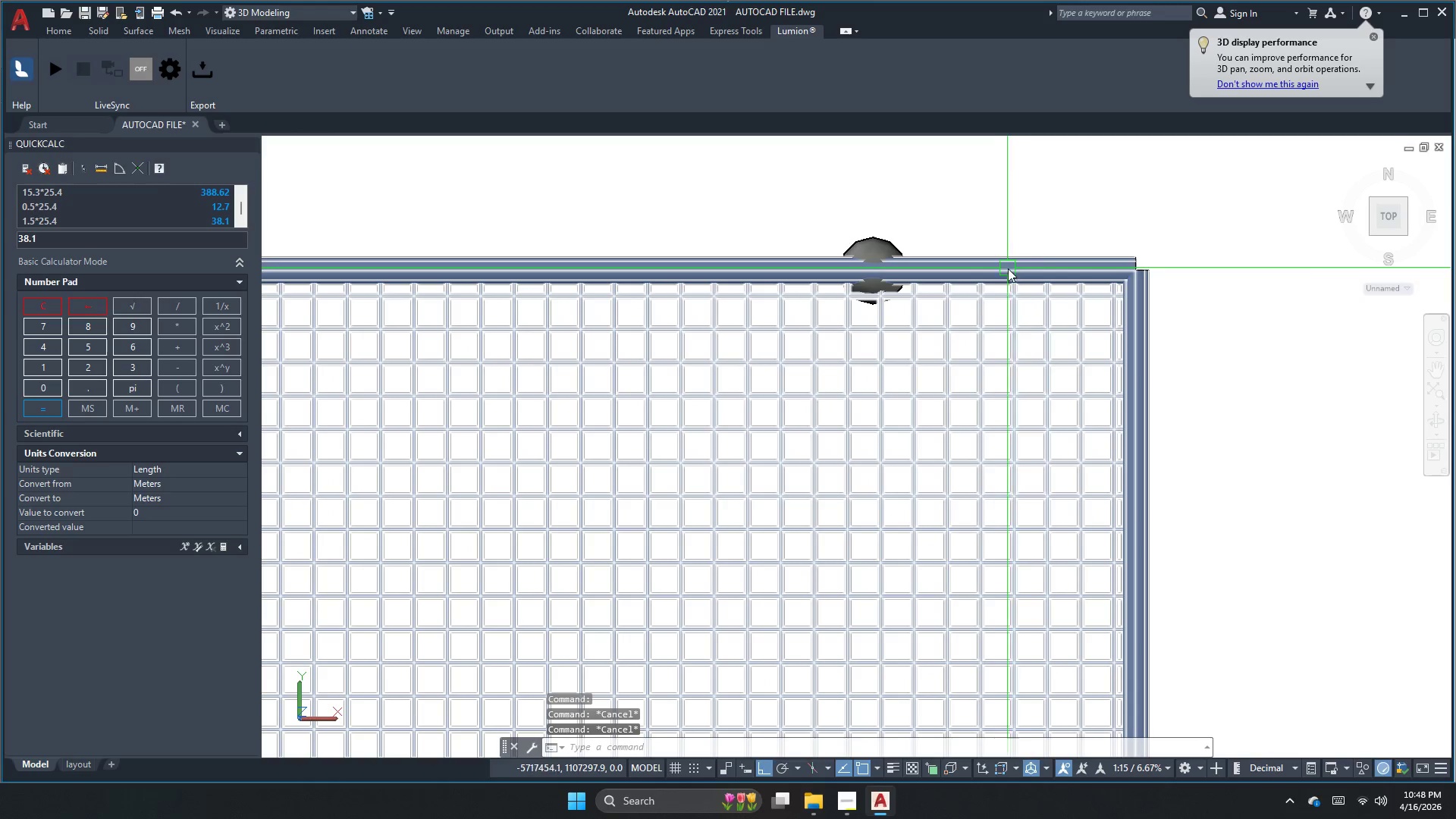 
scroll: coordinate [1037, 288], scroll_direction: down, amount: 2.0
 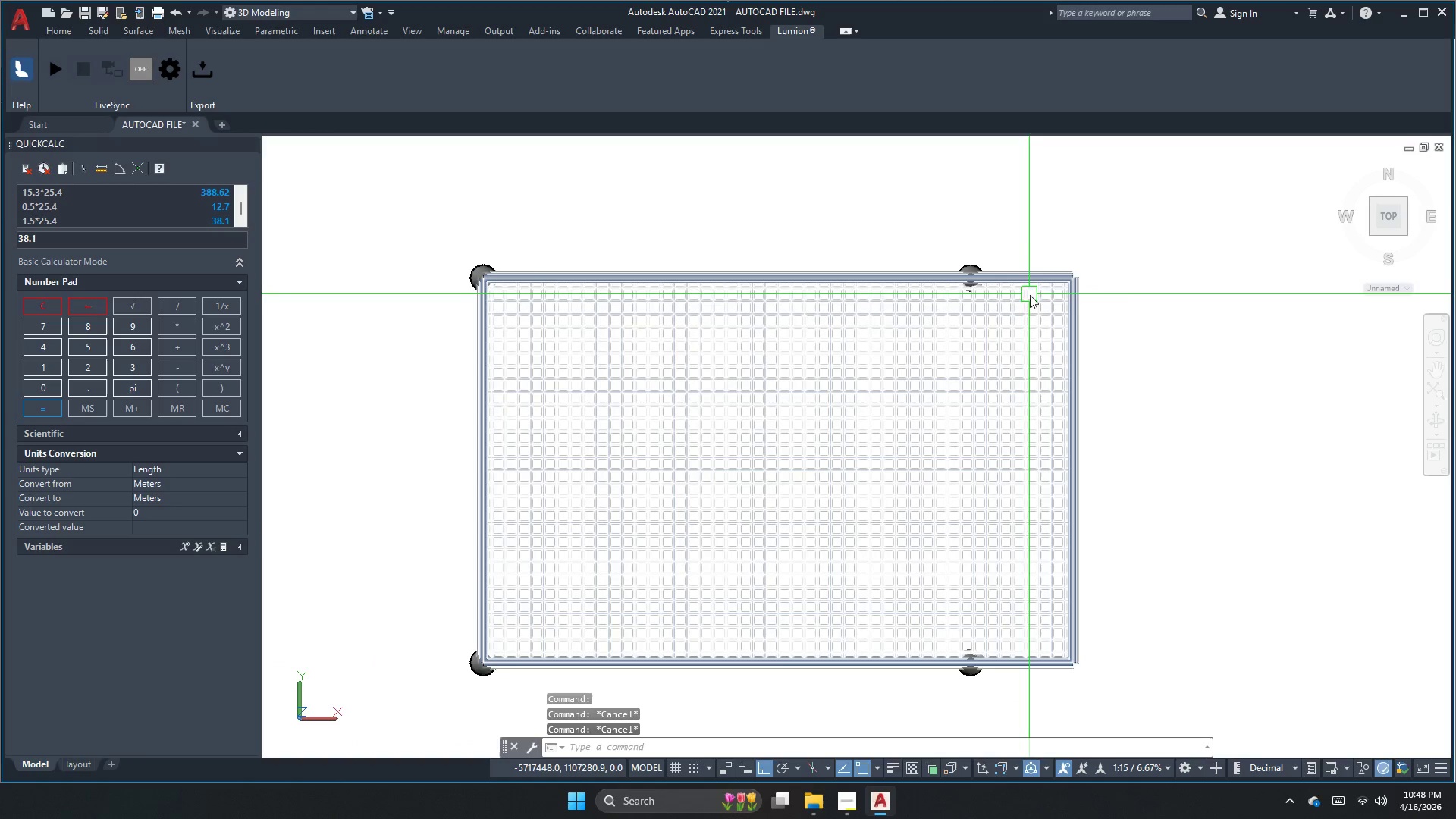 
key(Escape)
 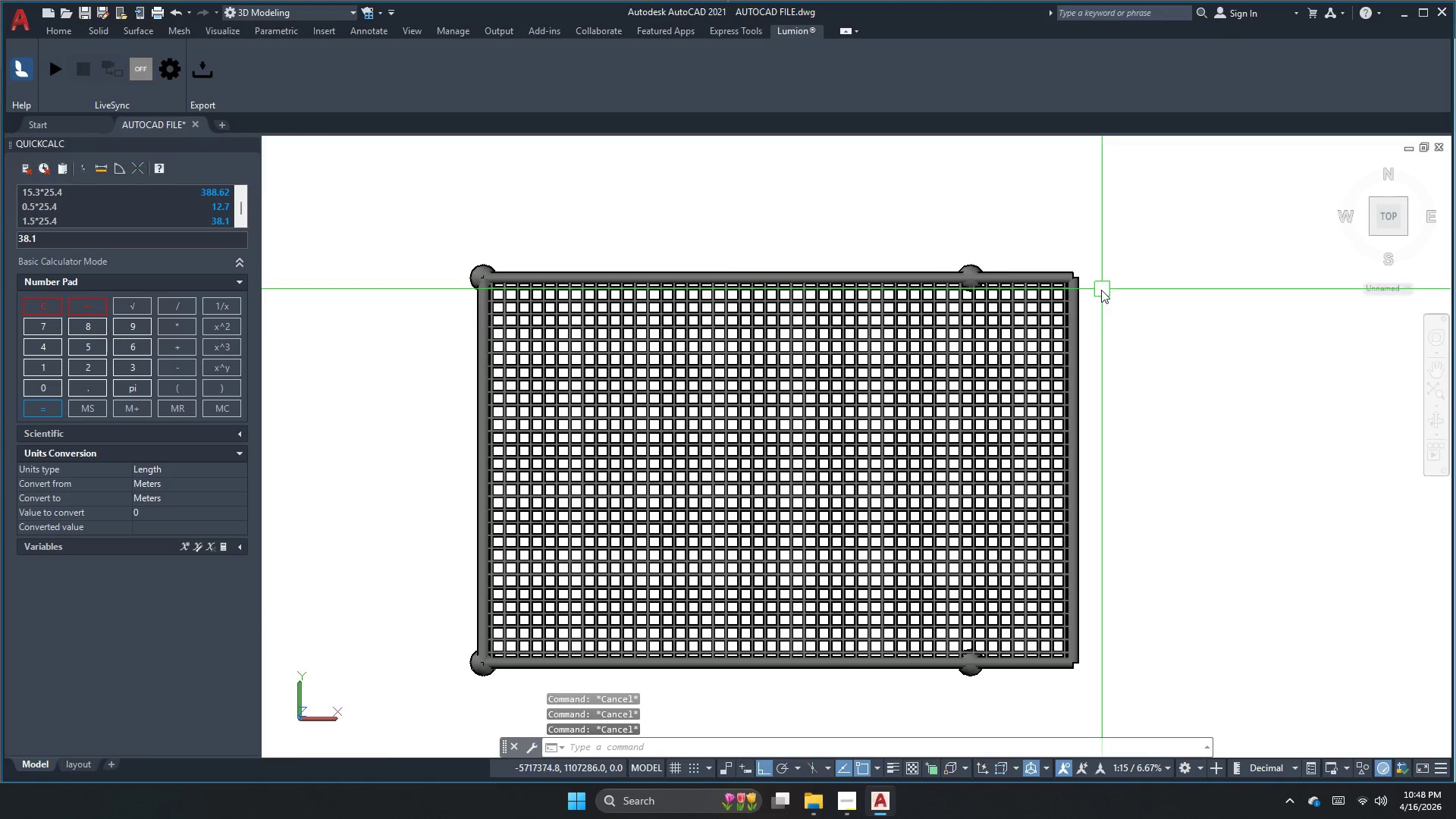 
scroll: coordinate [1087, 287], scroll_direction: up, amount: 2.0
 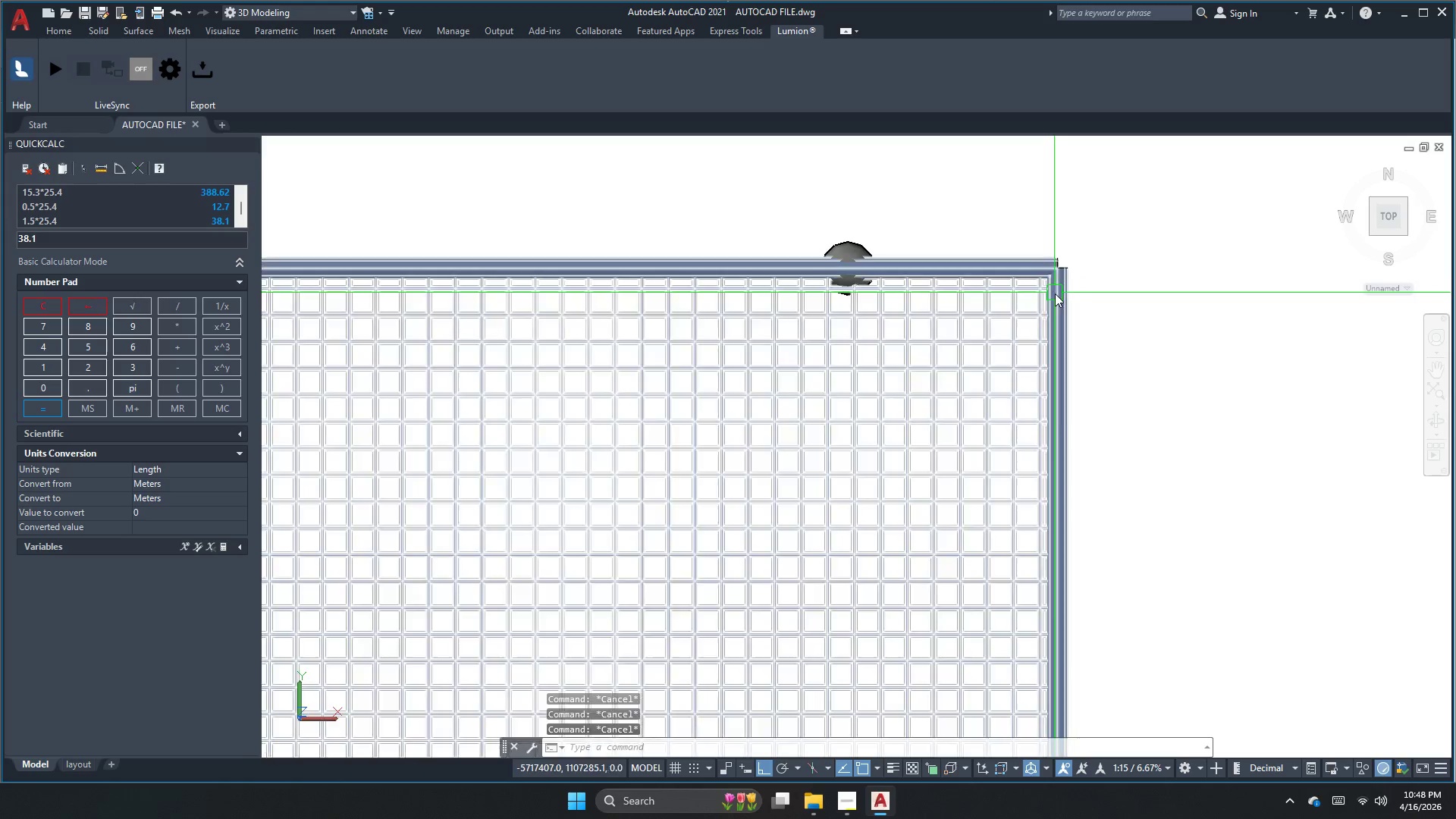 
key(Control+H)
 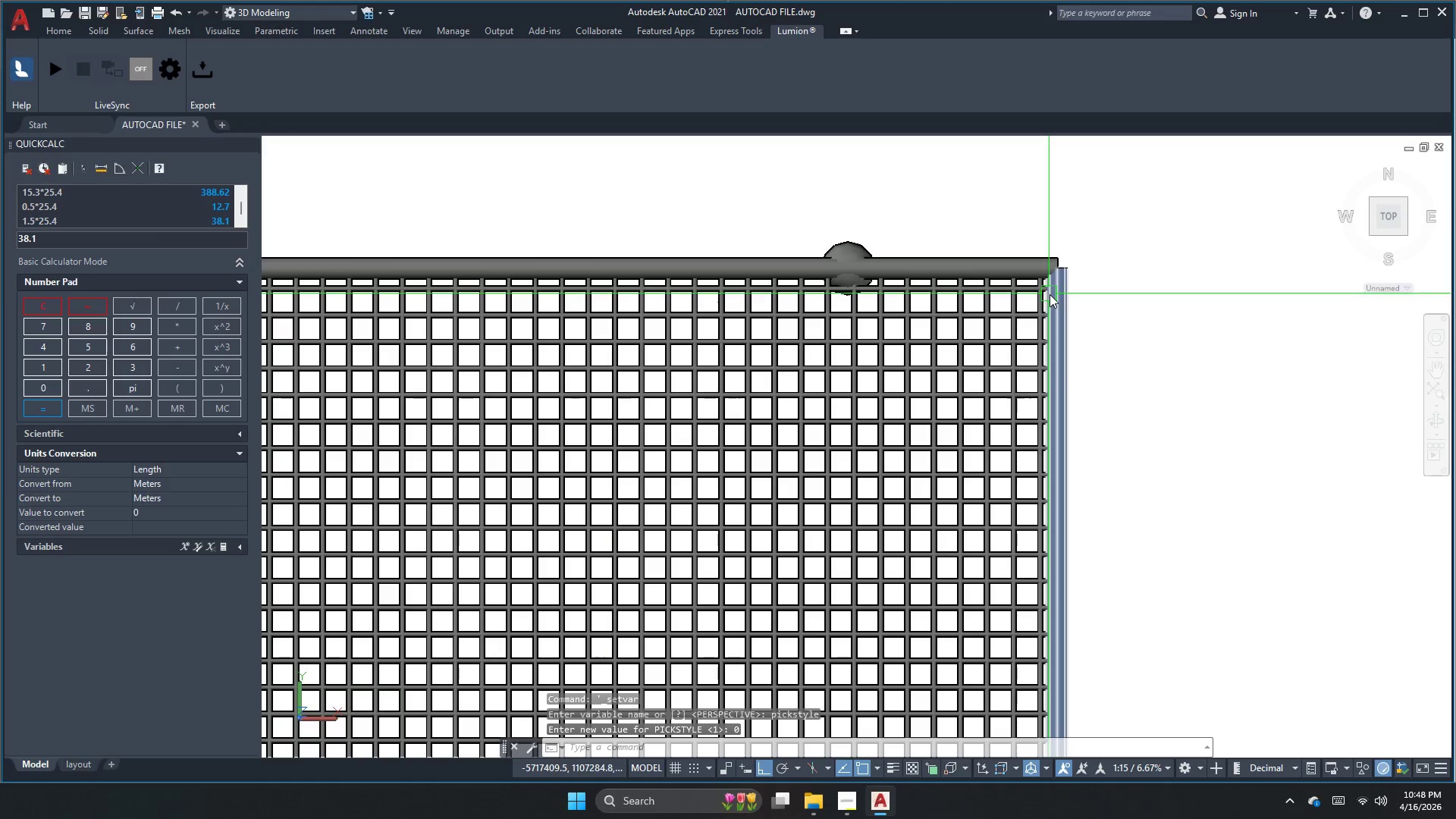 
left_click([1050, 292])
 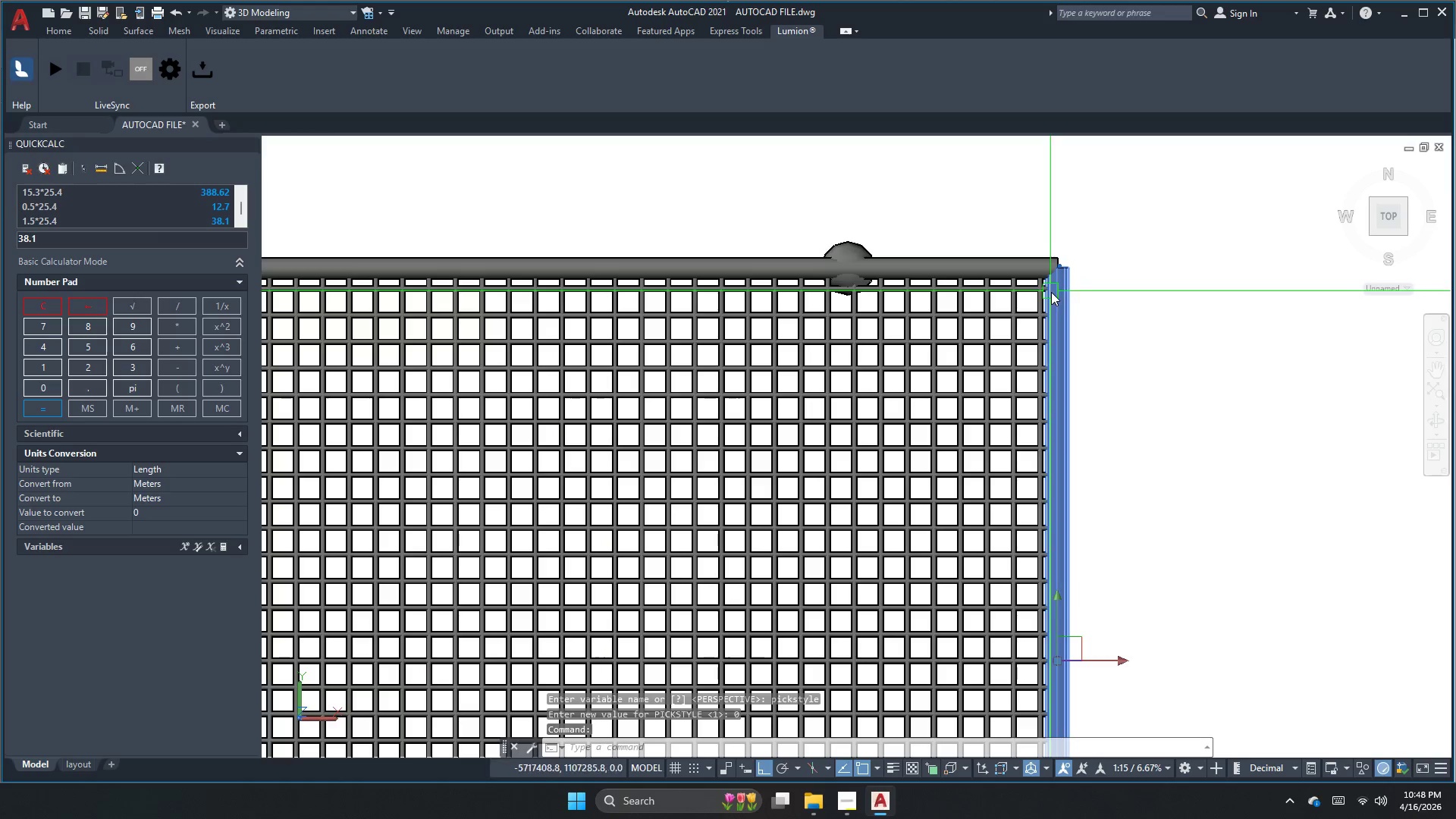 
key(E)
 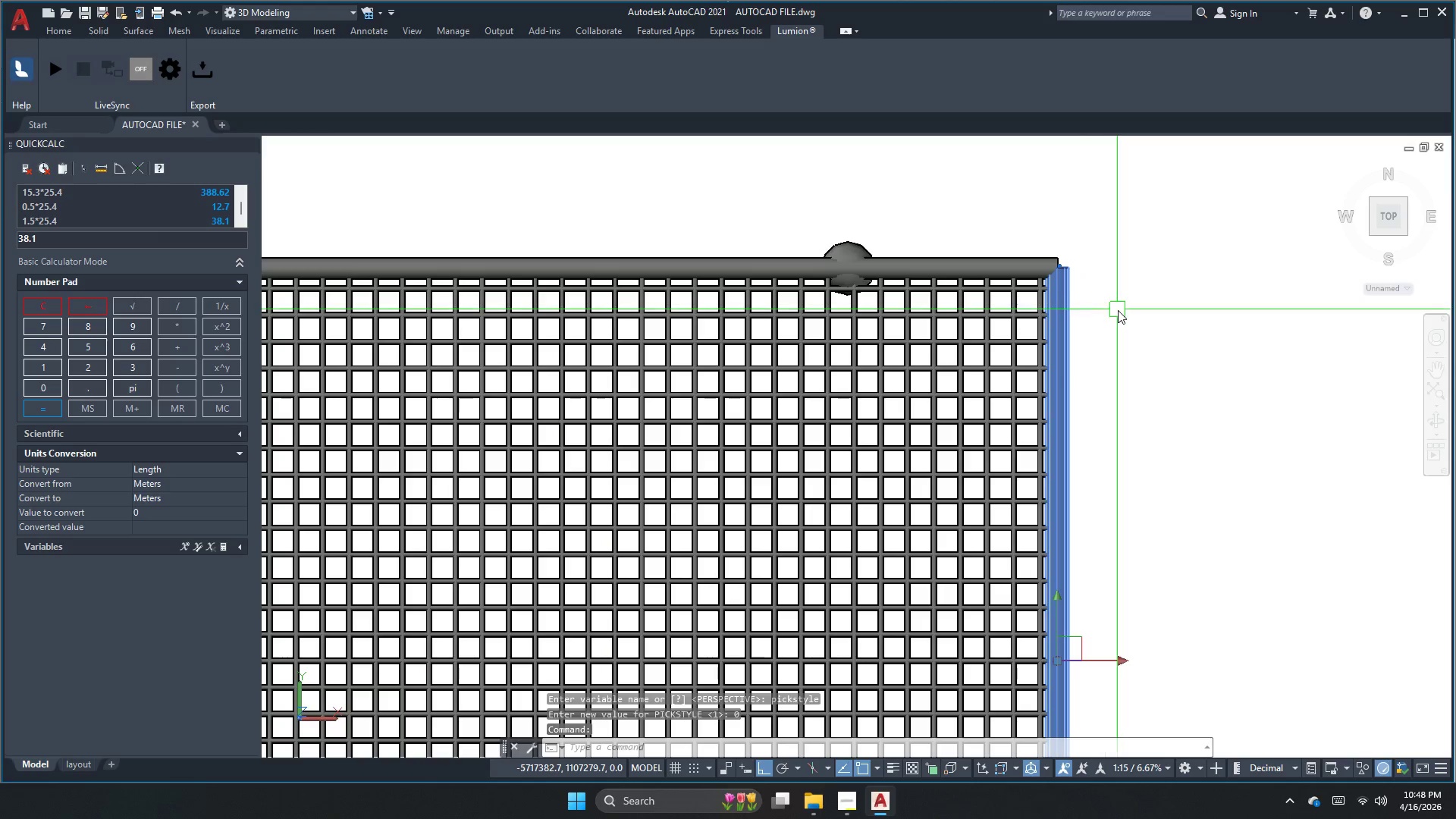 
key(Space)
 